 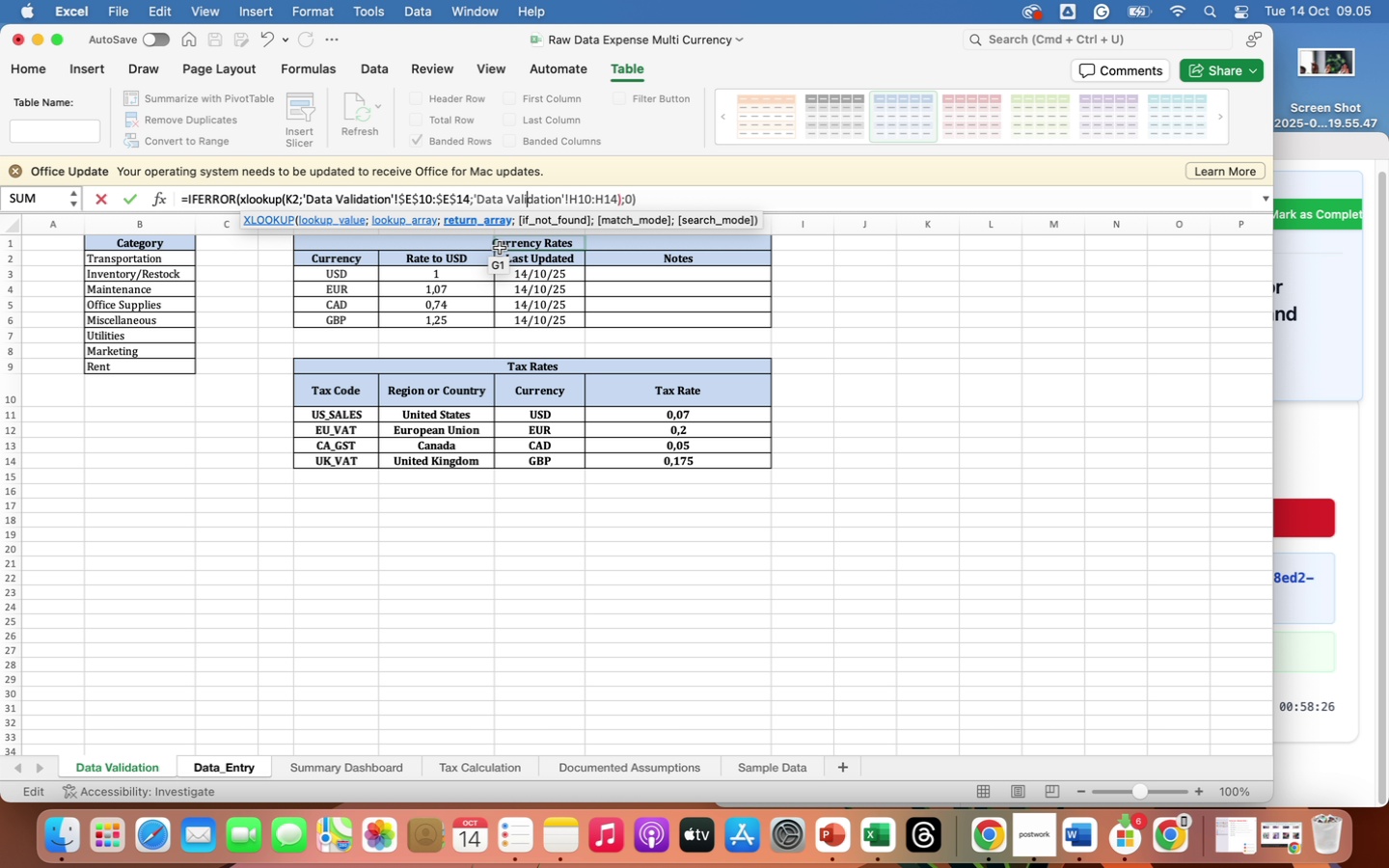 
key(ArrowRight)
 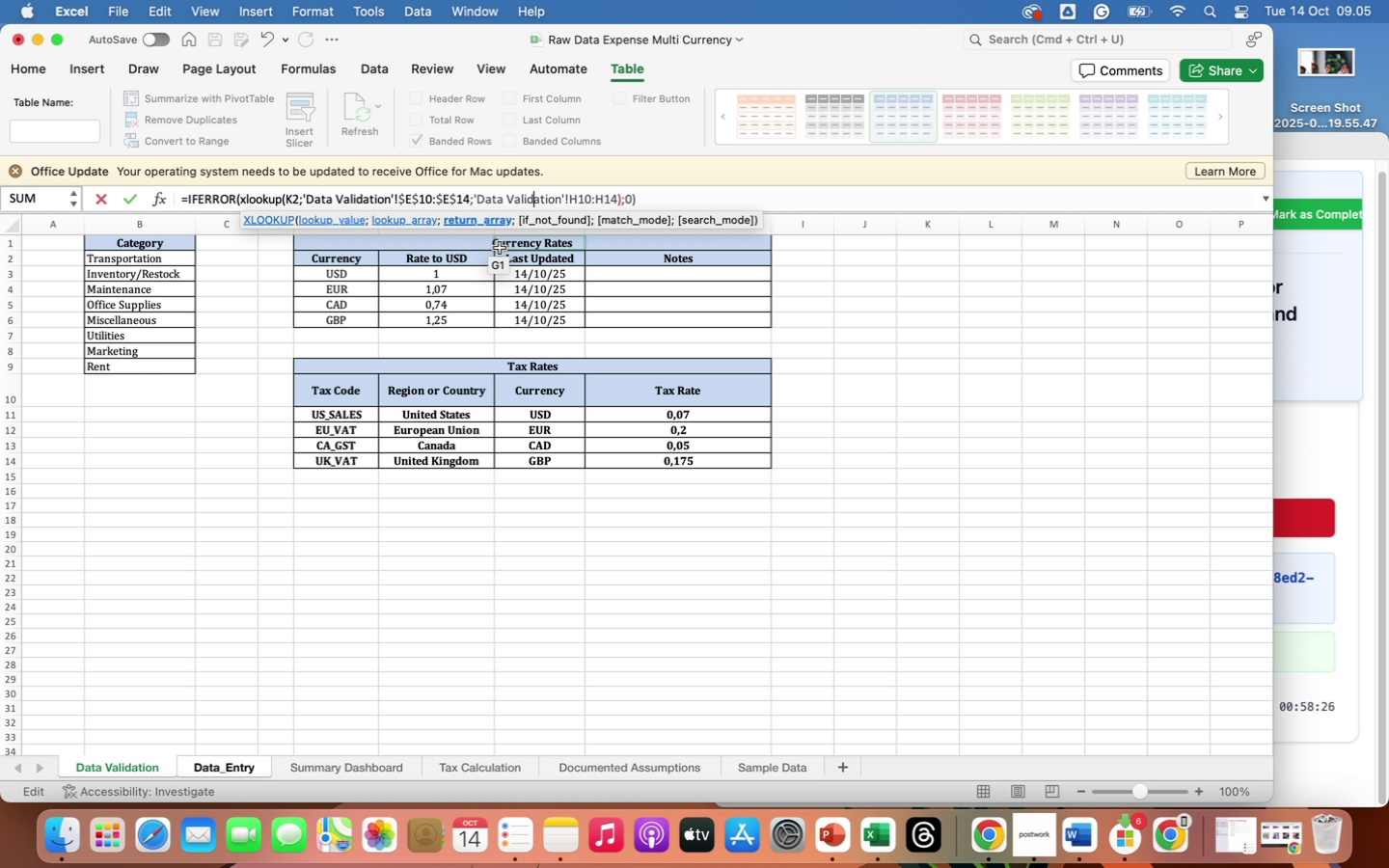 
key(ArrowRight)
 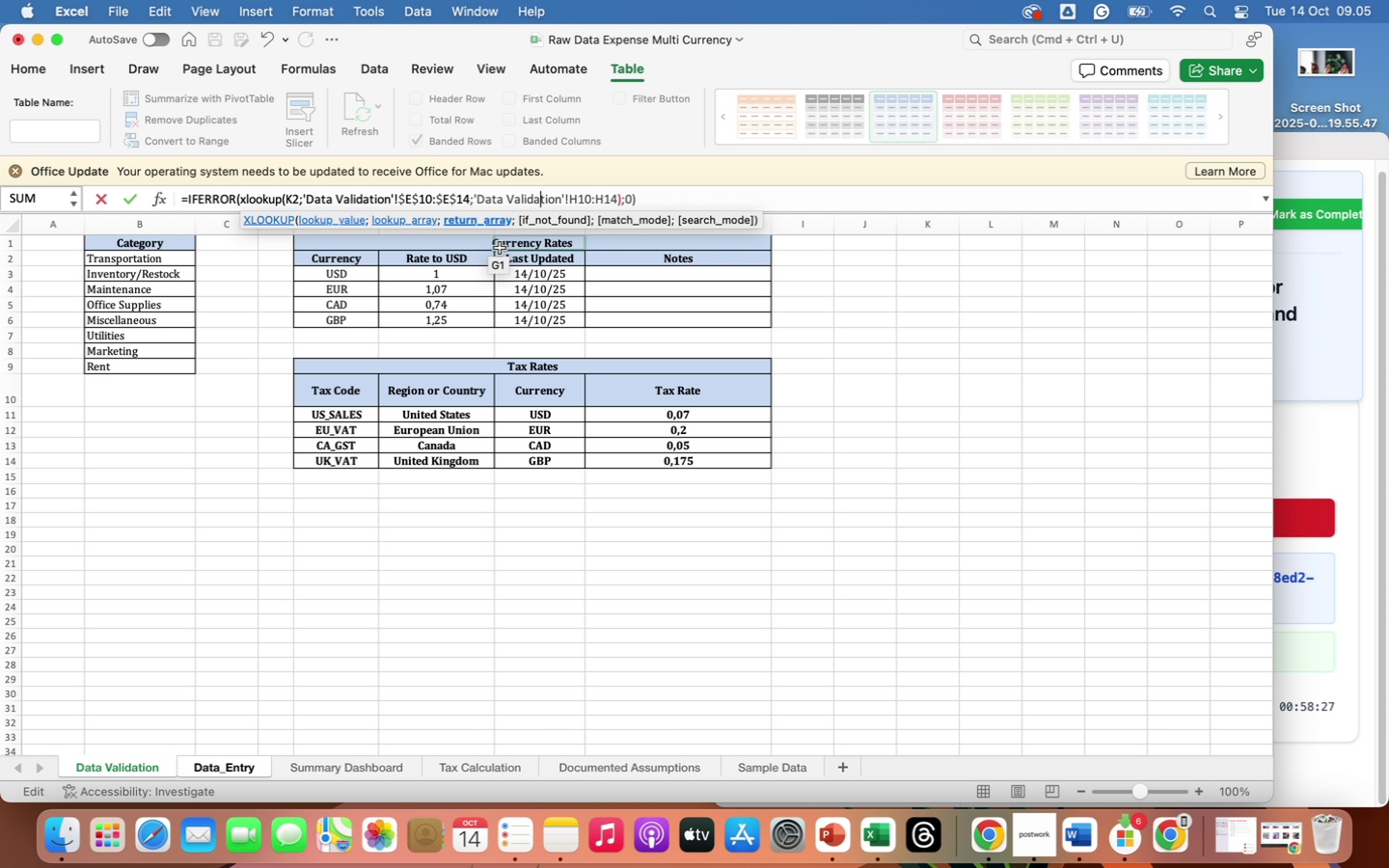 
key(ArrowRight)
 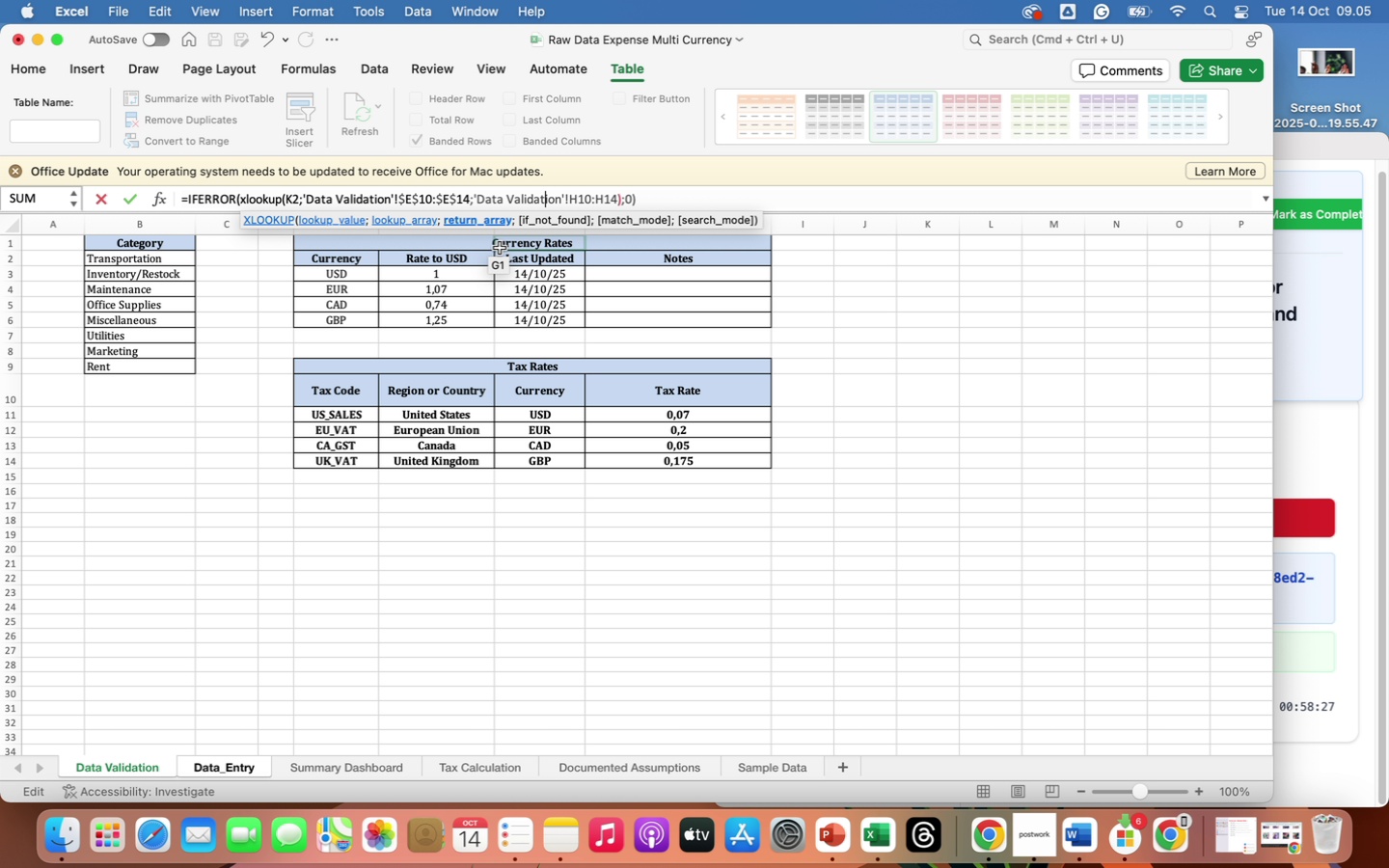 
key(ArrowRight)
 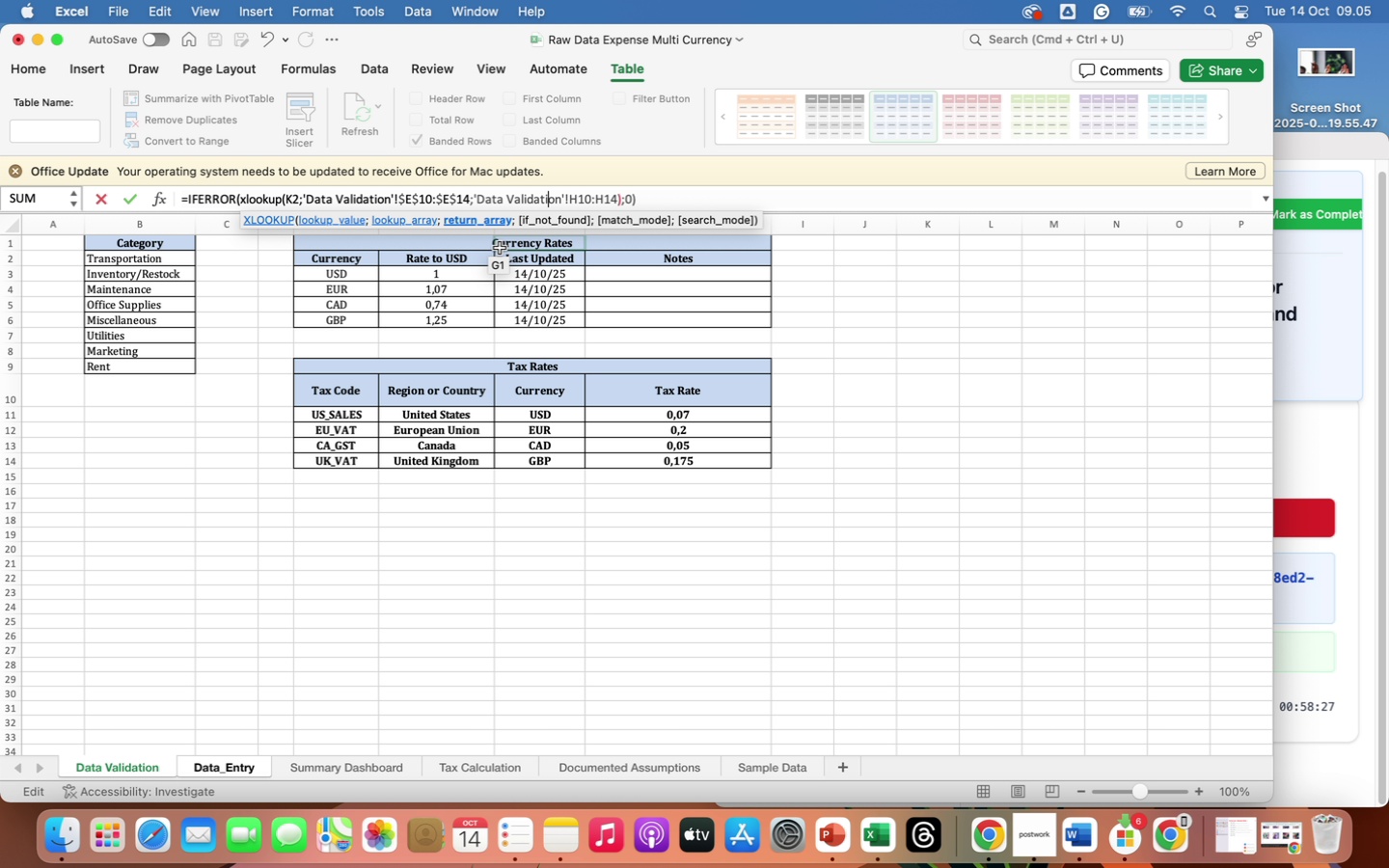 
key(ArrowRight)
 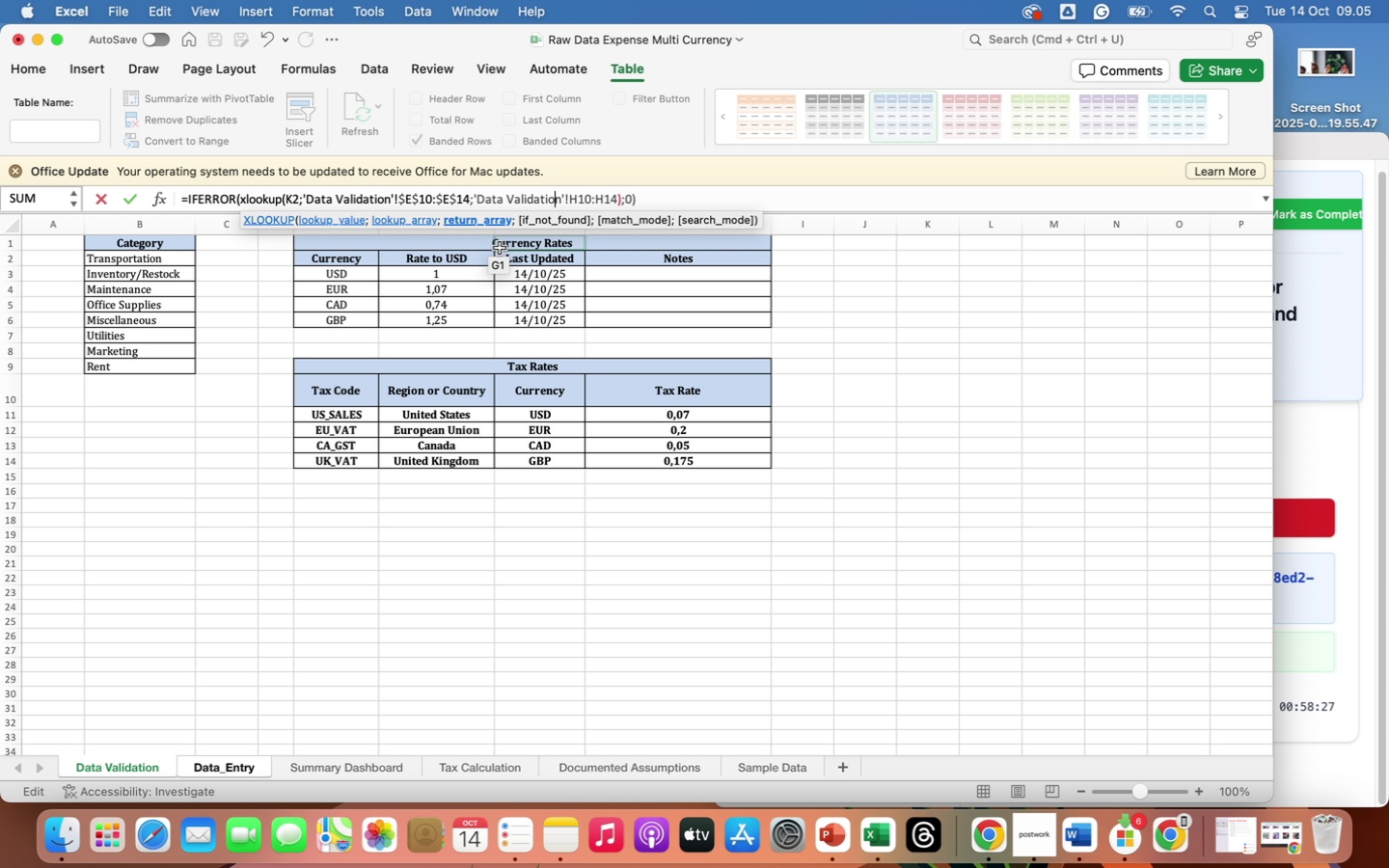 
key(ArrowRight)
 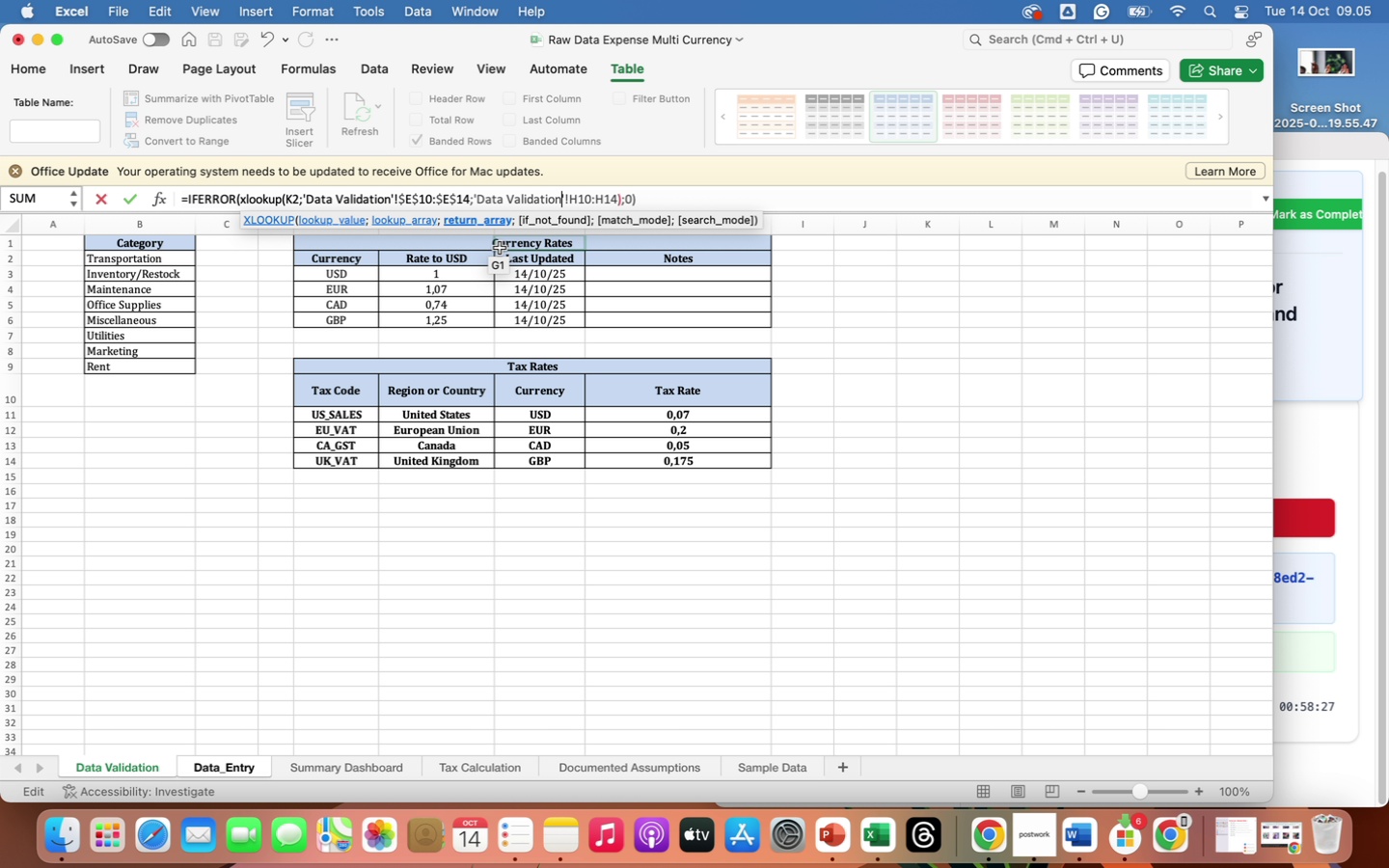 
key(ArrowRight)
 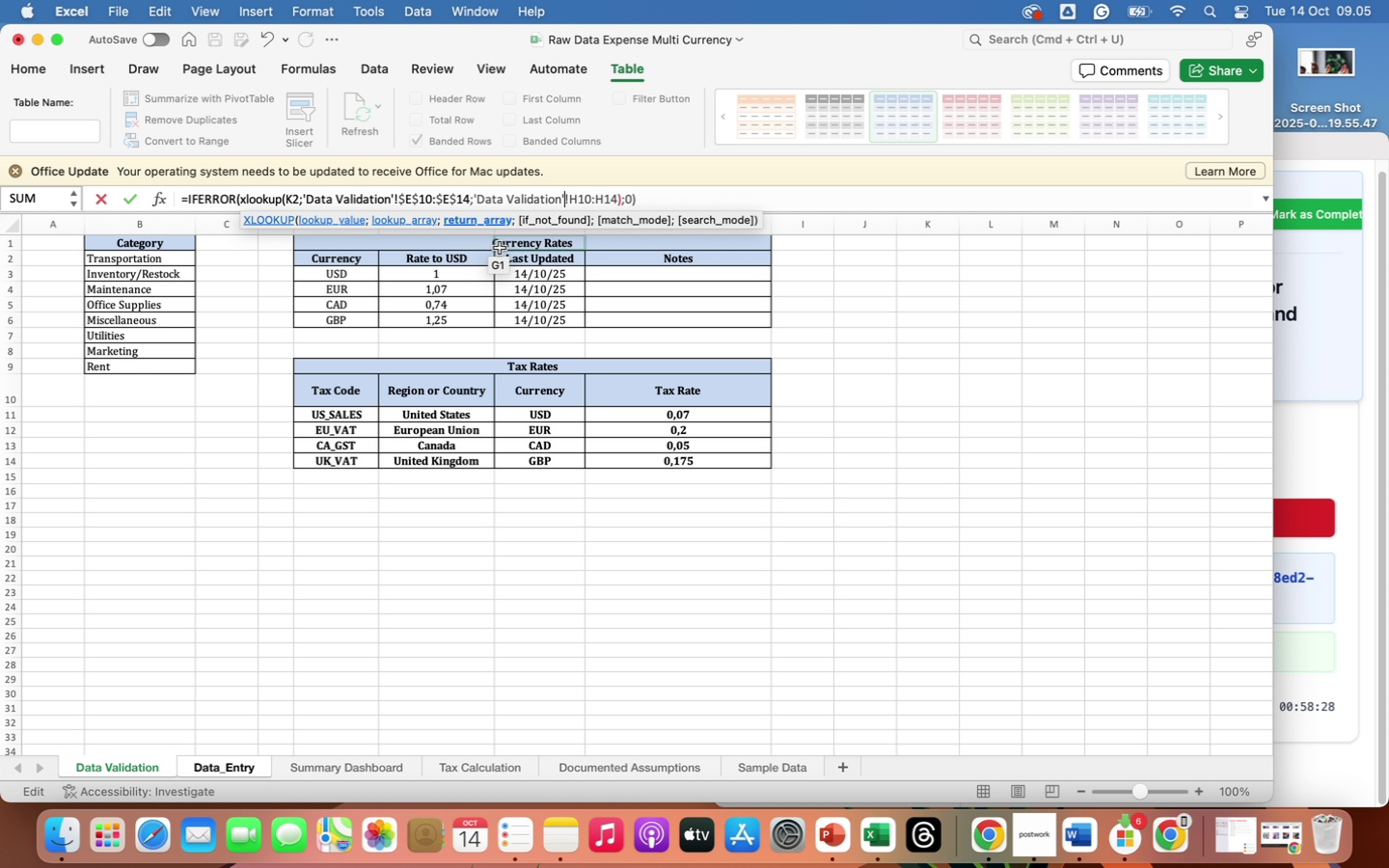 
key(ArrowRight)
 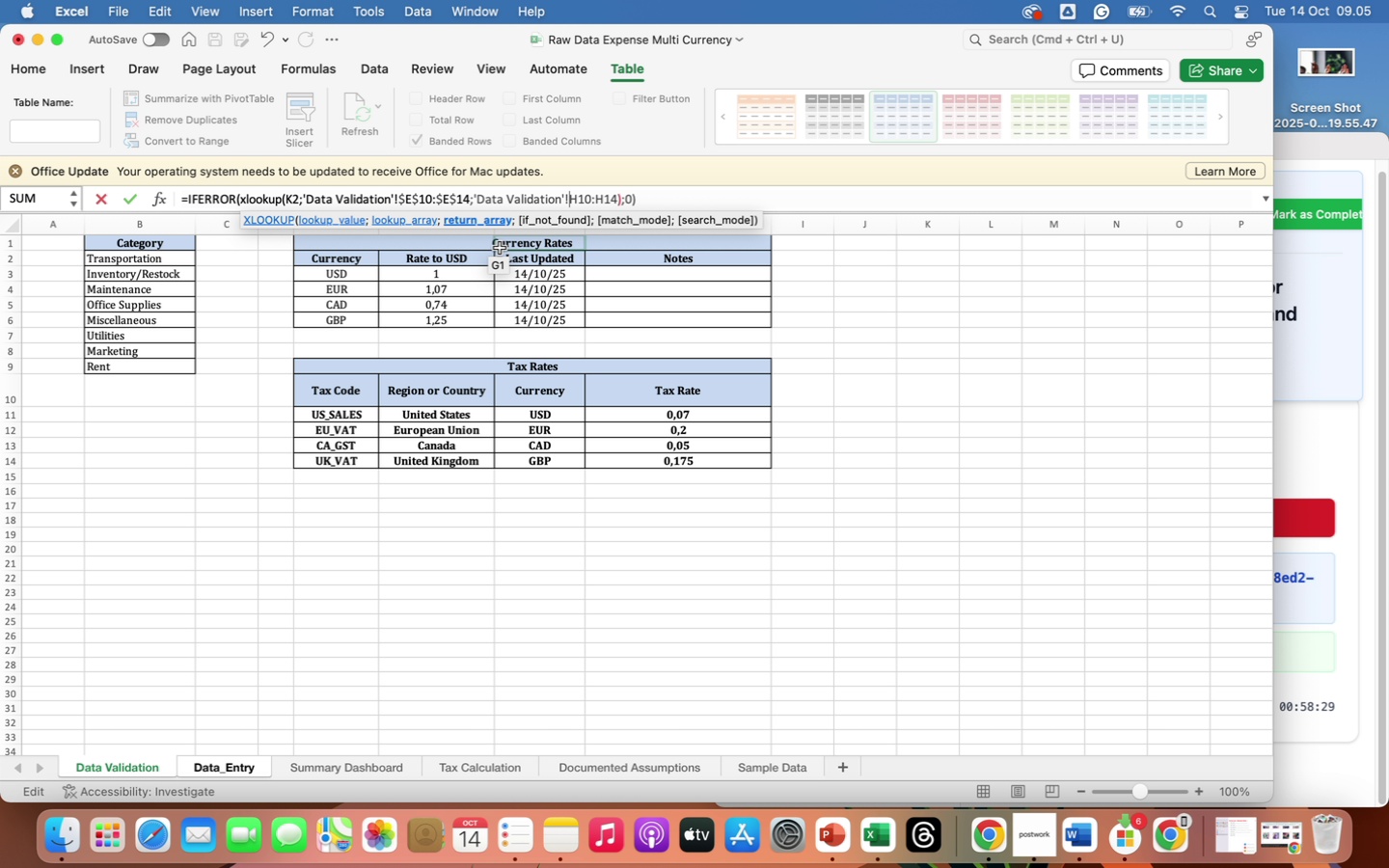 
key(Shift+4)
 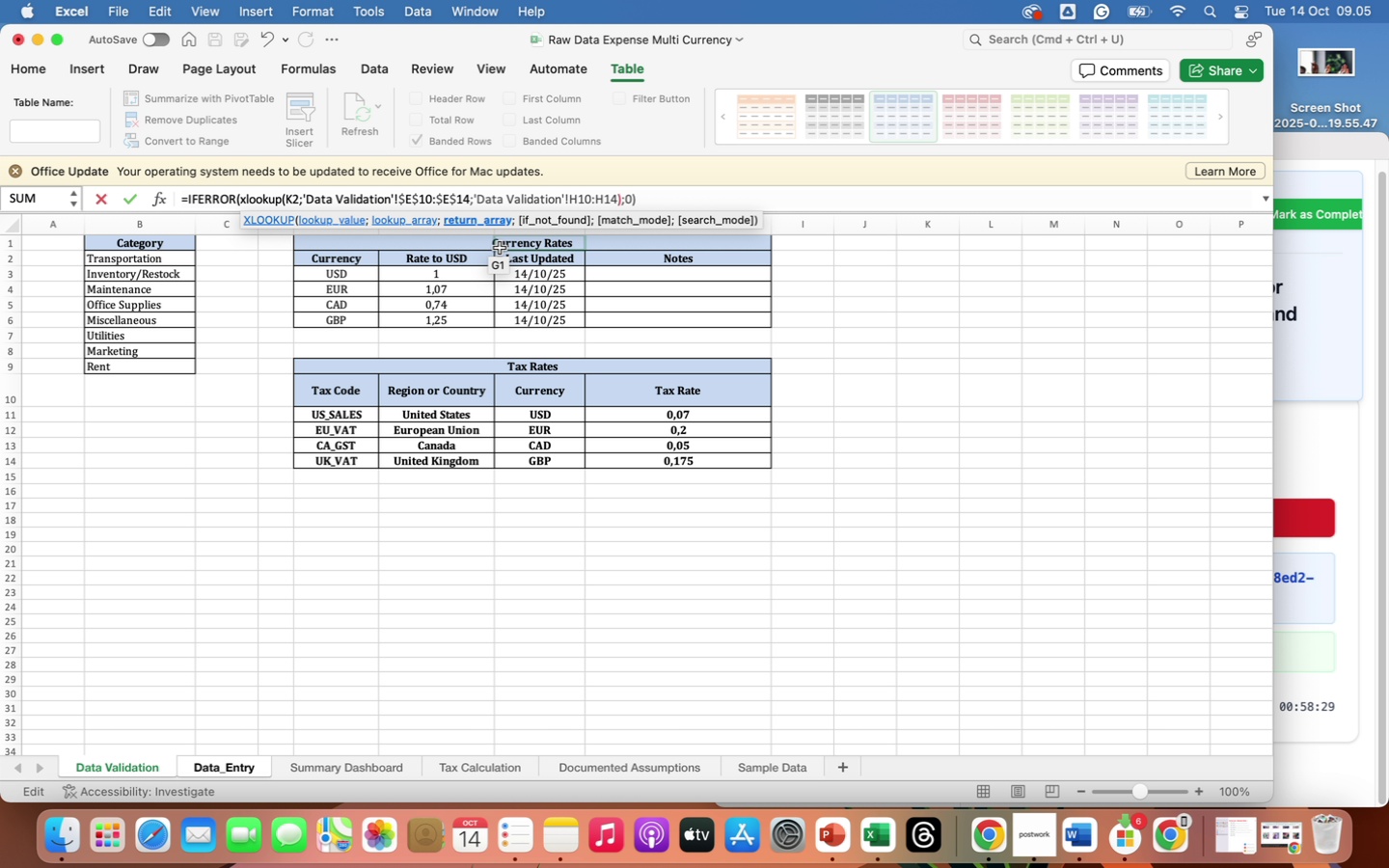 
key(ArrowRight)
 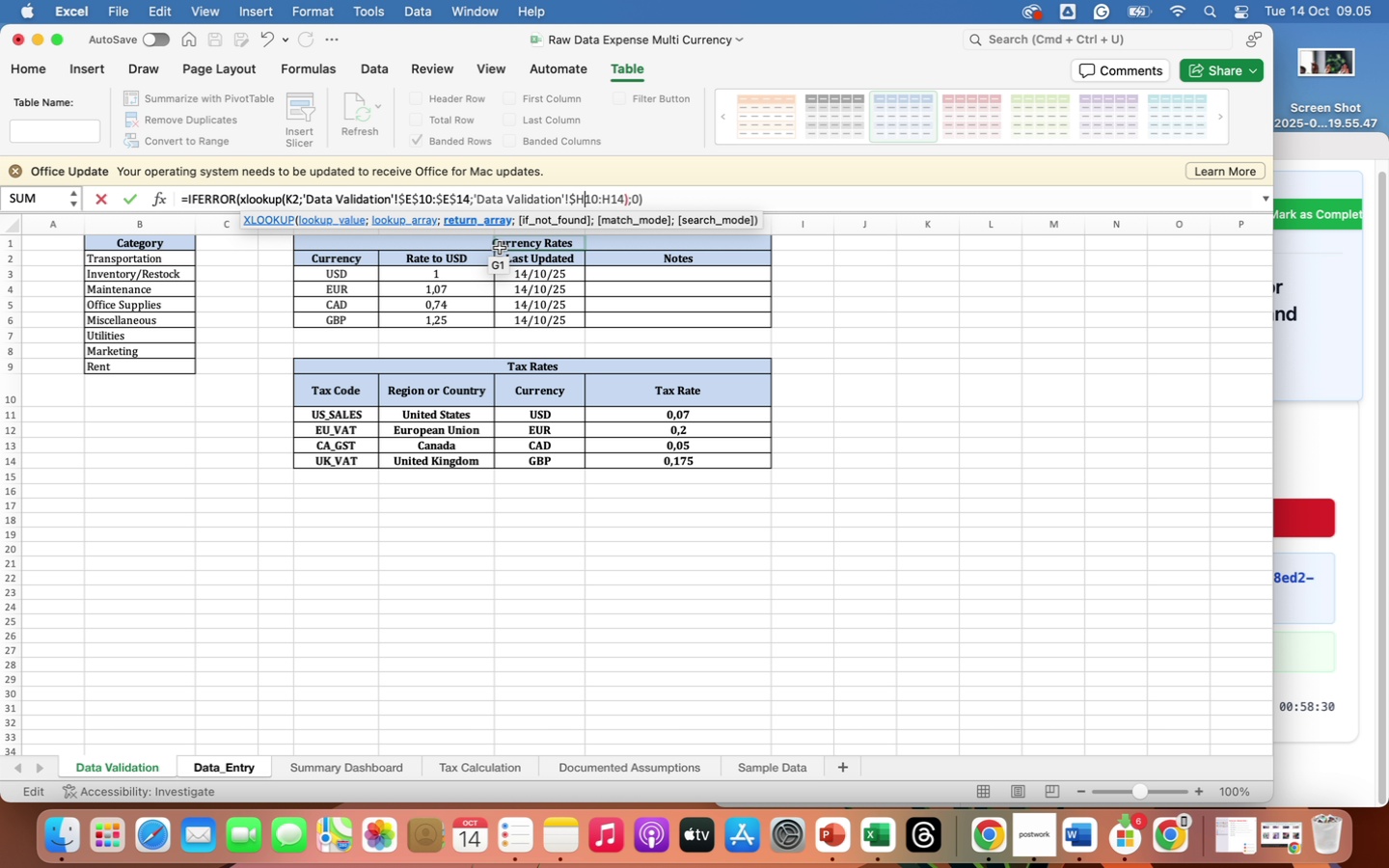 
key(Shift+4)
 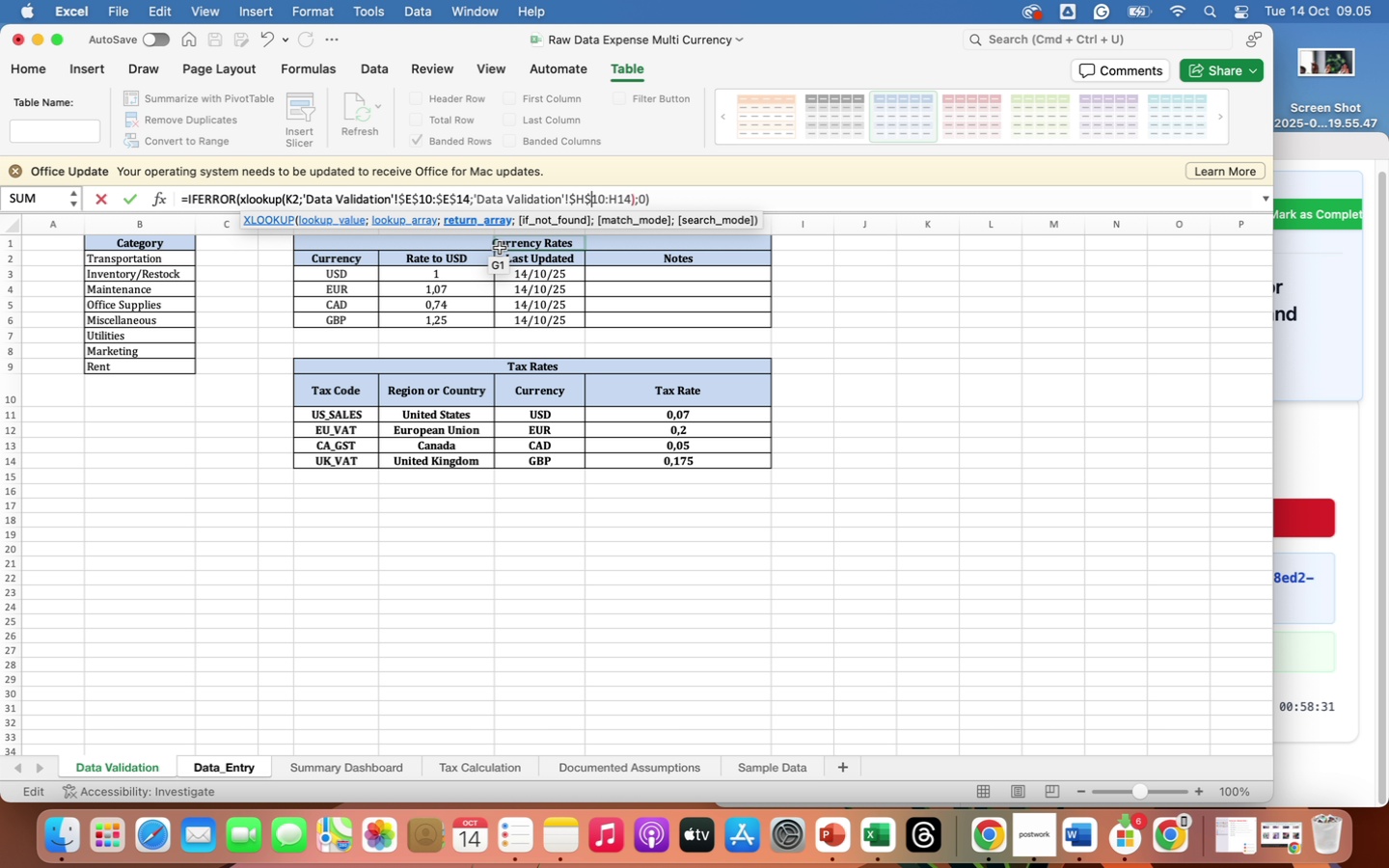 
key(ArrowRight)
 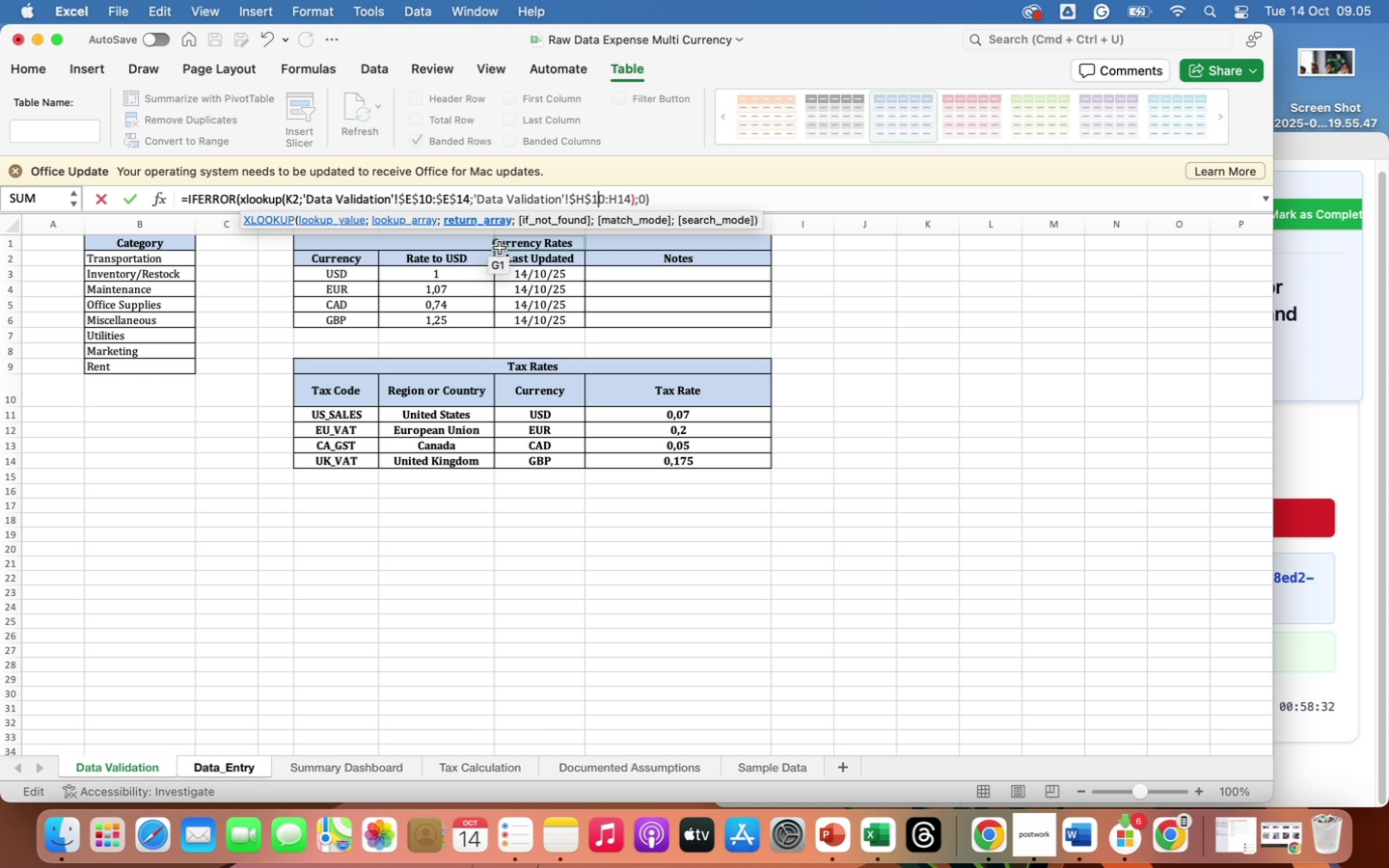 
key(ArrowRight)
 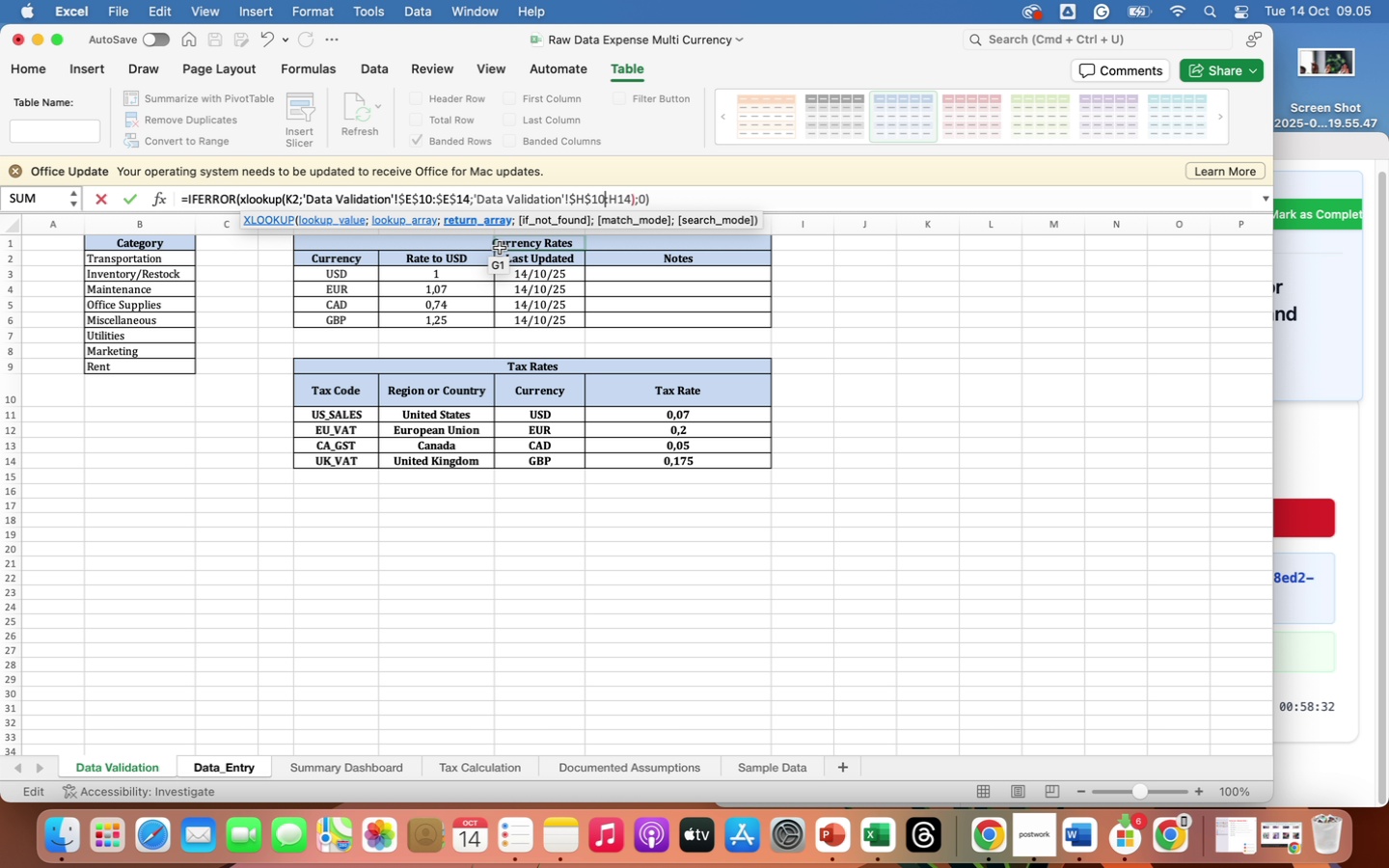 
key(ArrowRight)
 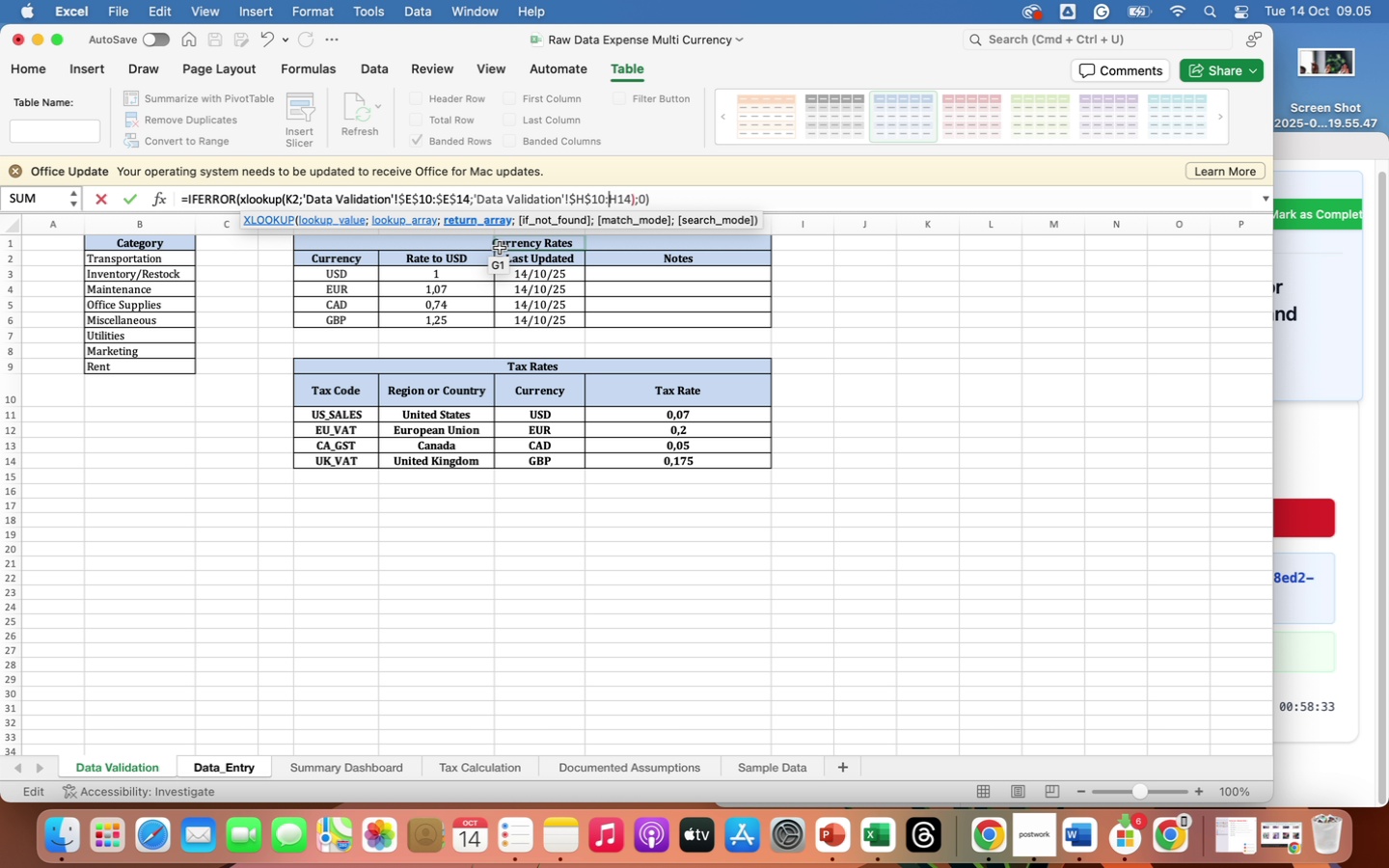 
key(Shift+4)
 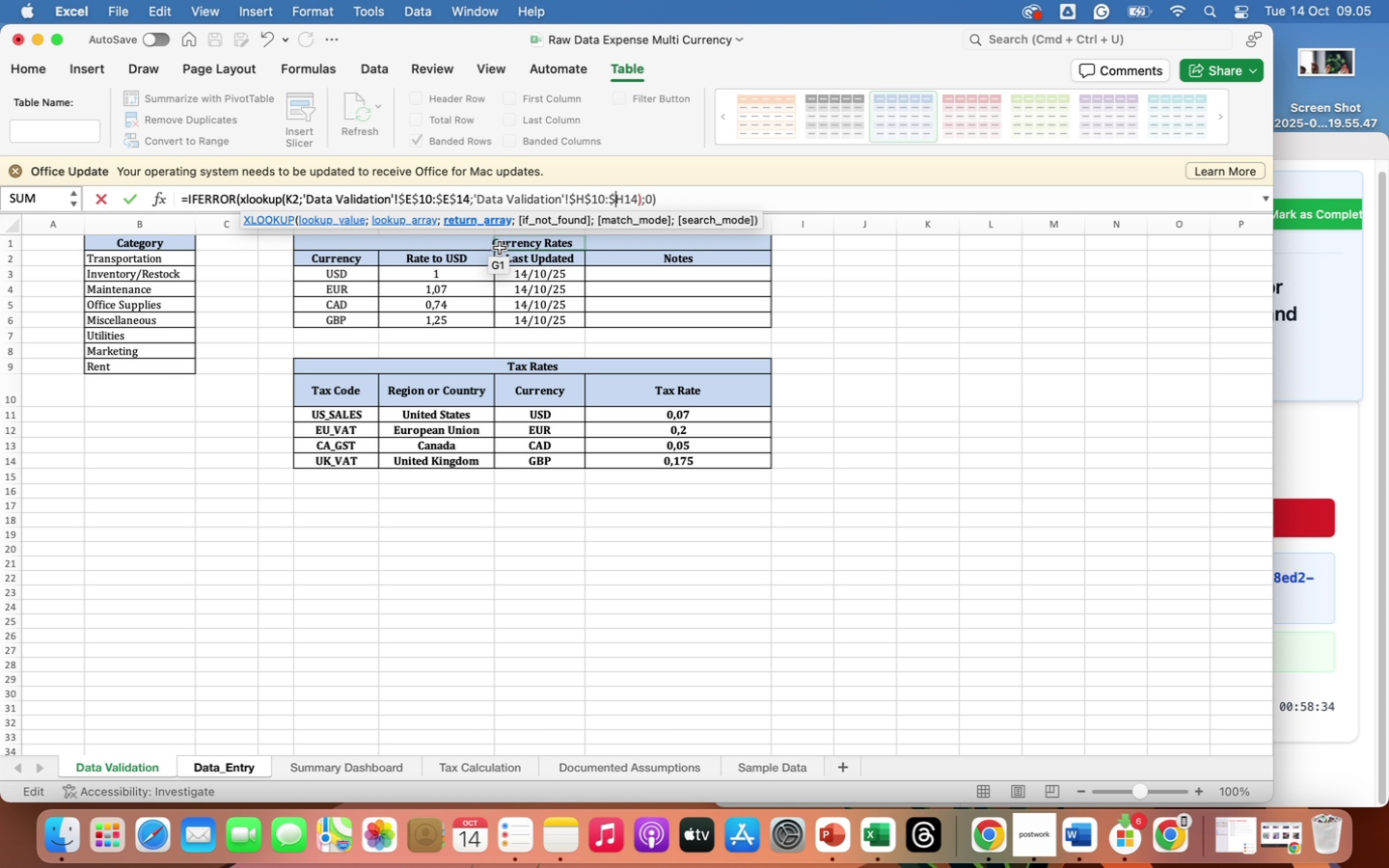 
key(ArrowRight)
 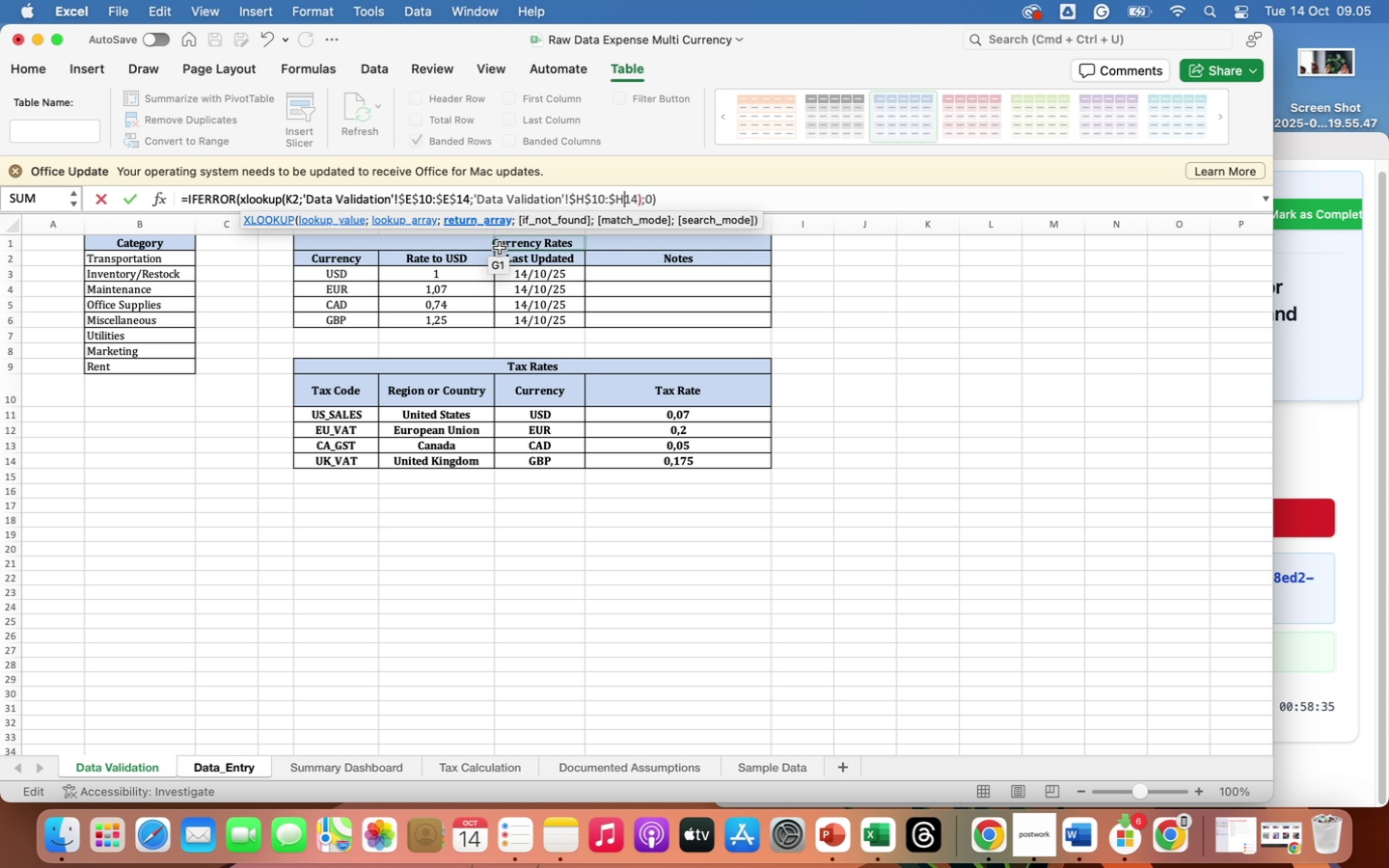 
key(Shift+4)
 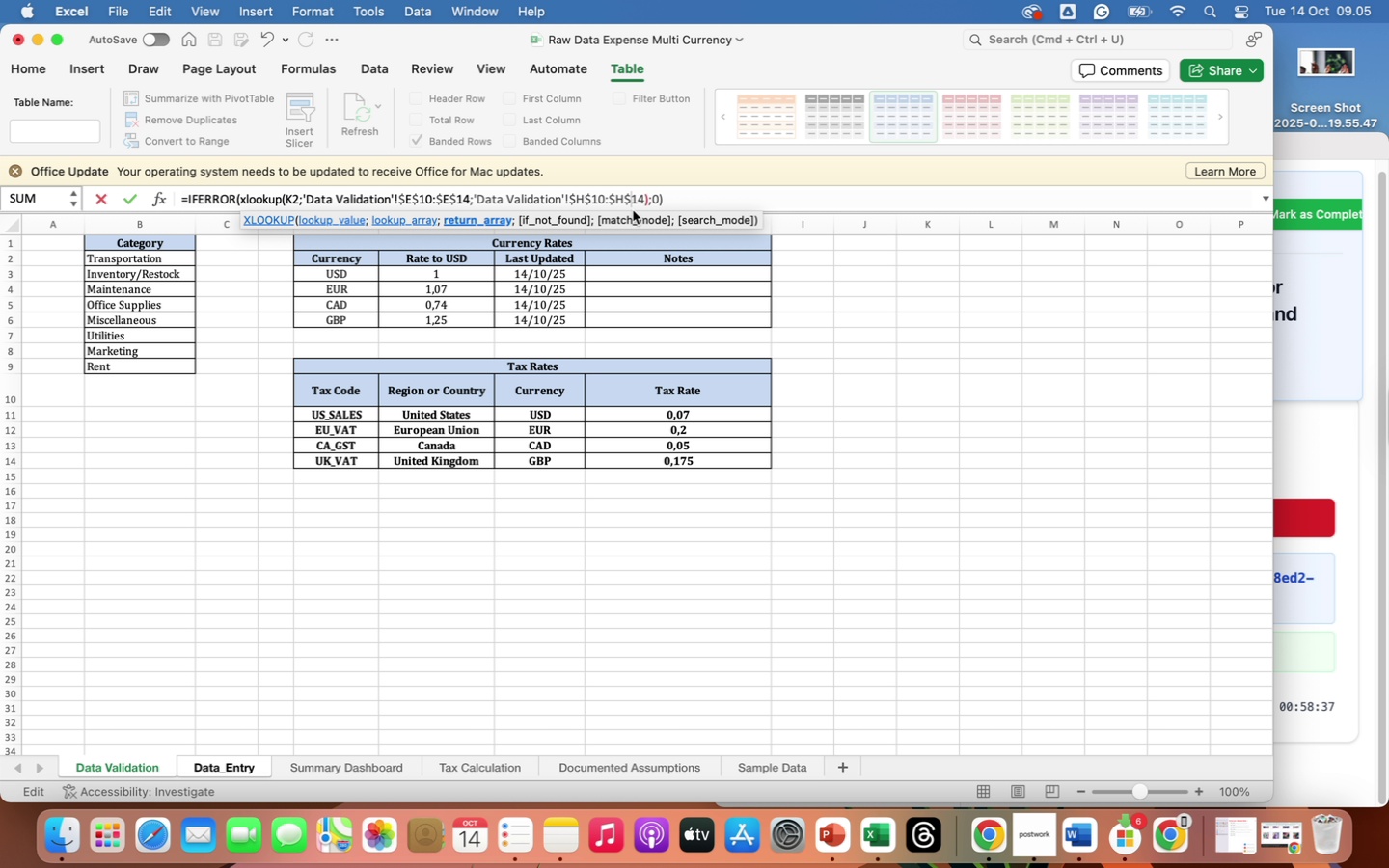 
left_click([679, 201])
 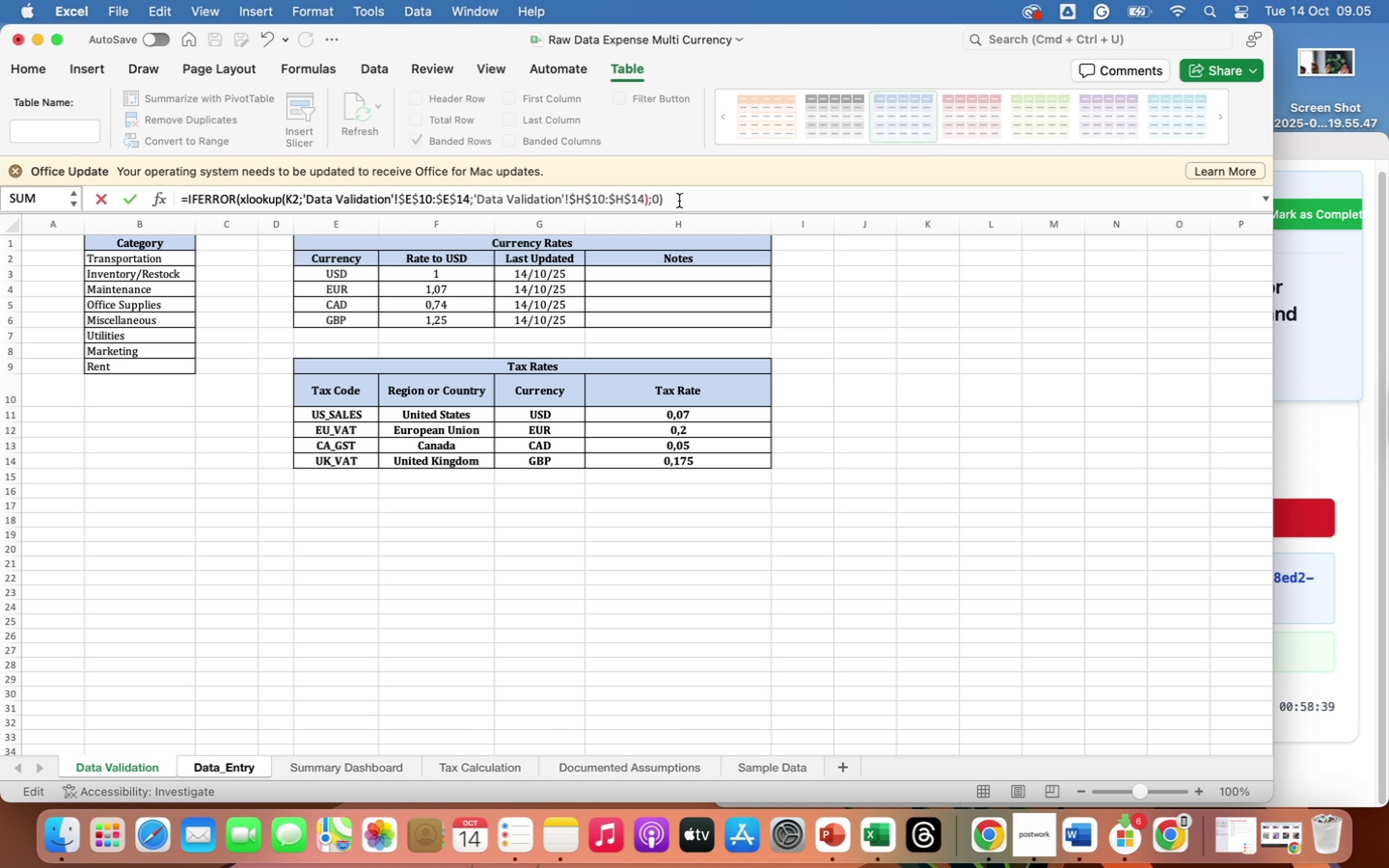 
key(Enter)
 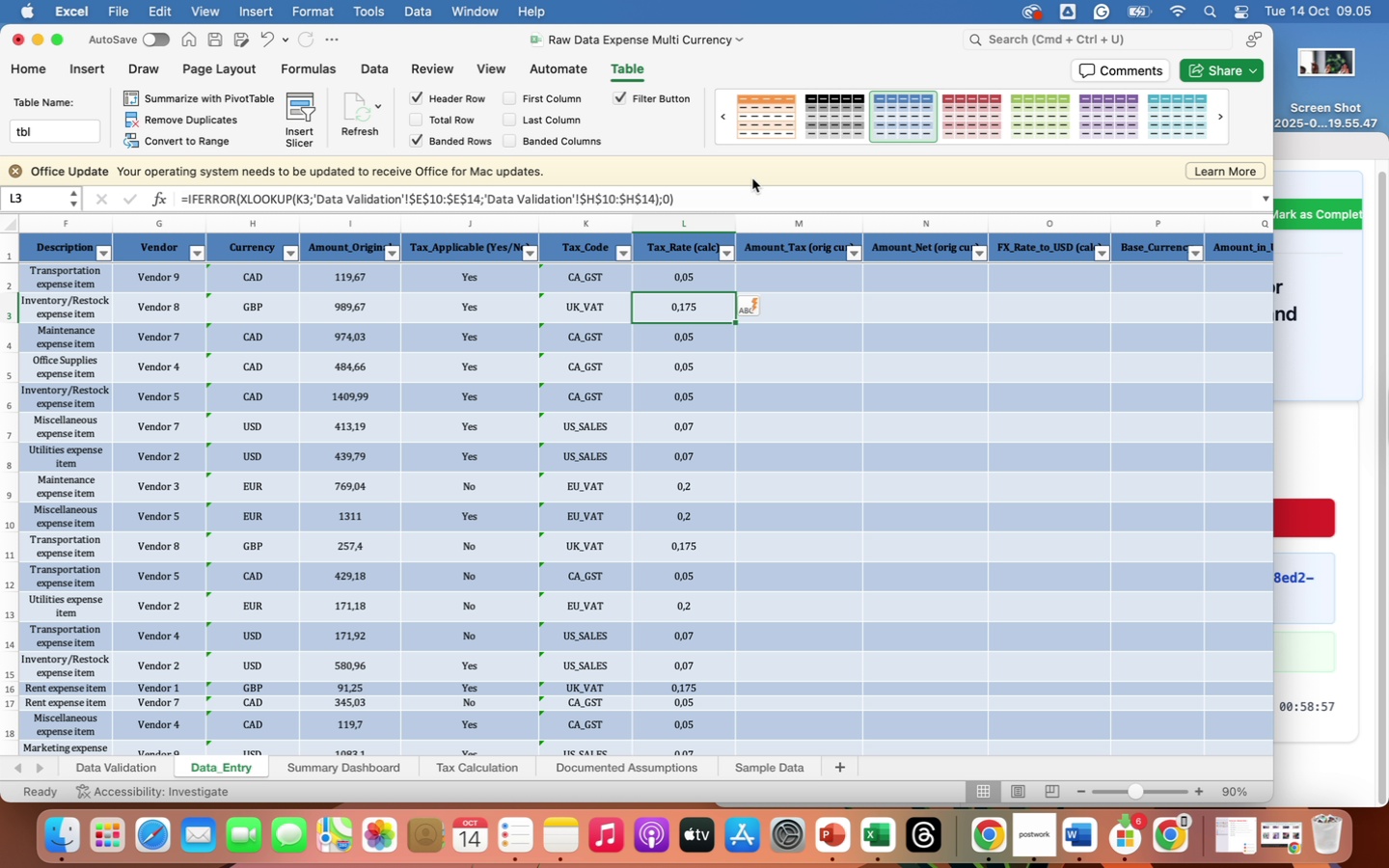 
wait(23.43)
 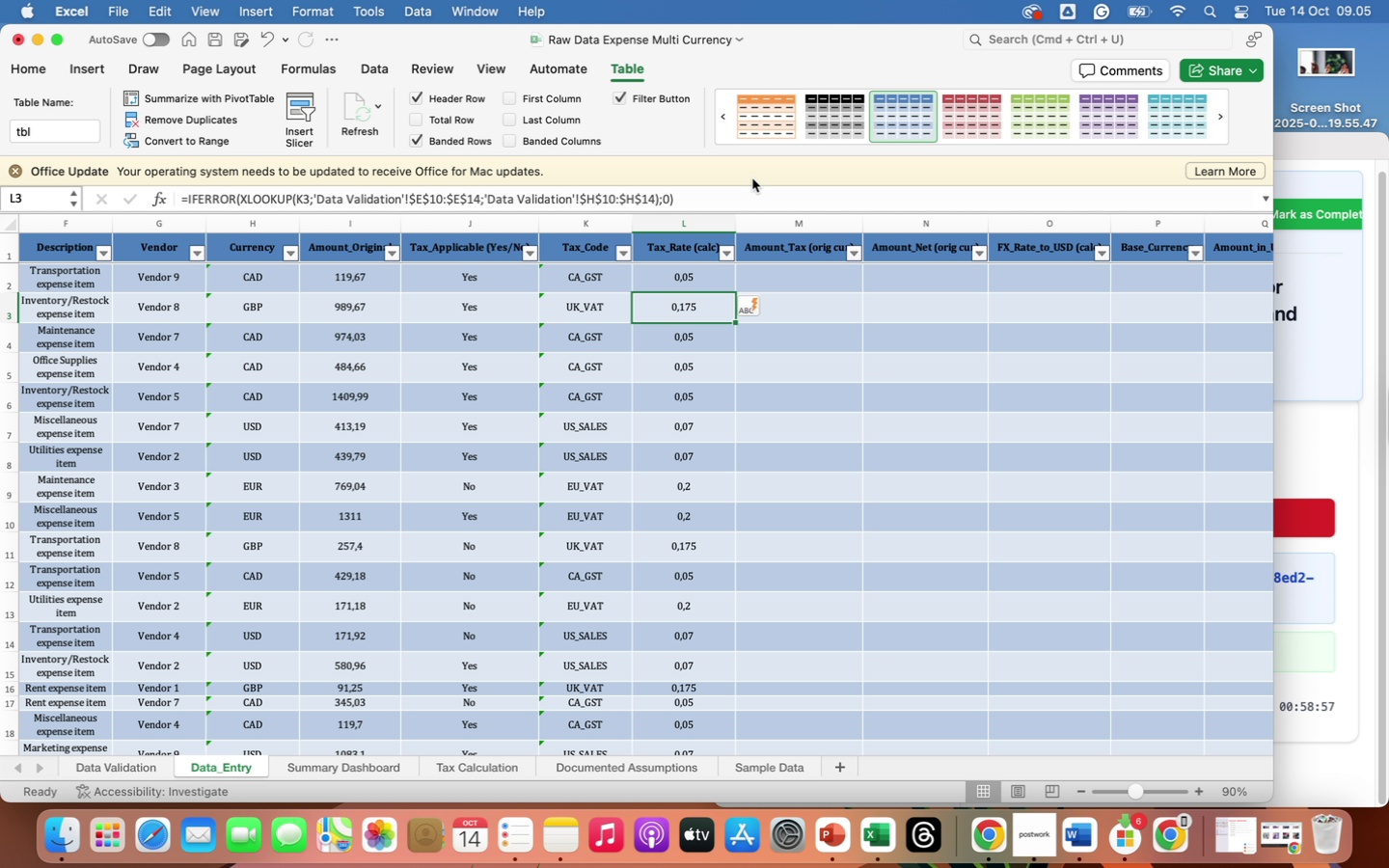 
left_click([781, 274])
 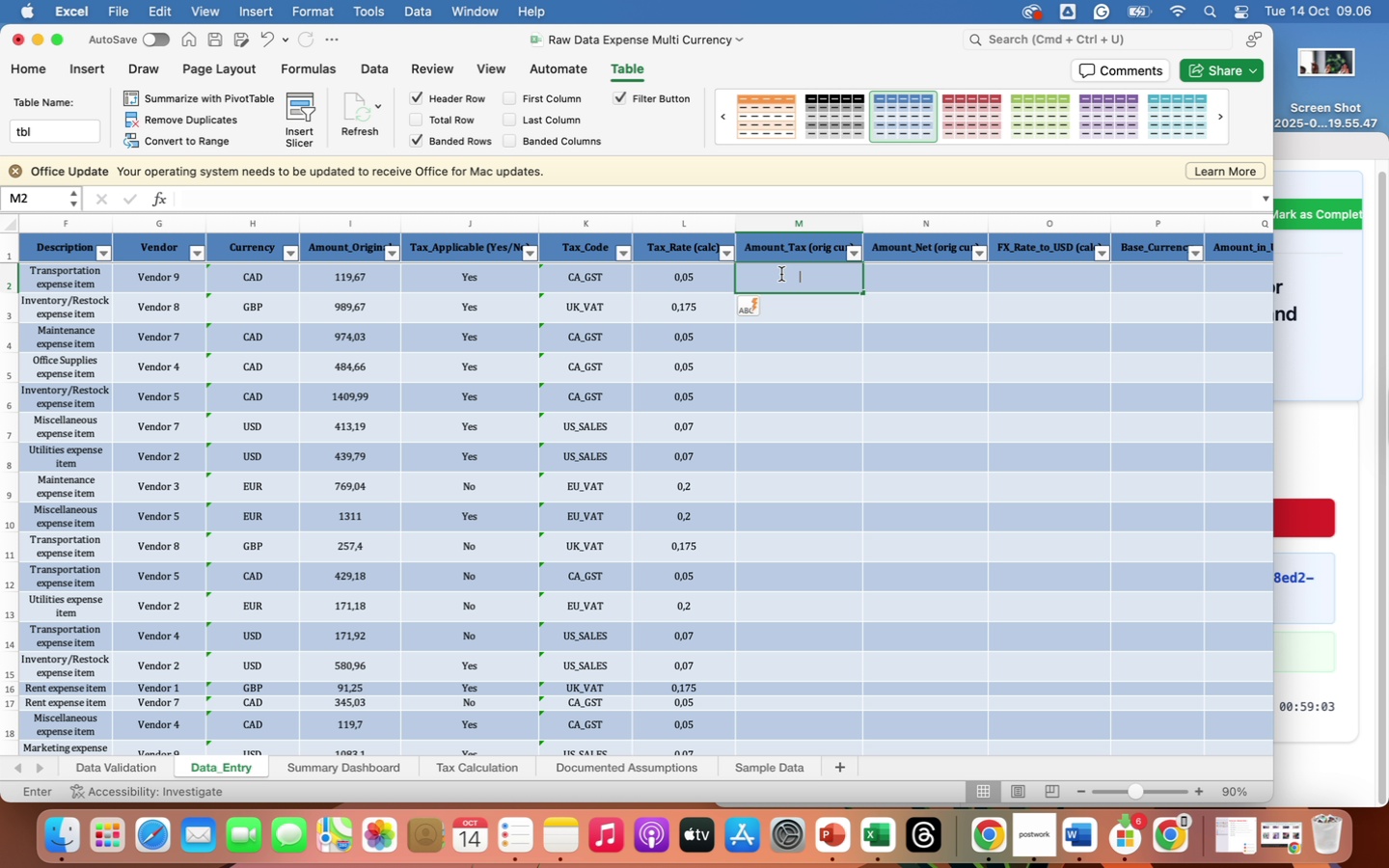 
key(Equal)
 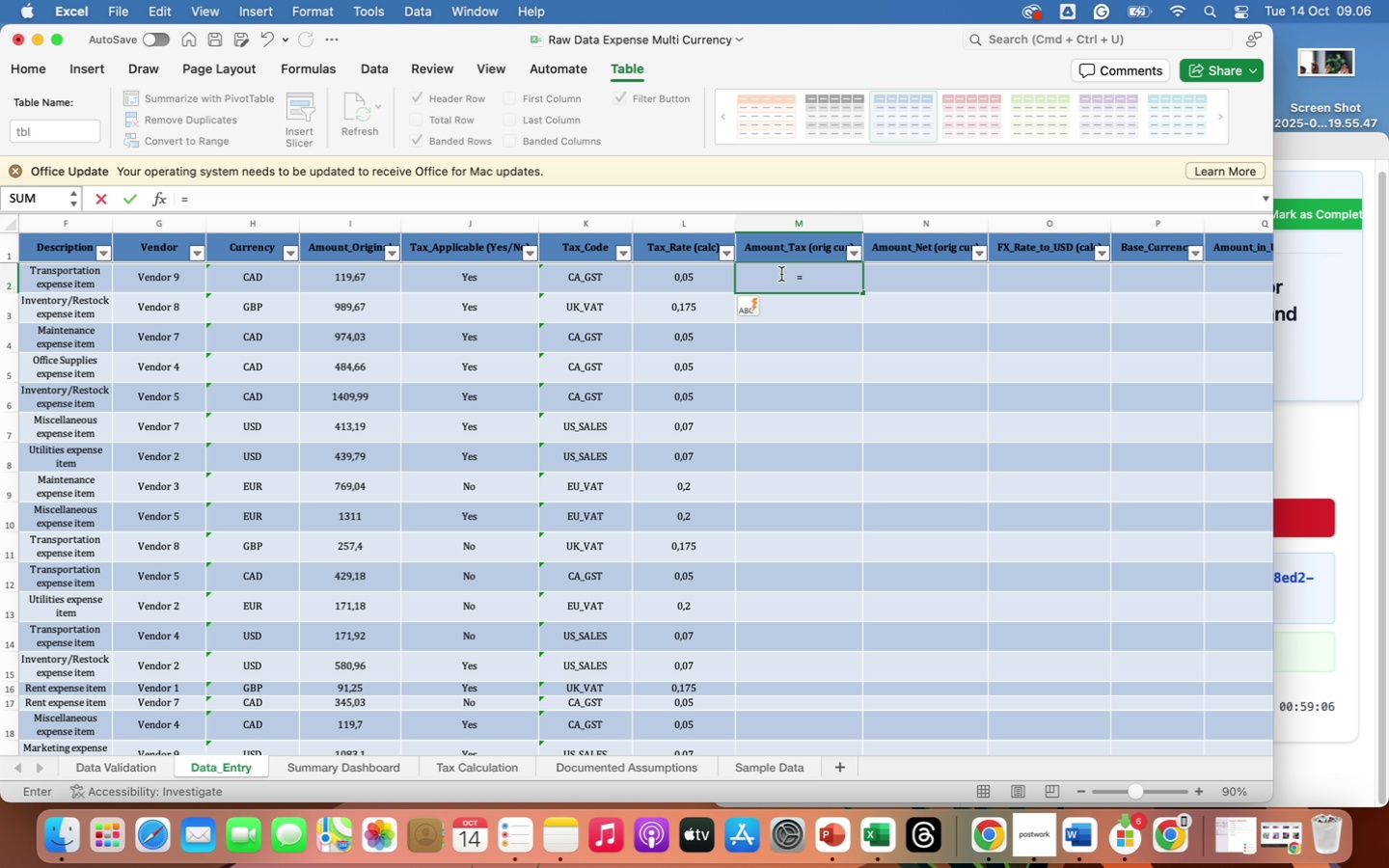 
type(IF)
 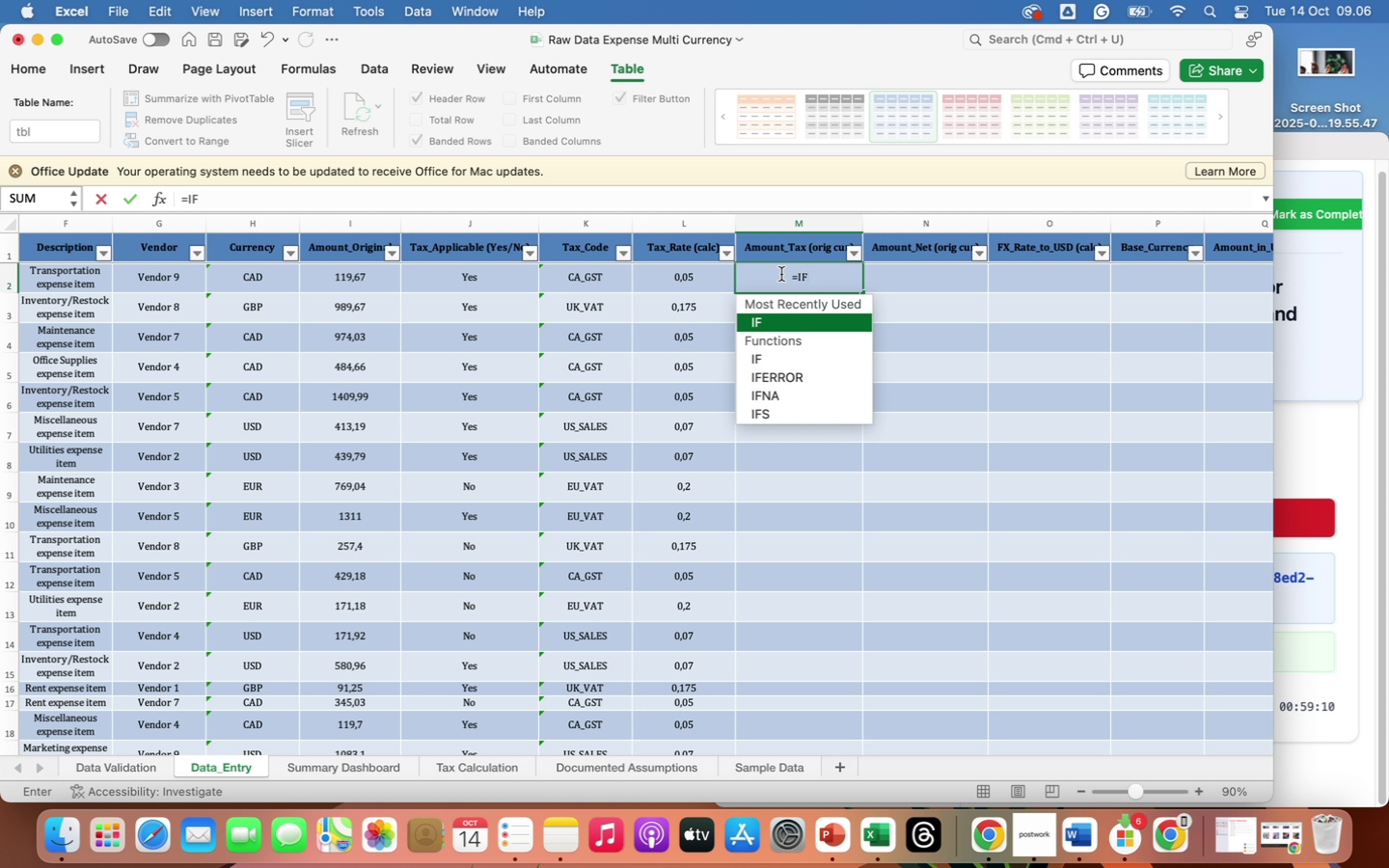 
key(Shift+9)
 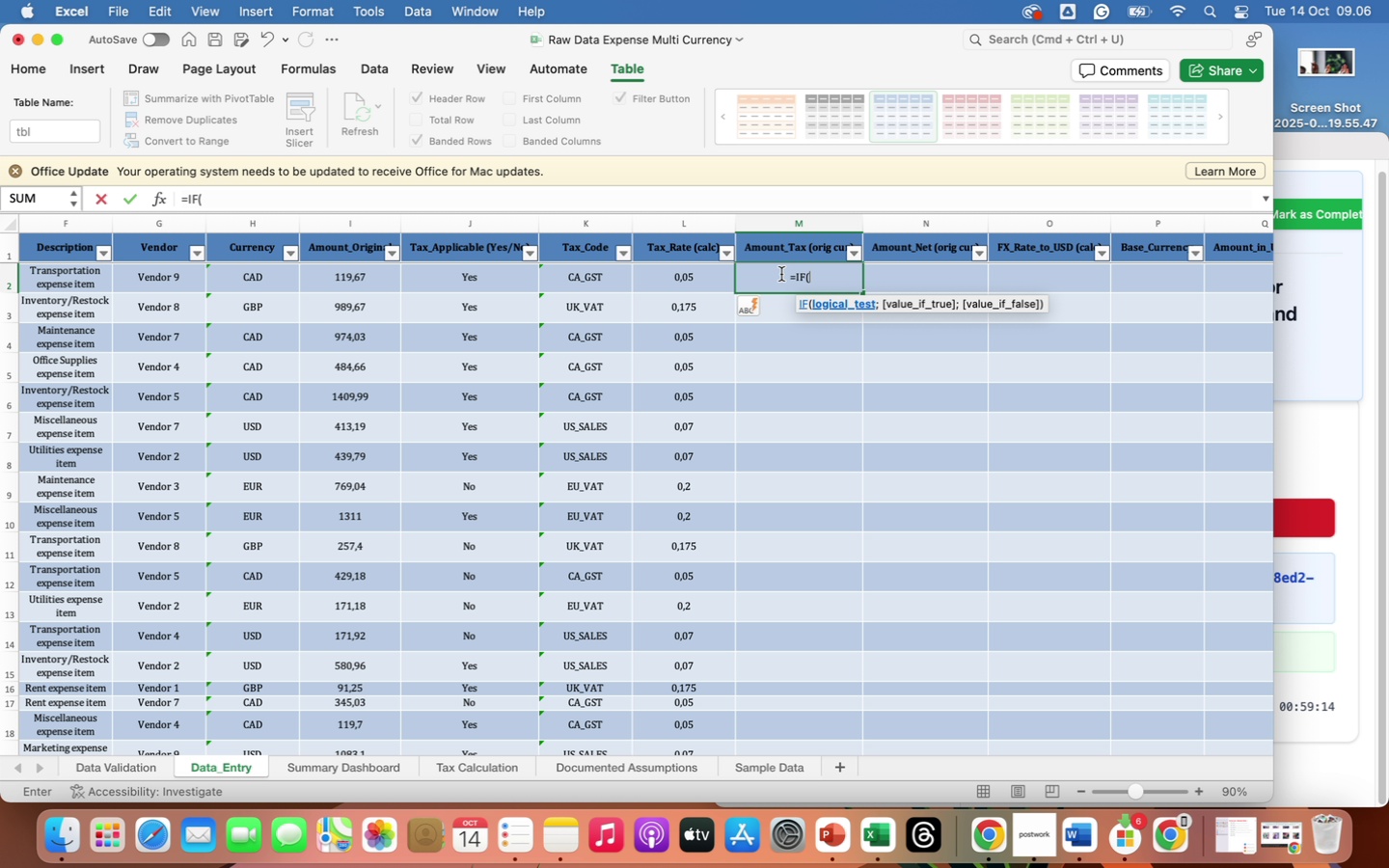 
type(UPPER)
 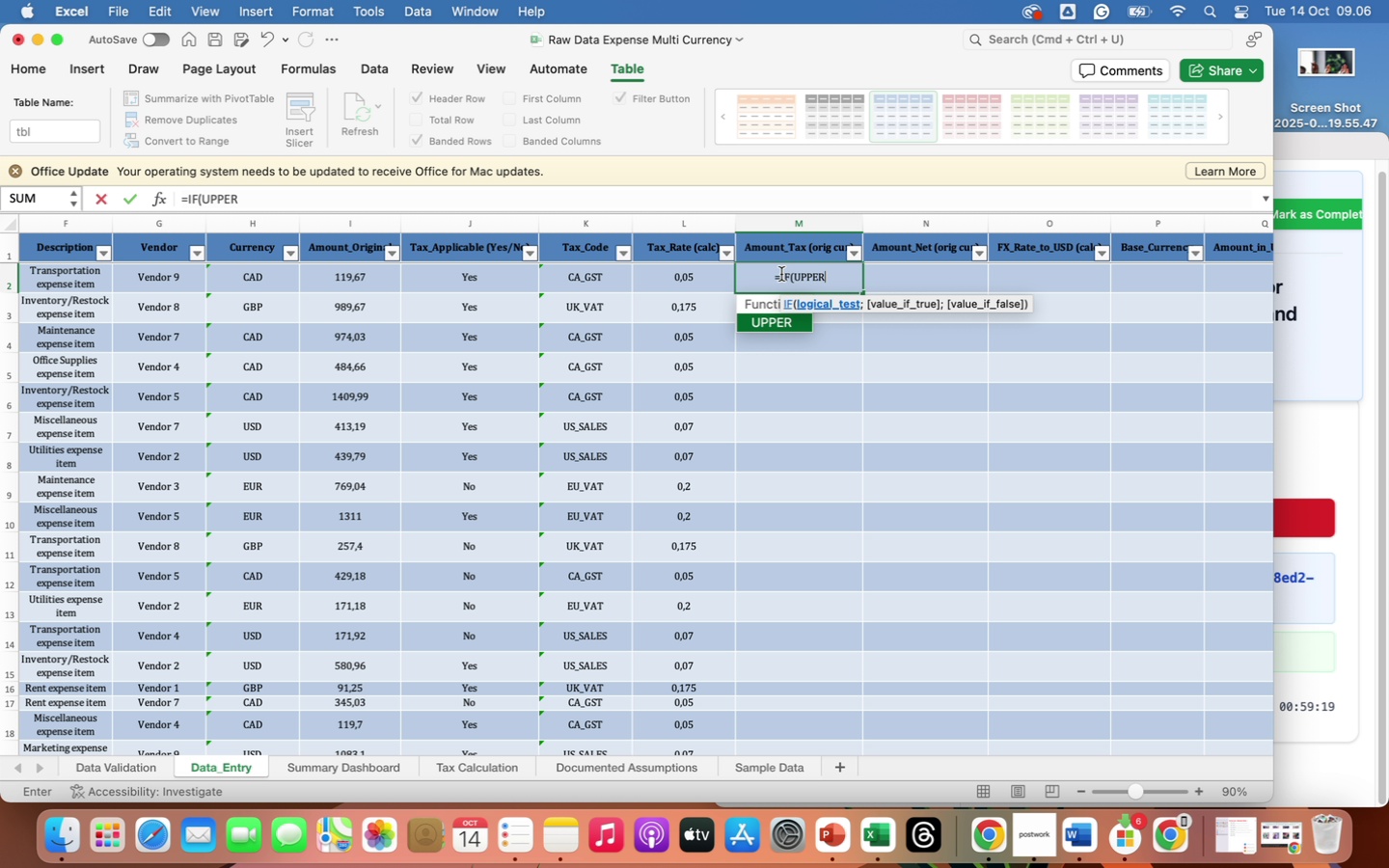 
key(Shift+9)
 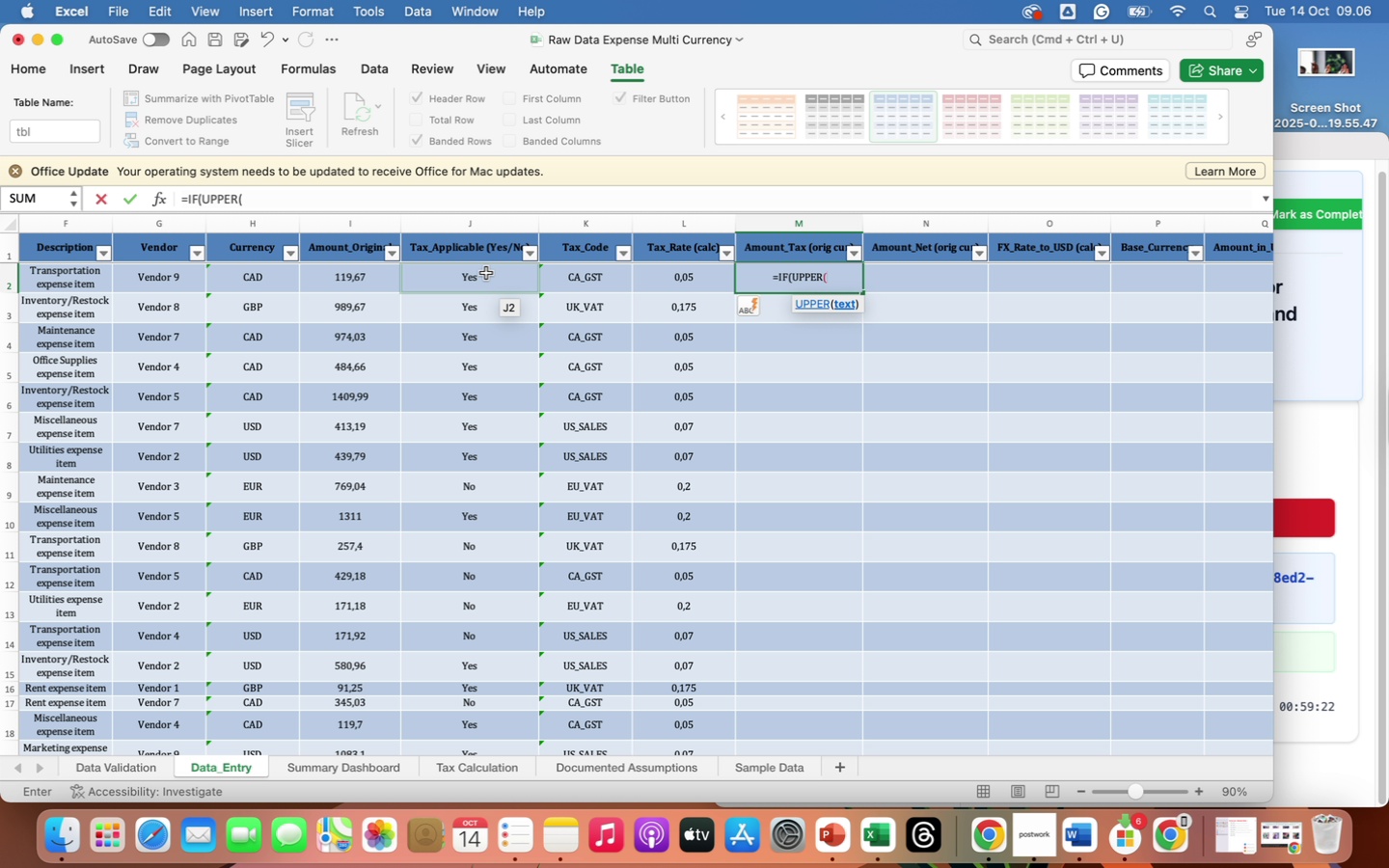 
left_click([478, 282])
 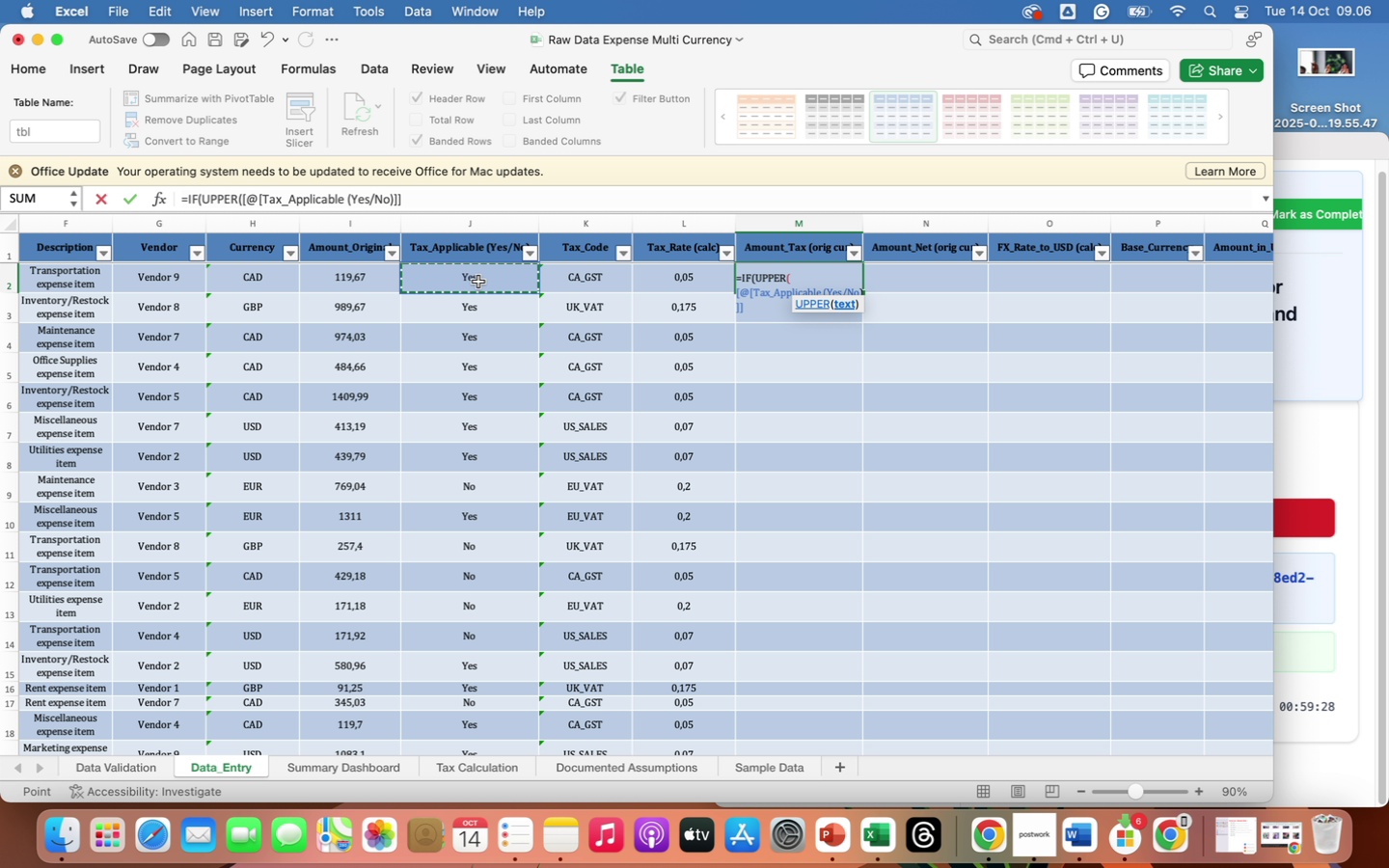 
wait(10.13)
 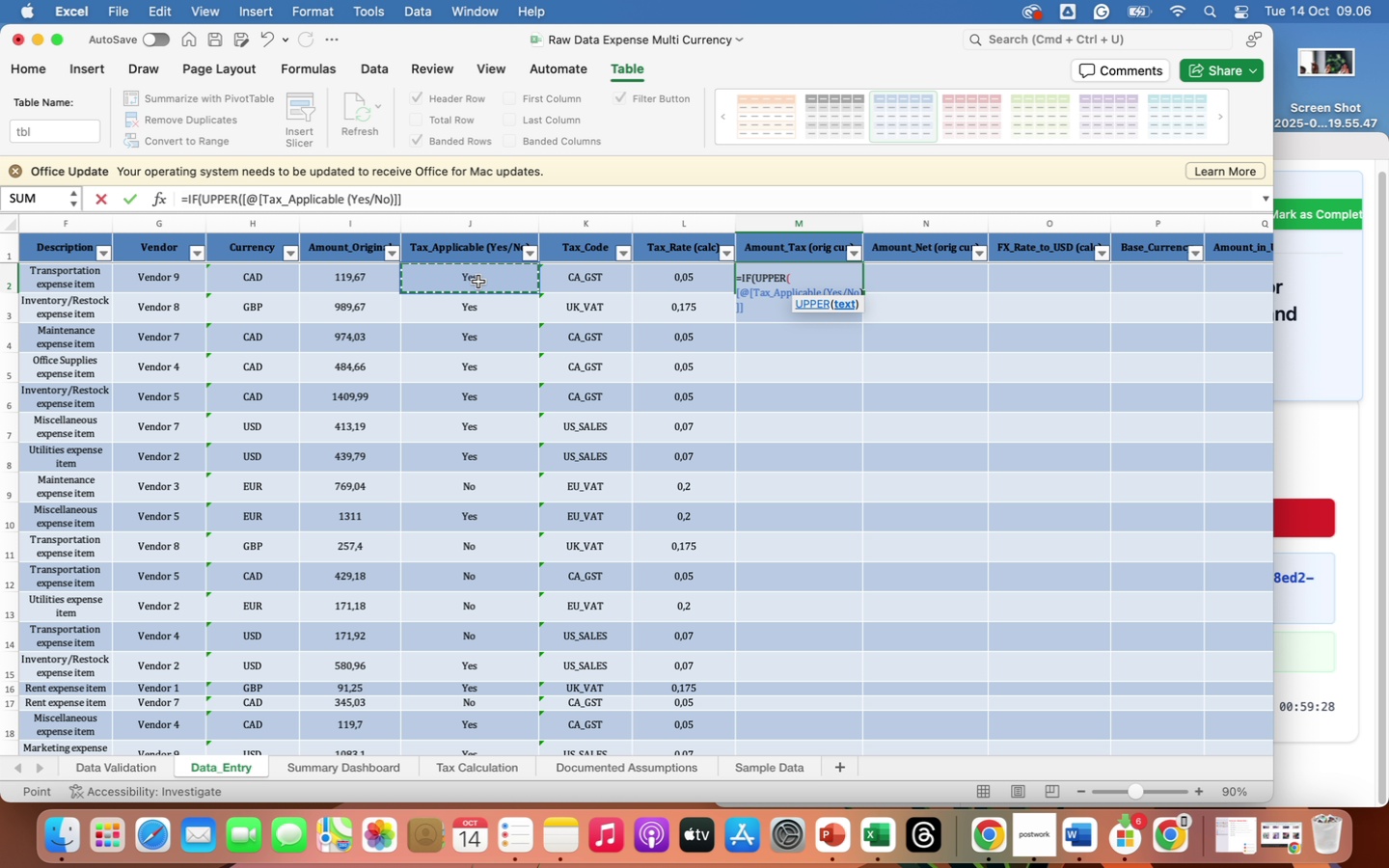 
key(Backspace)
 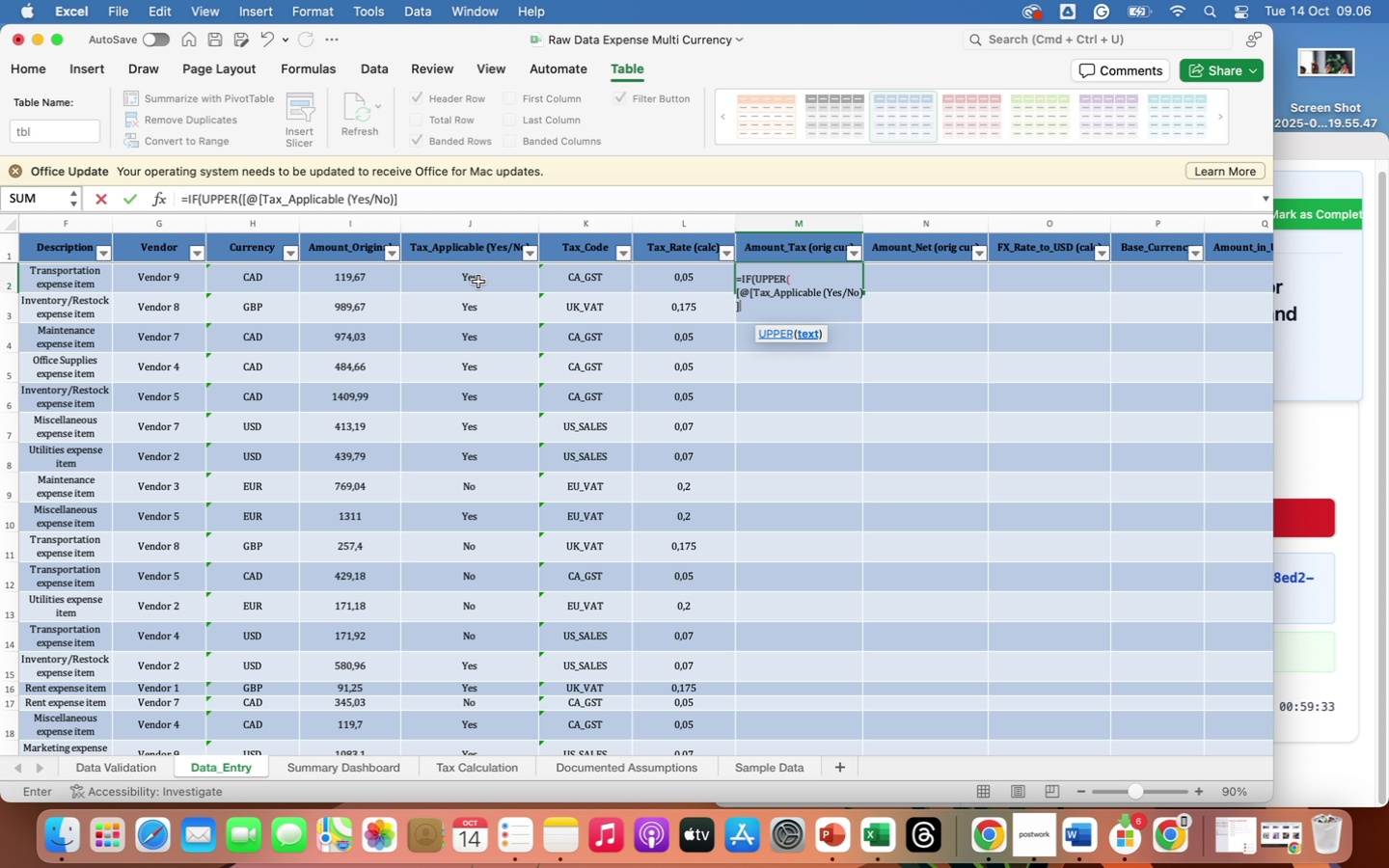 
key(Backspace)
 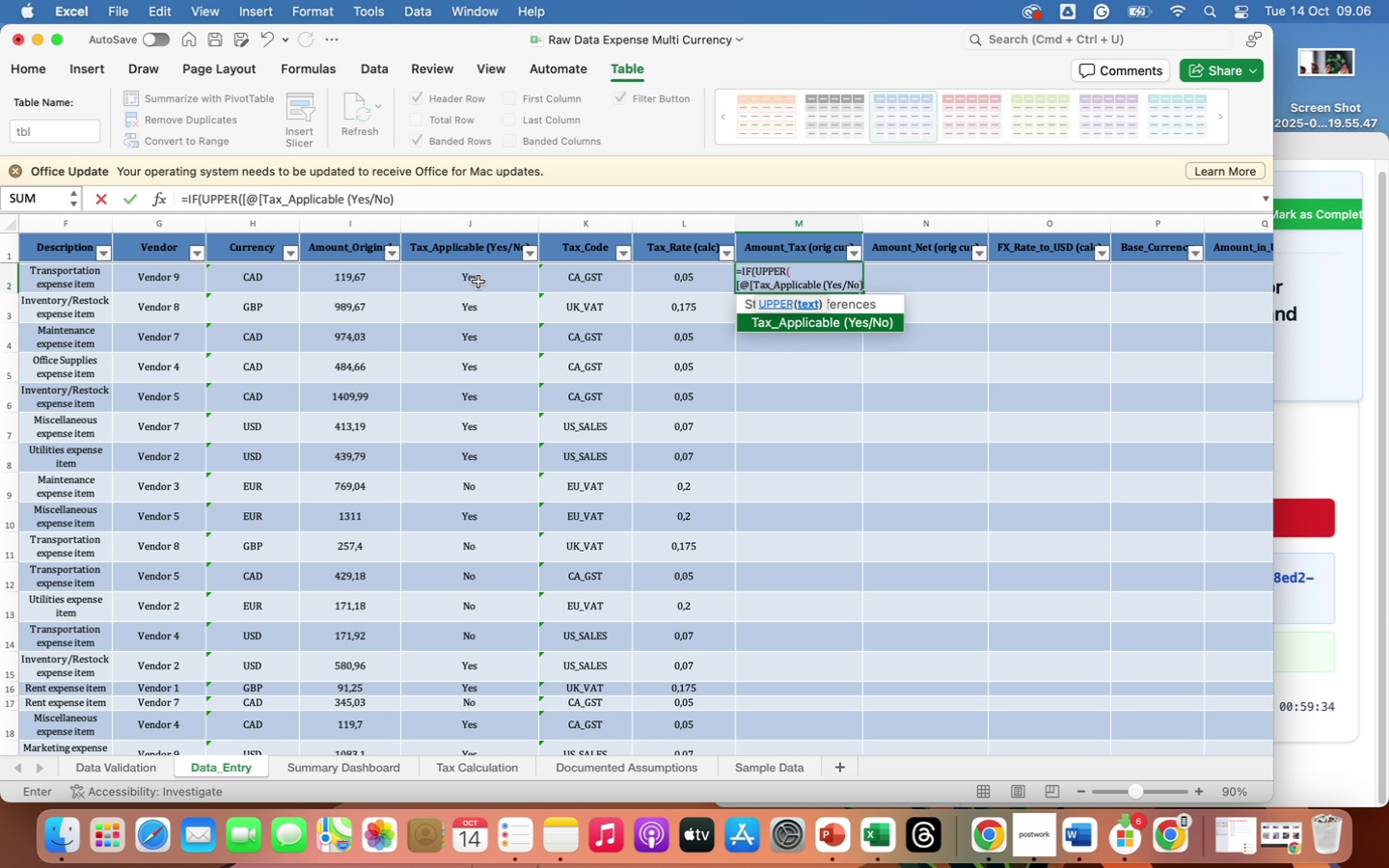 
hold_key(key=Backspace, duration=0.67)
 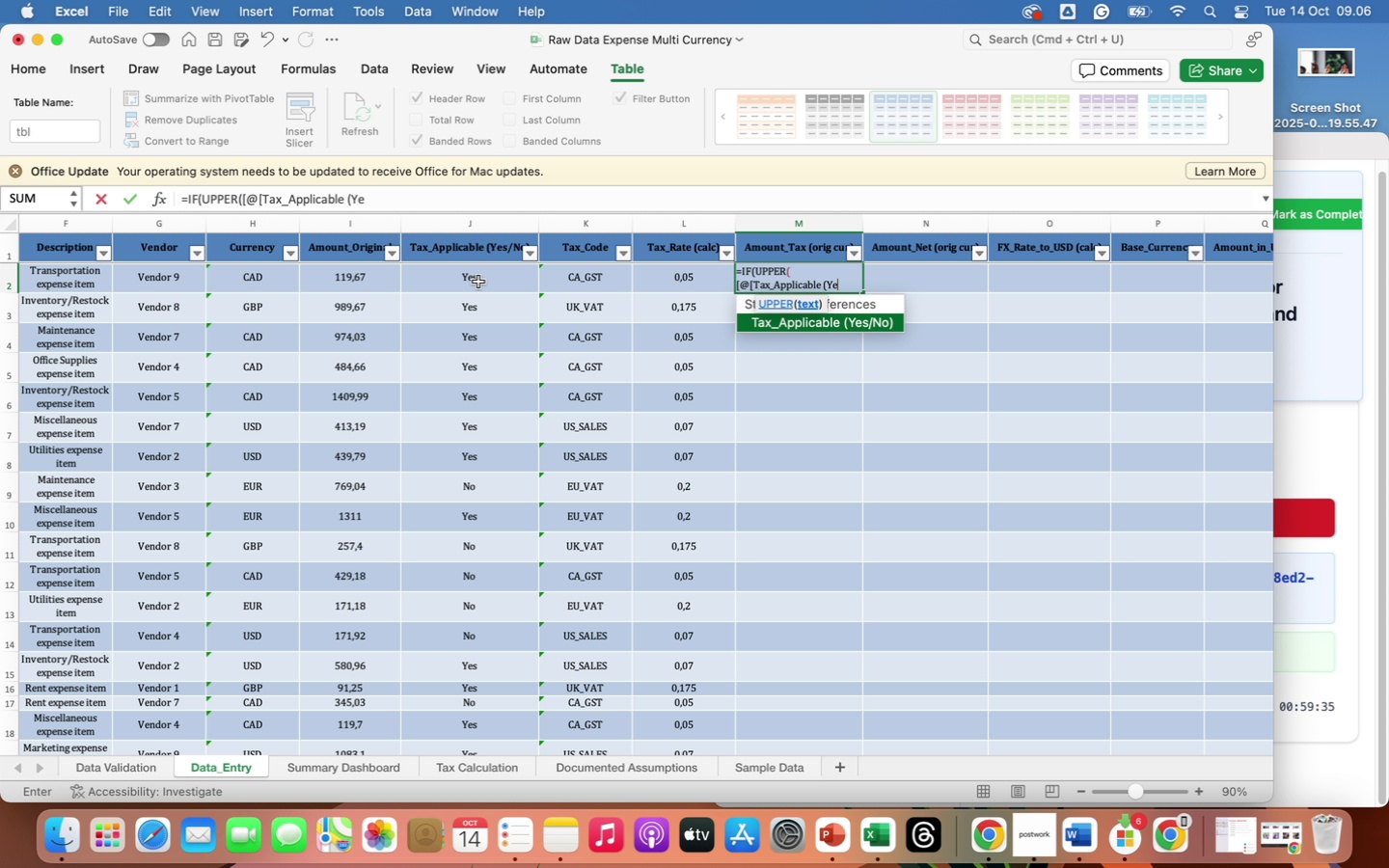 
hold_key(key=Backspace, duration=1.51)
 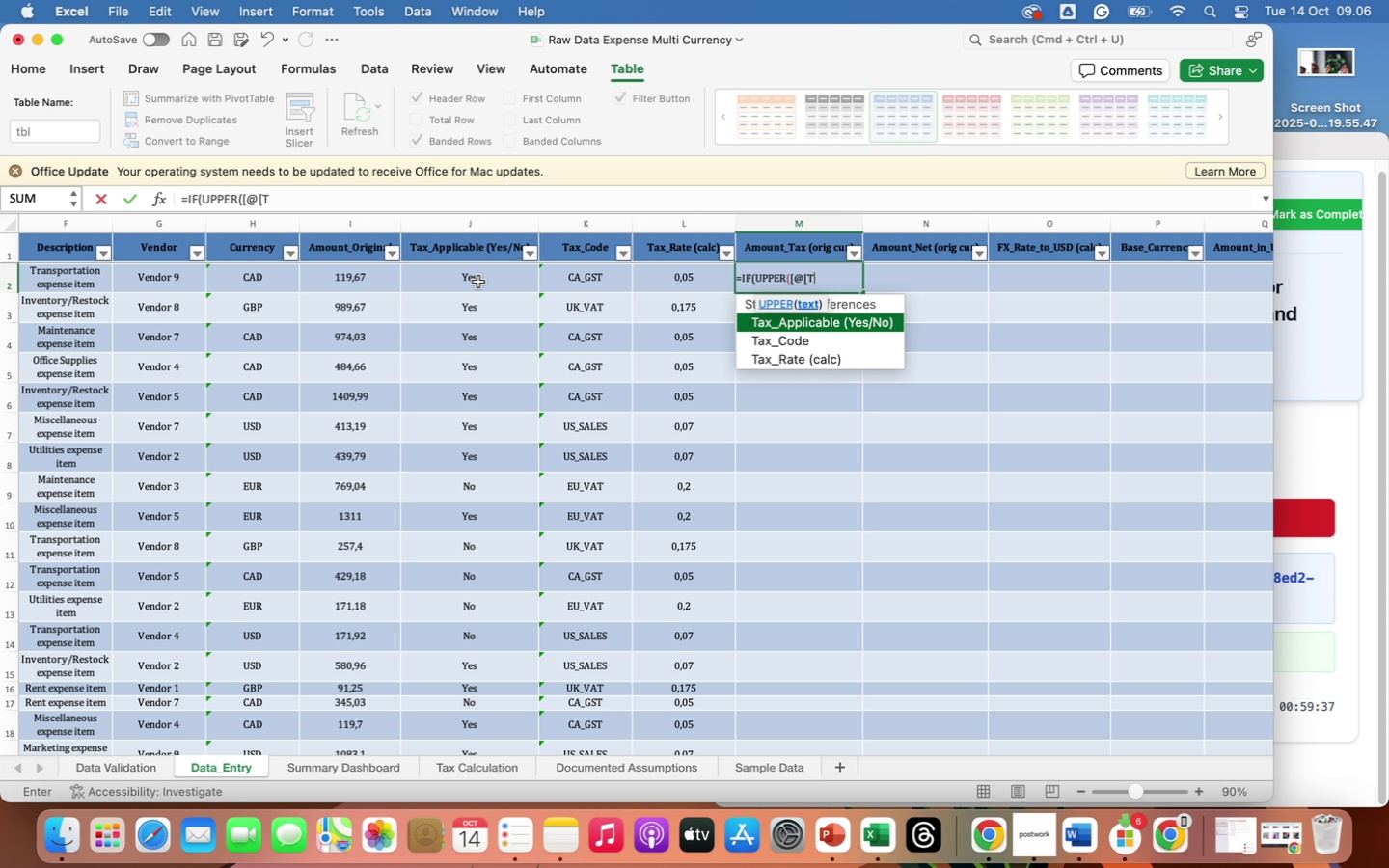 
hold_key(key=Backspace, duration=0.38)
 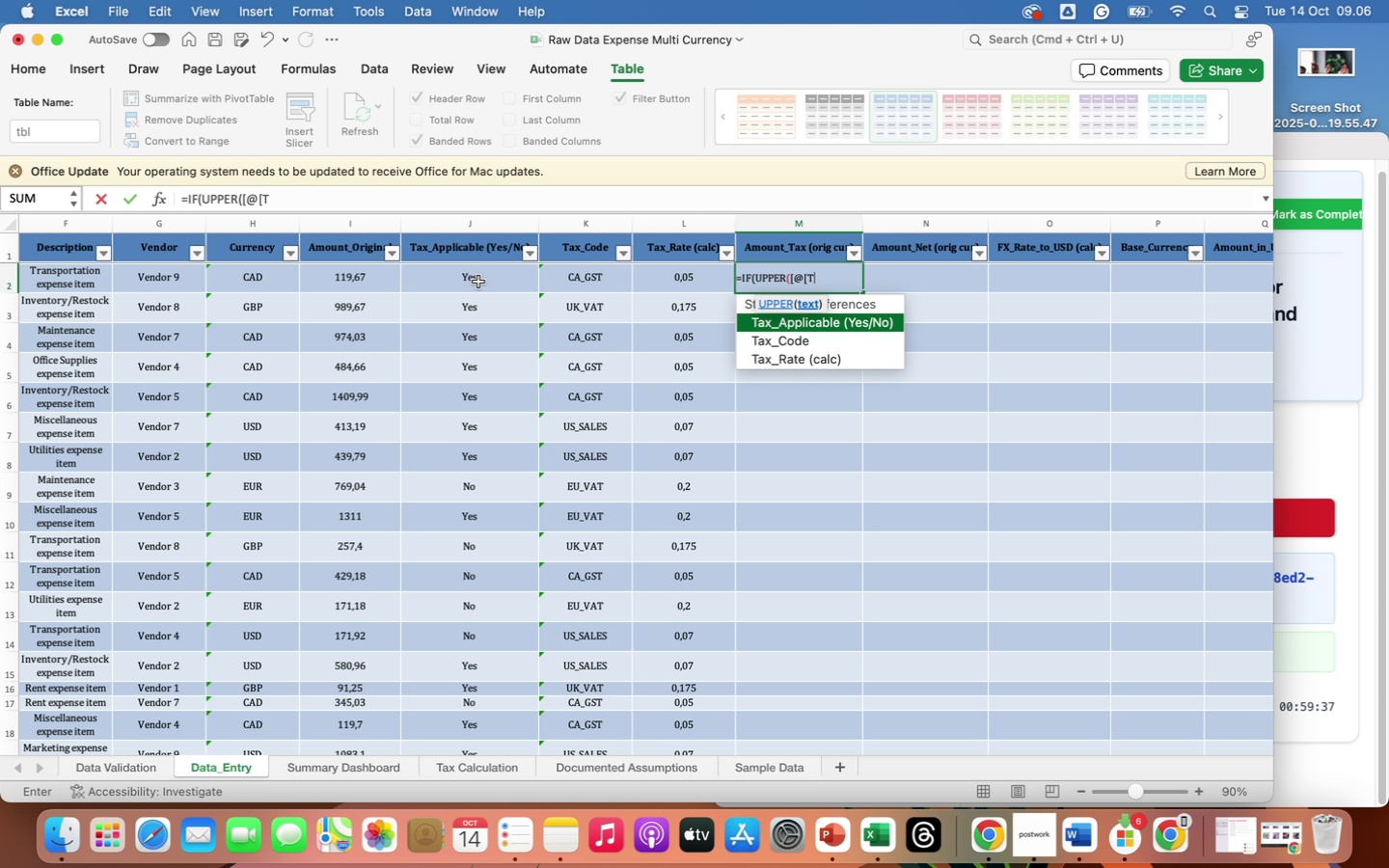 
key(Backspace)
 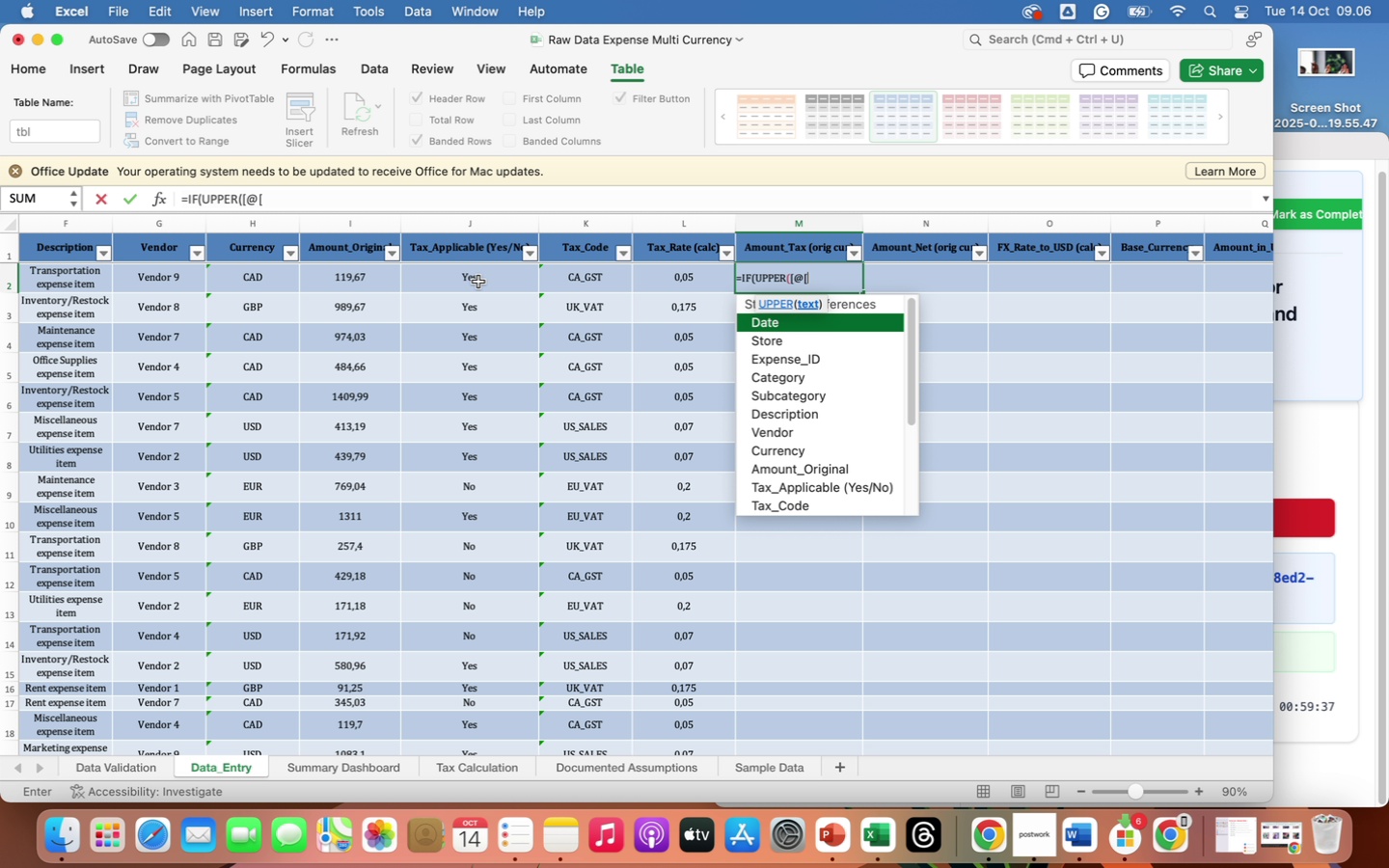 
key(Backspace)
 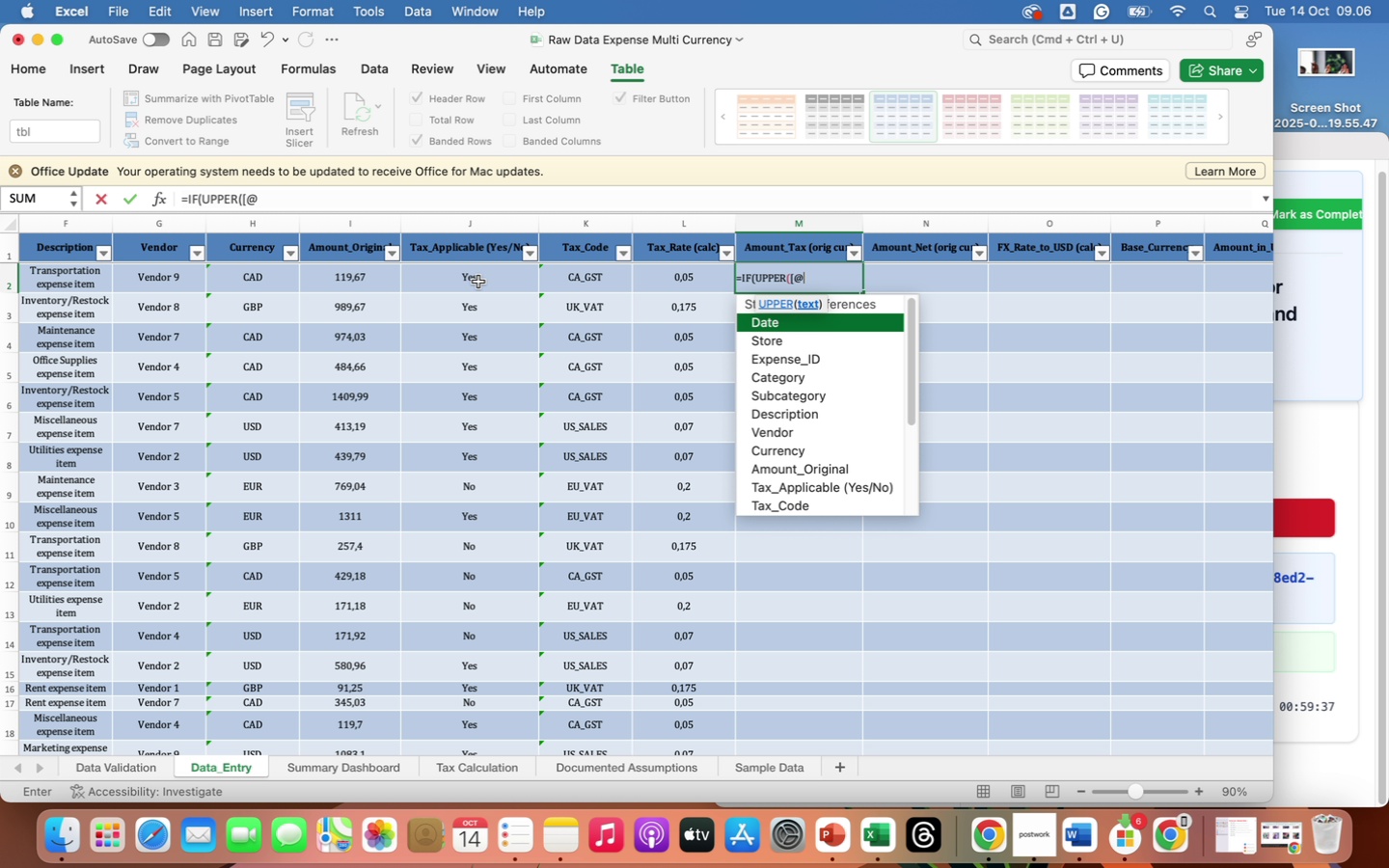 
key(Backspace)
 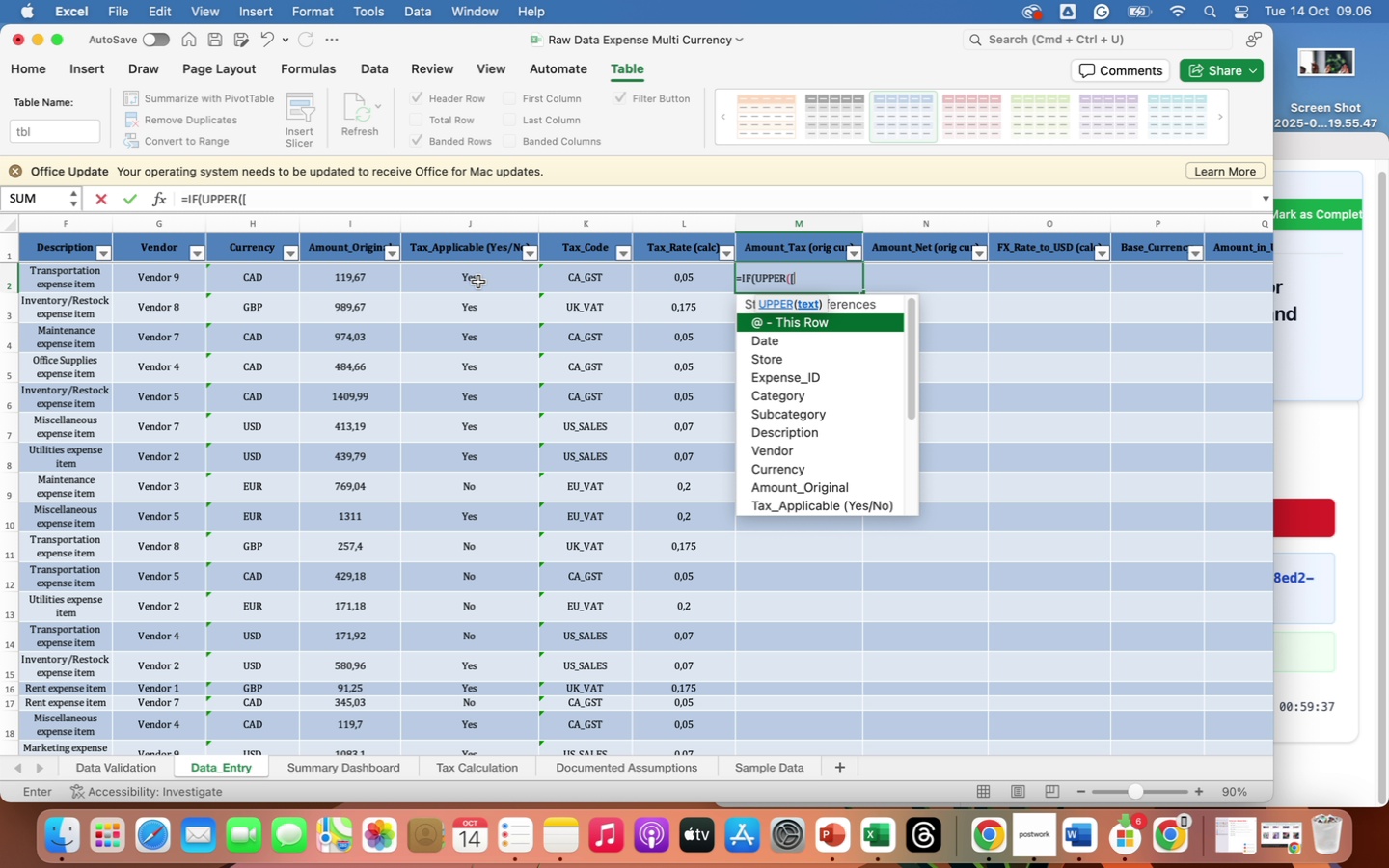 
key(Backspace)
 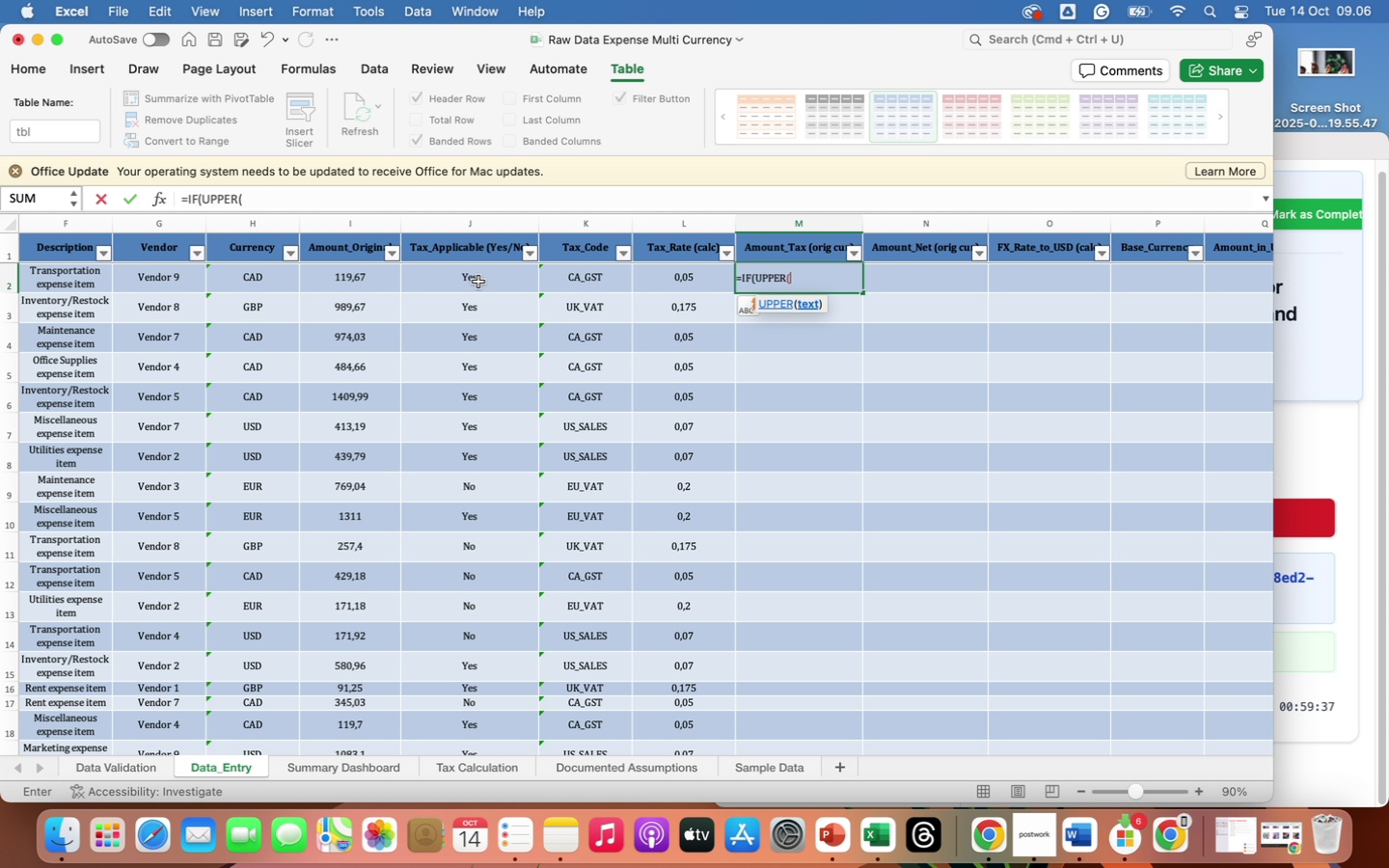 
key(Backspace)
 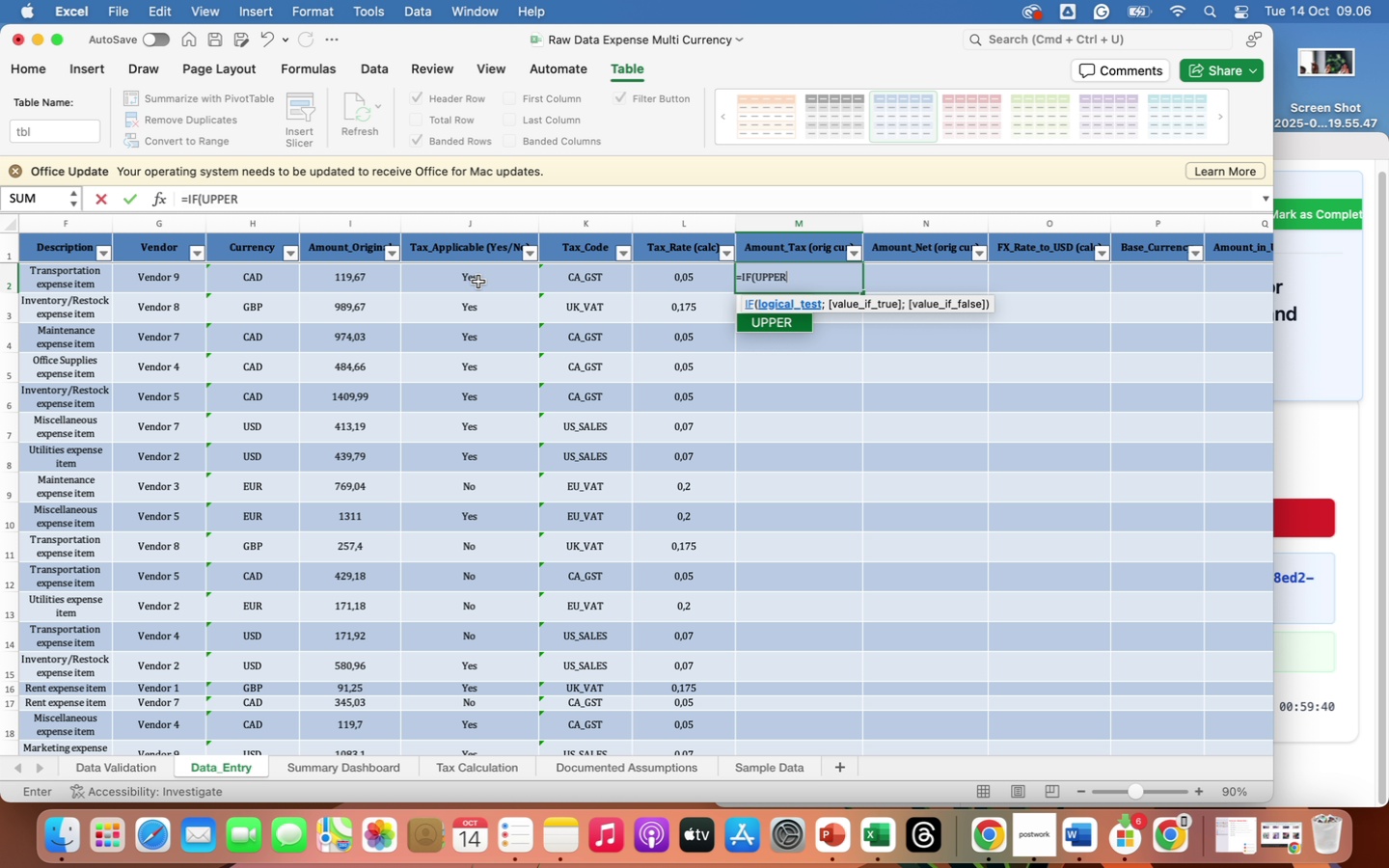 
type((J2)
 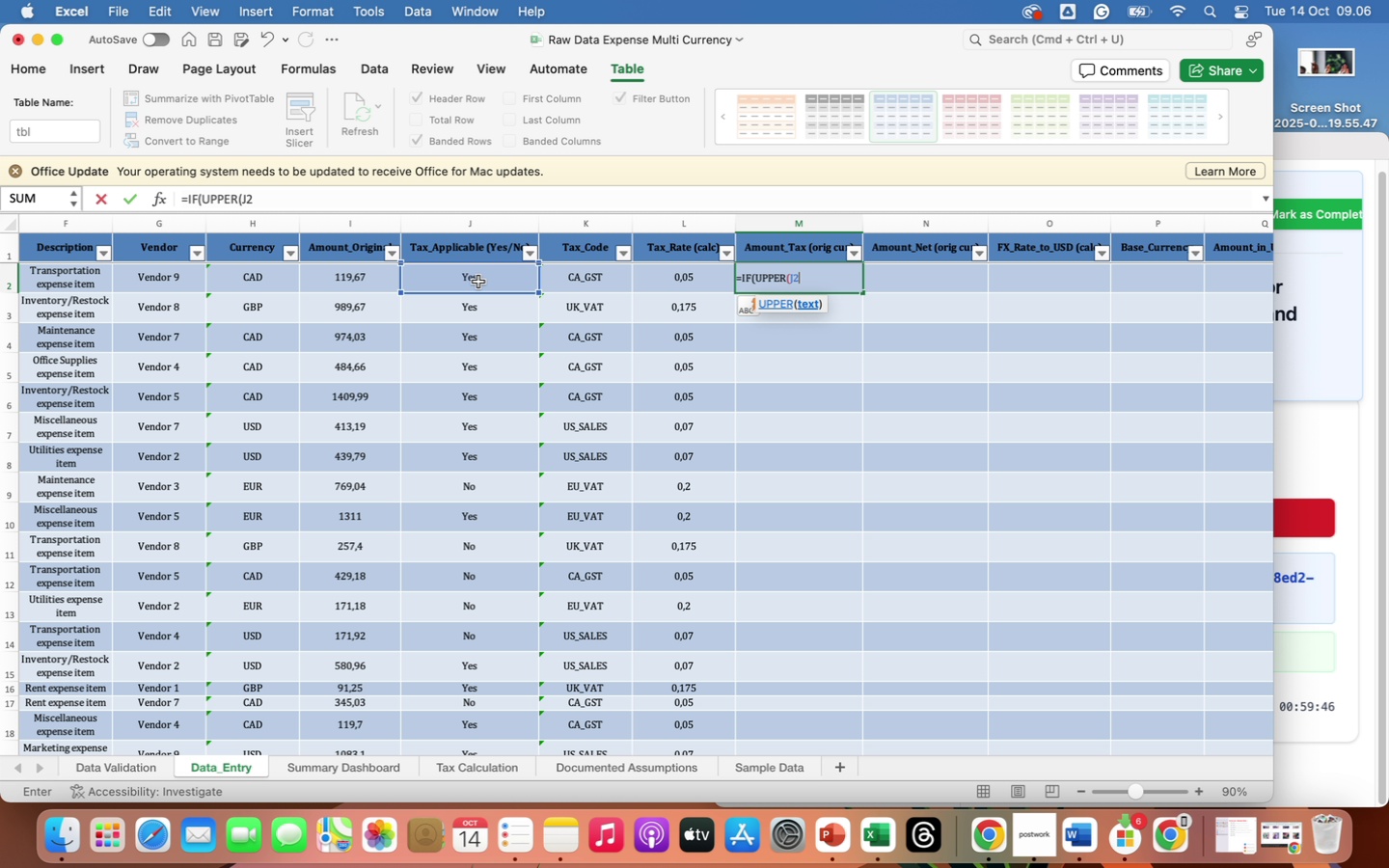 
wait(5.03)
 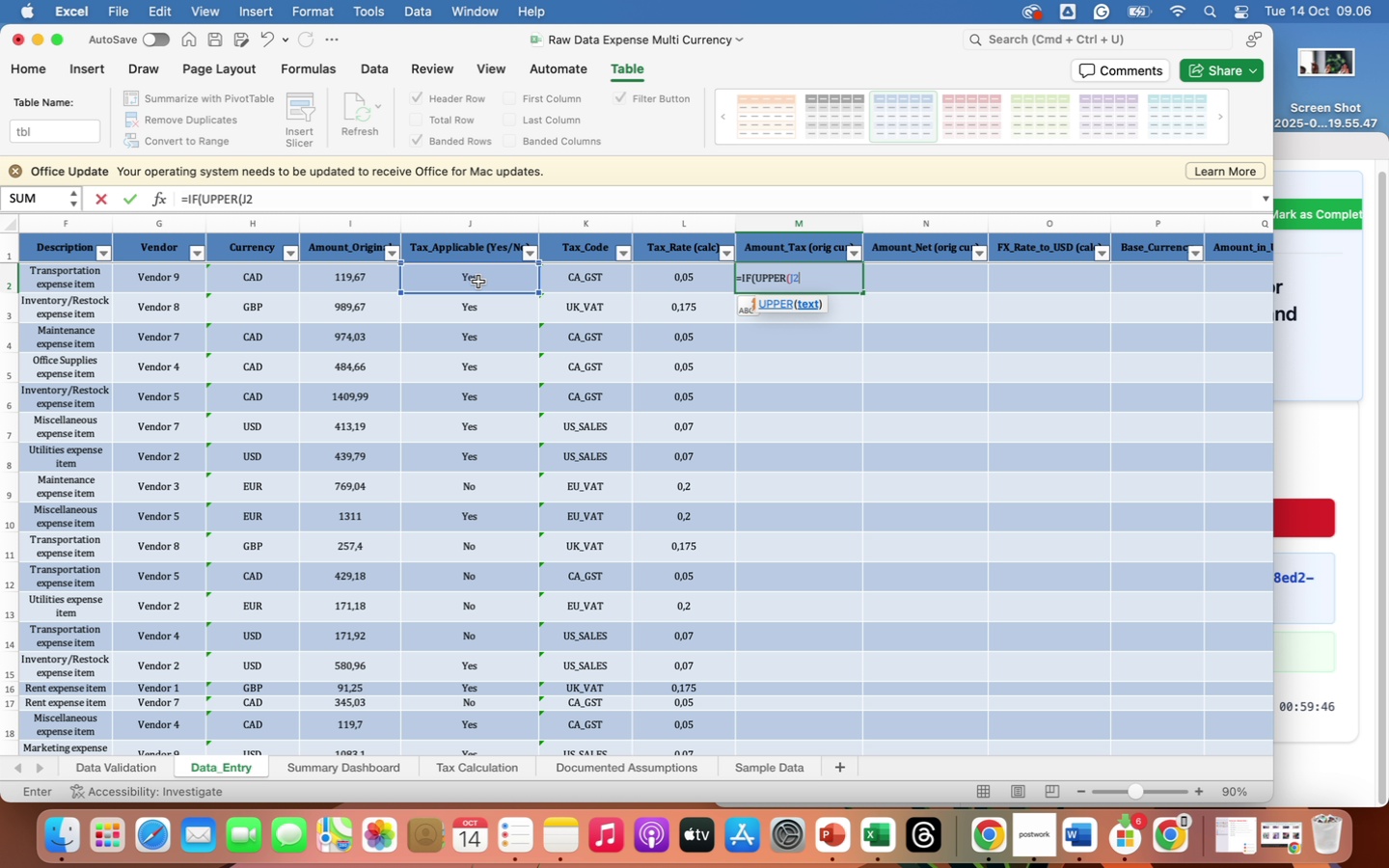 
type()="yes)
 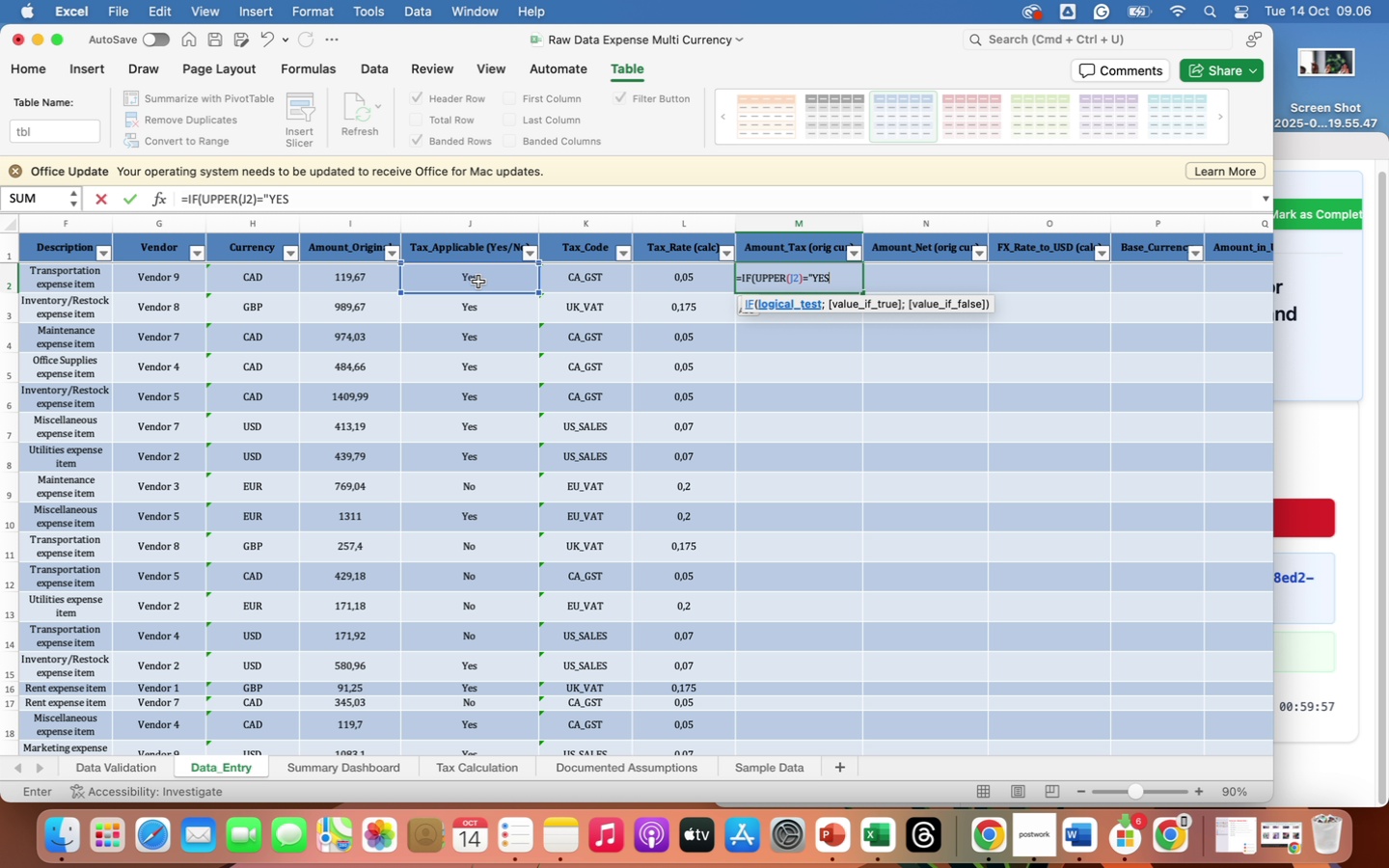 
key(Shift+Quote)
 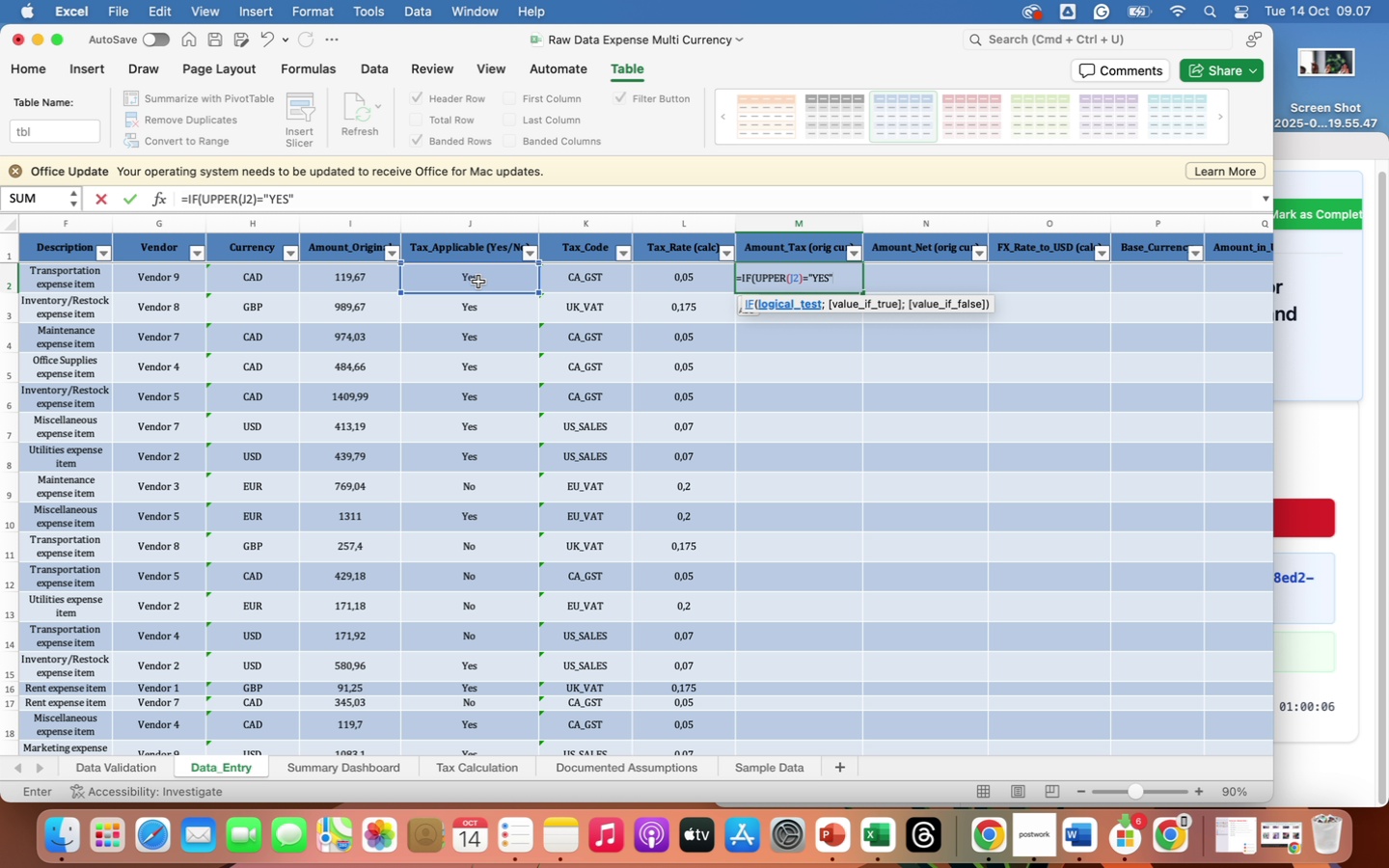 
wait(6.6)
 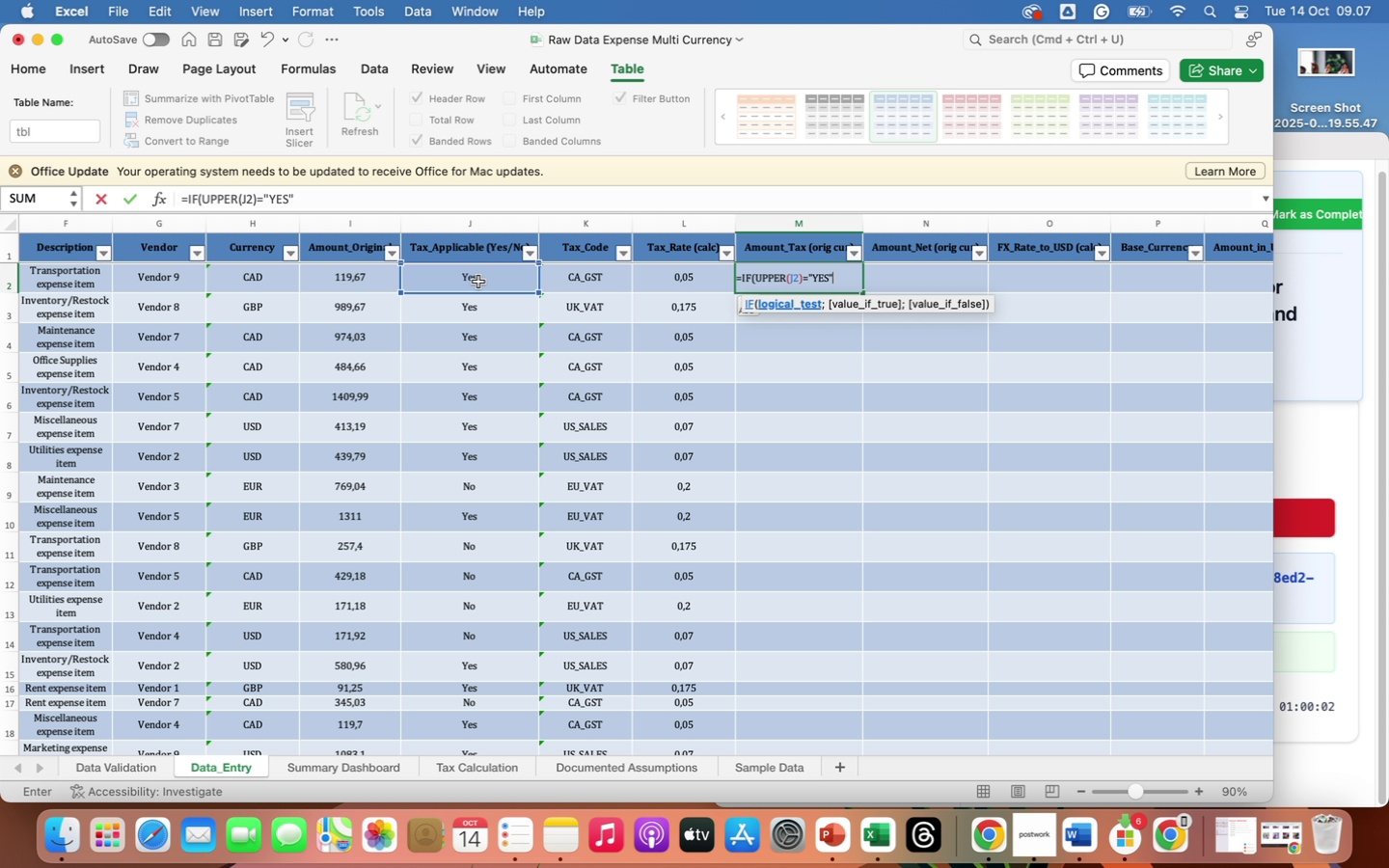 
key(Semicolon)
 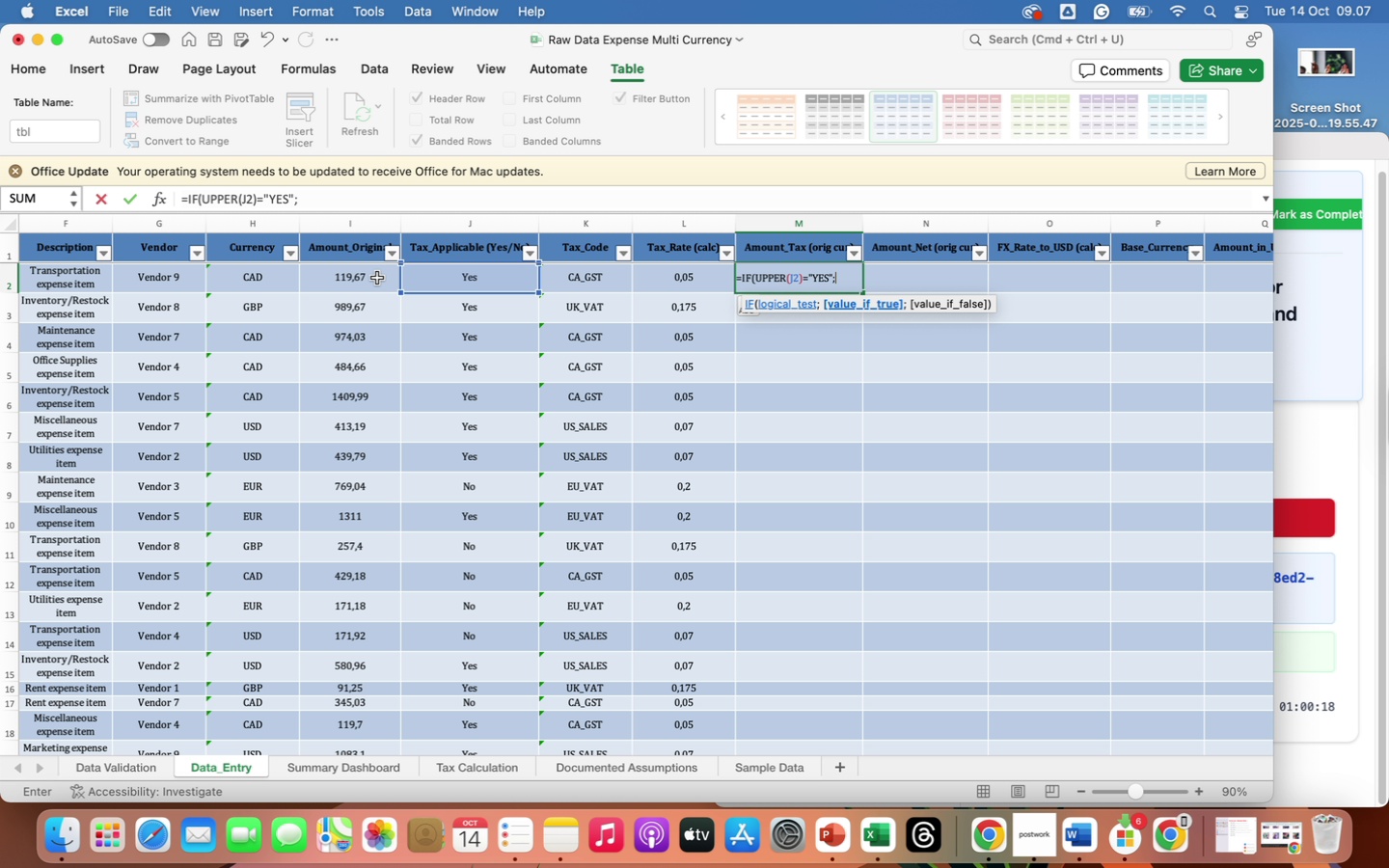 
wait(16.11)
 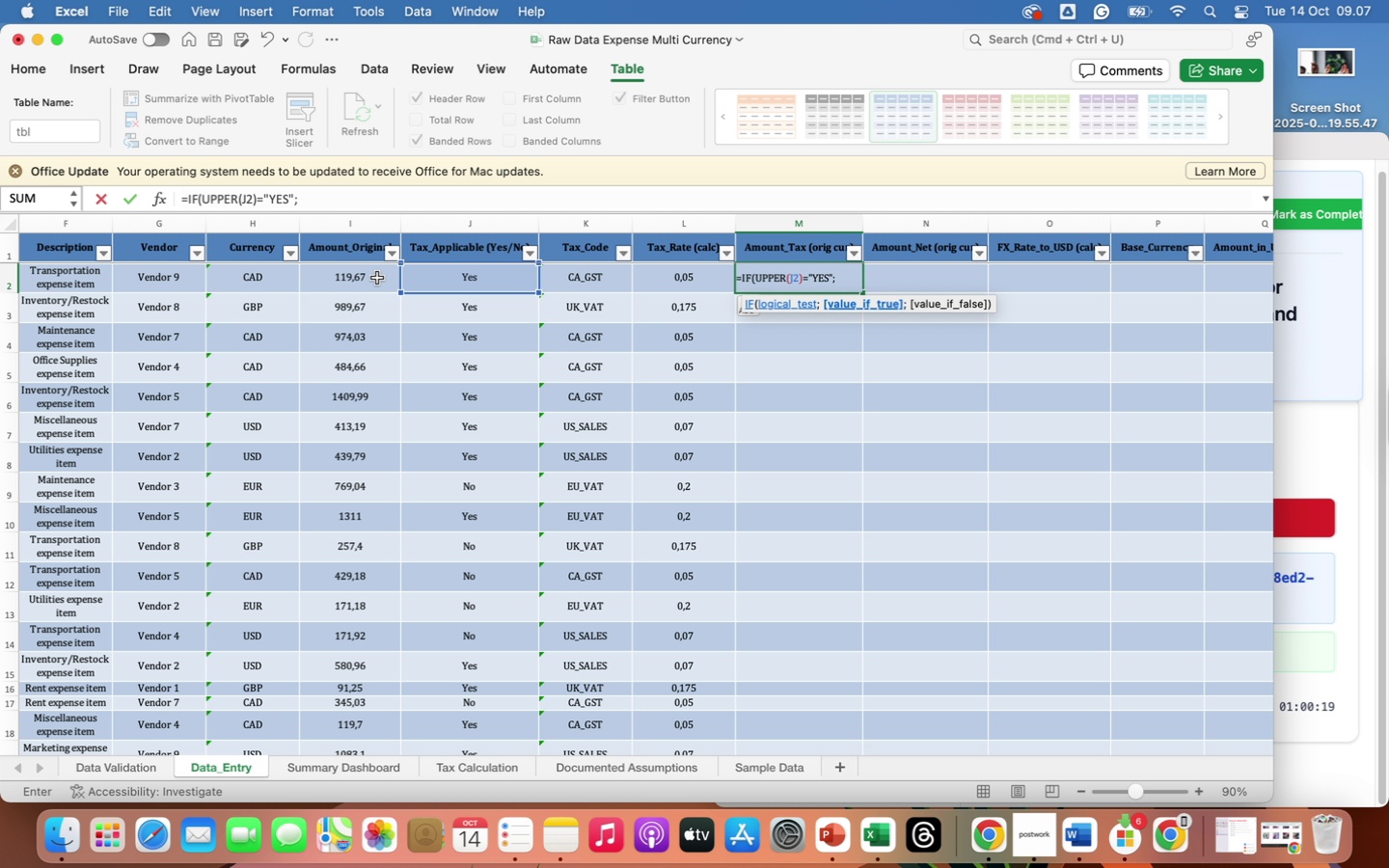 
type(I2)
 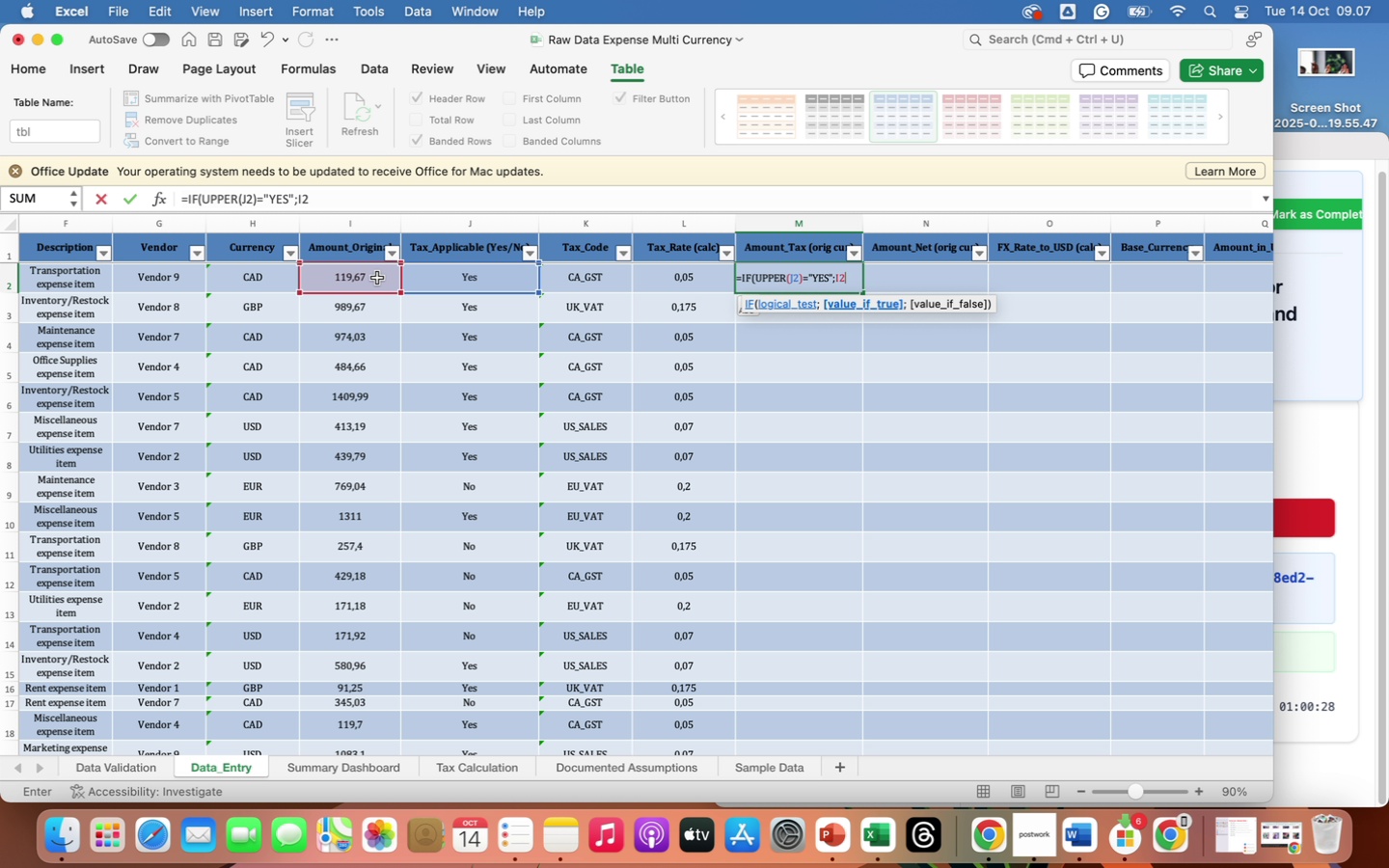 
wait(5.66)
 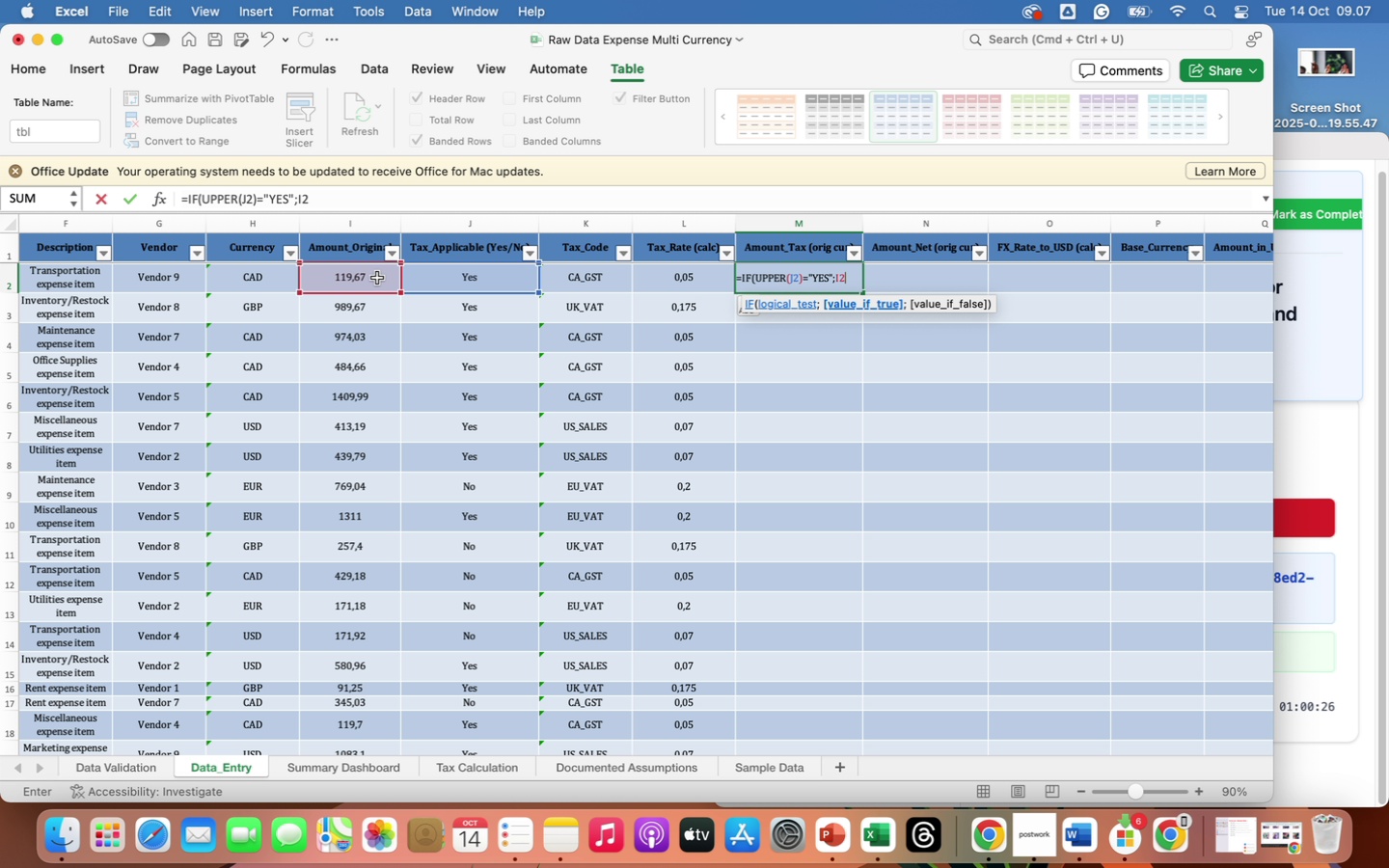 
type(*L3)
key(Backspace)
type(2)
 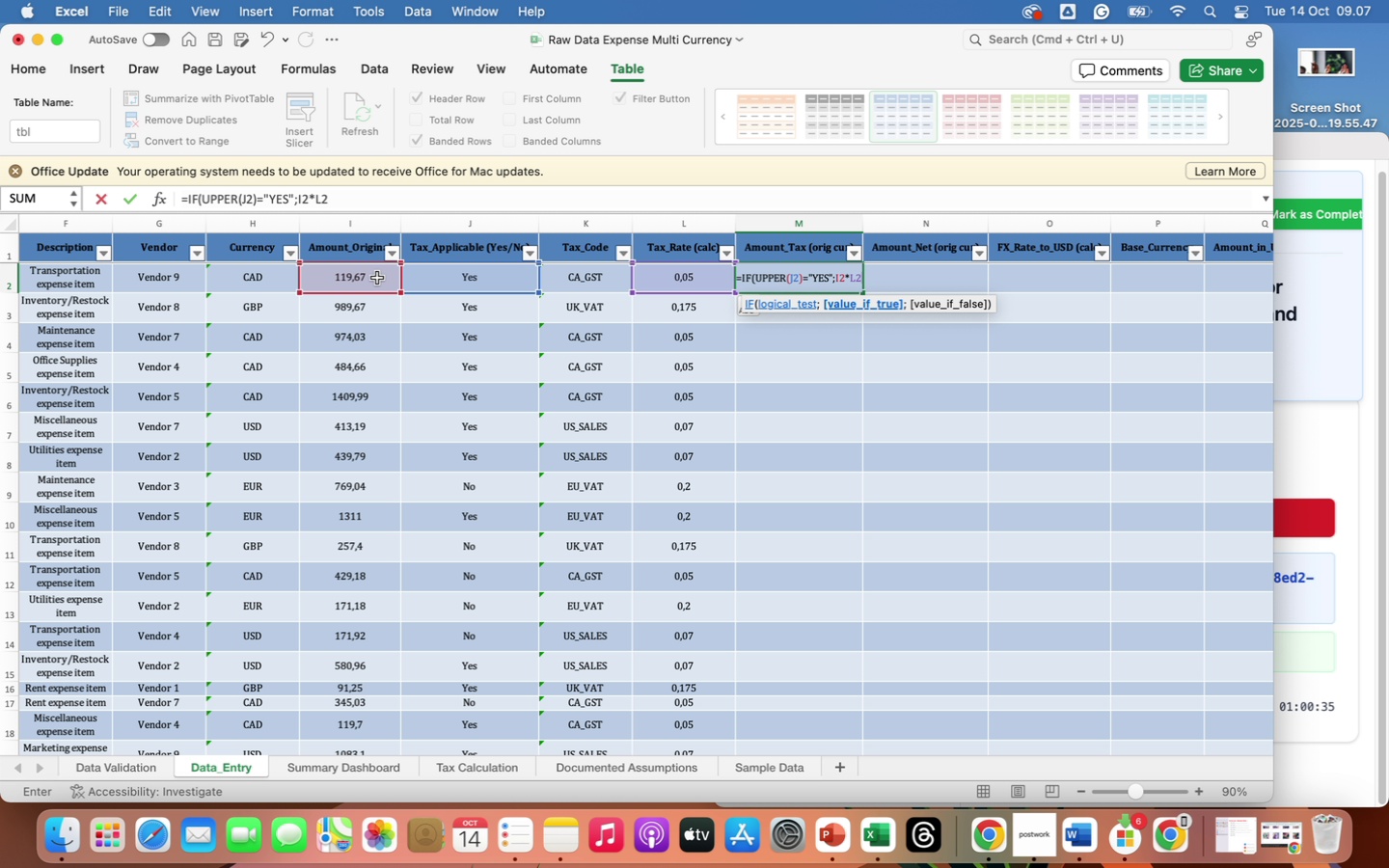 
key(Semicolon)
 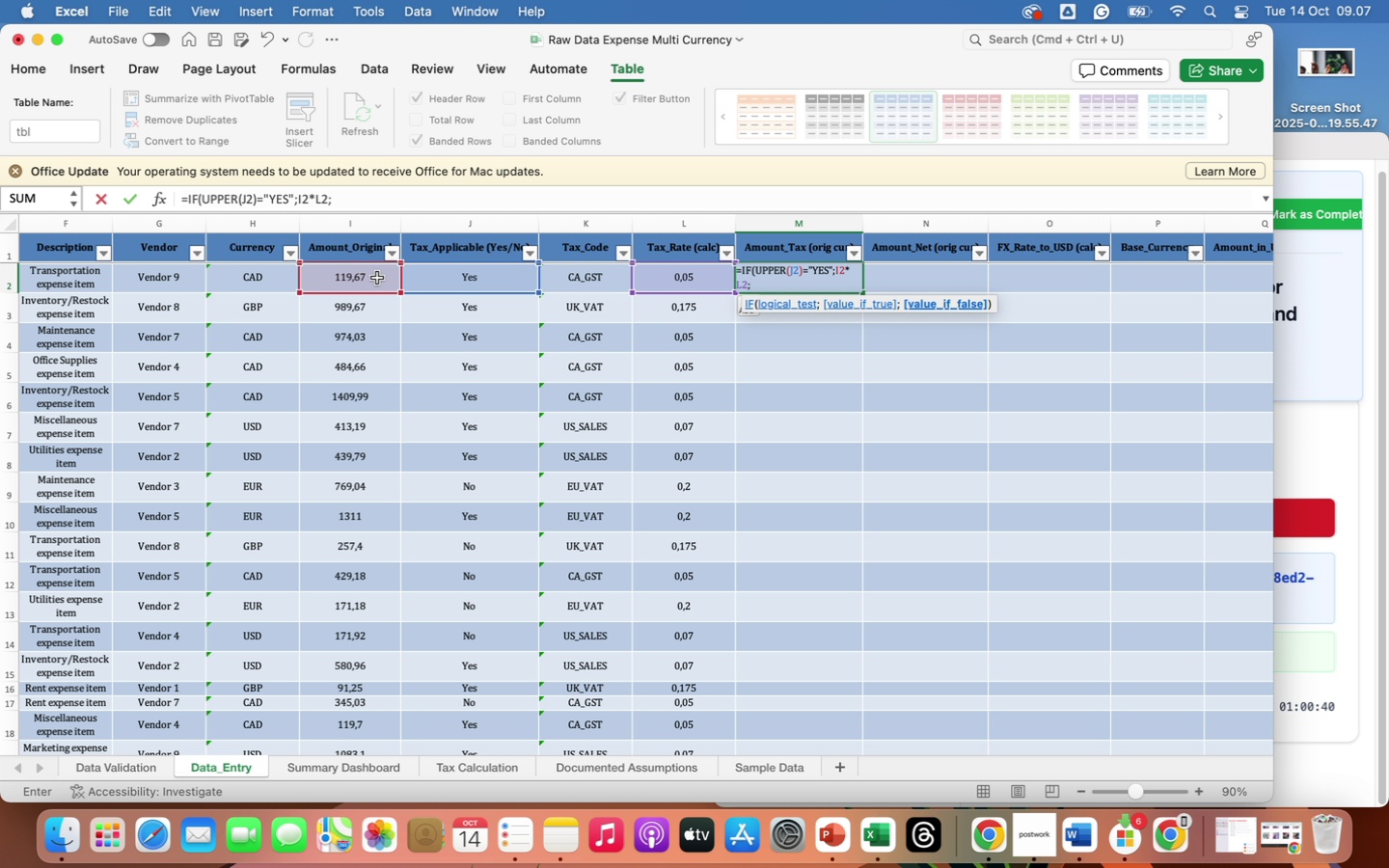 
key(0)
 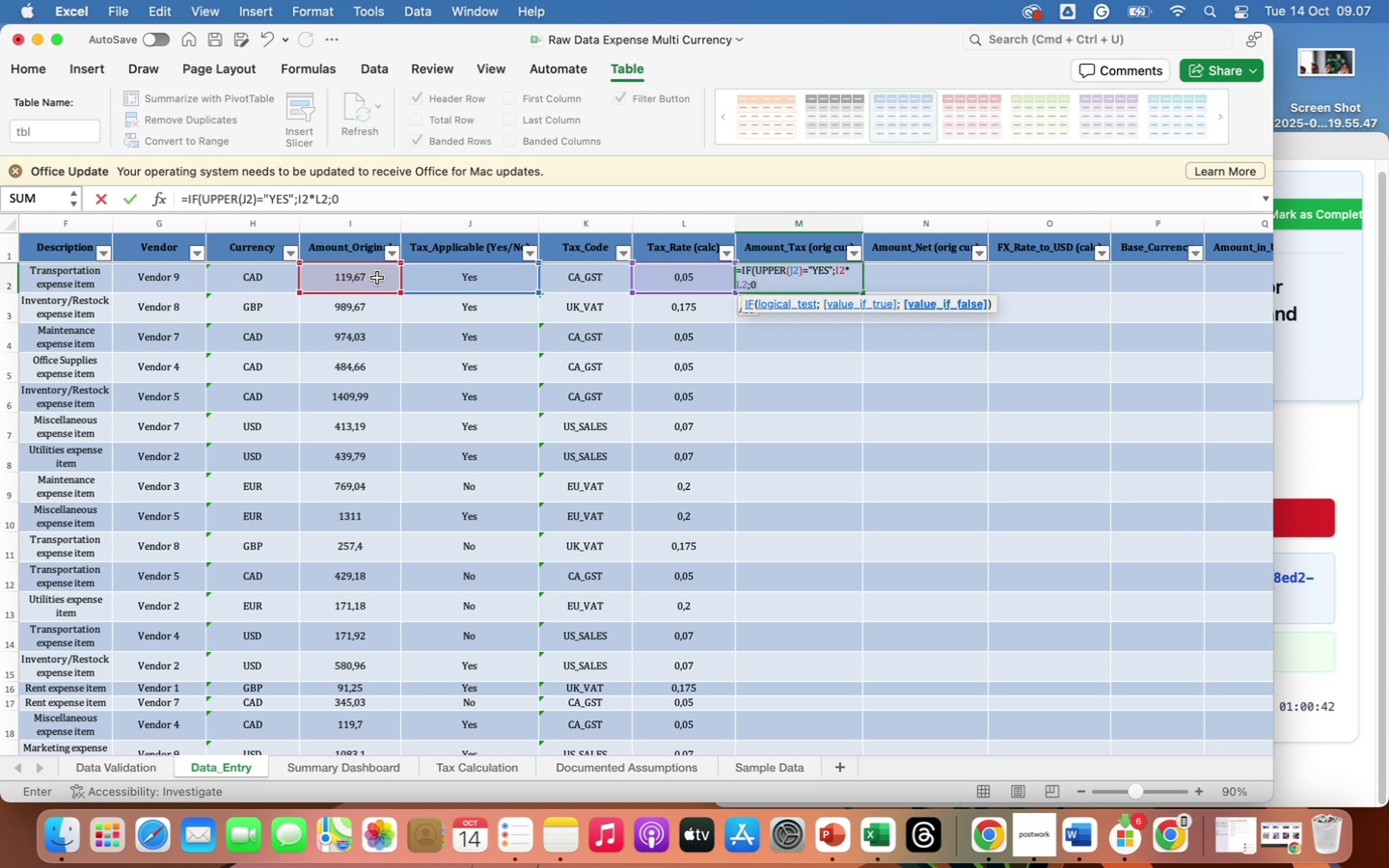 
key(Shift+0)
 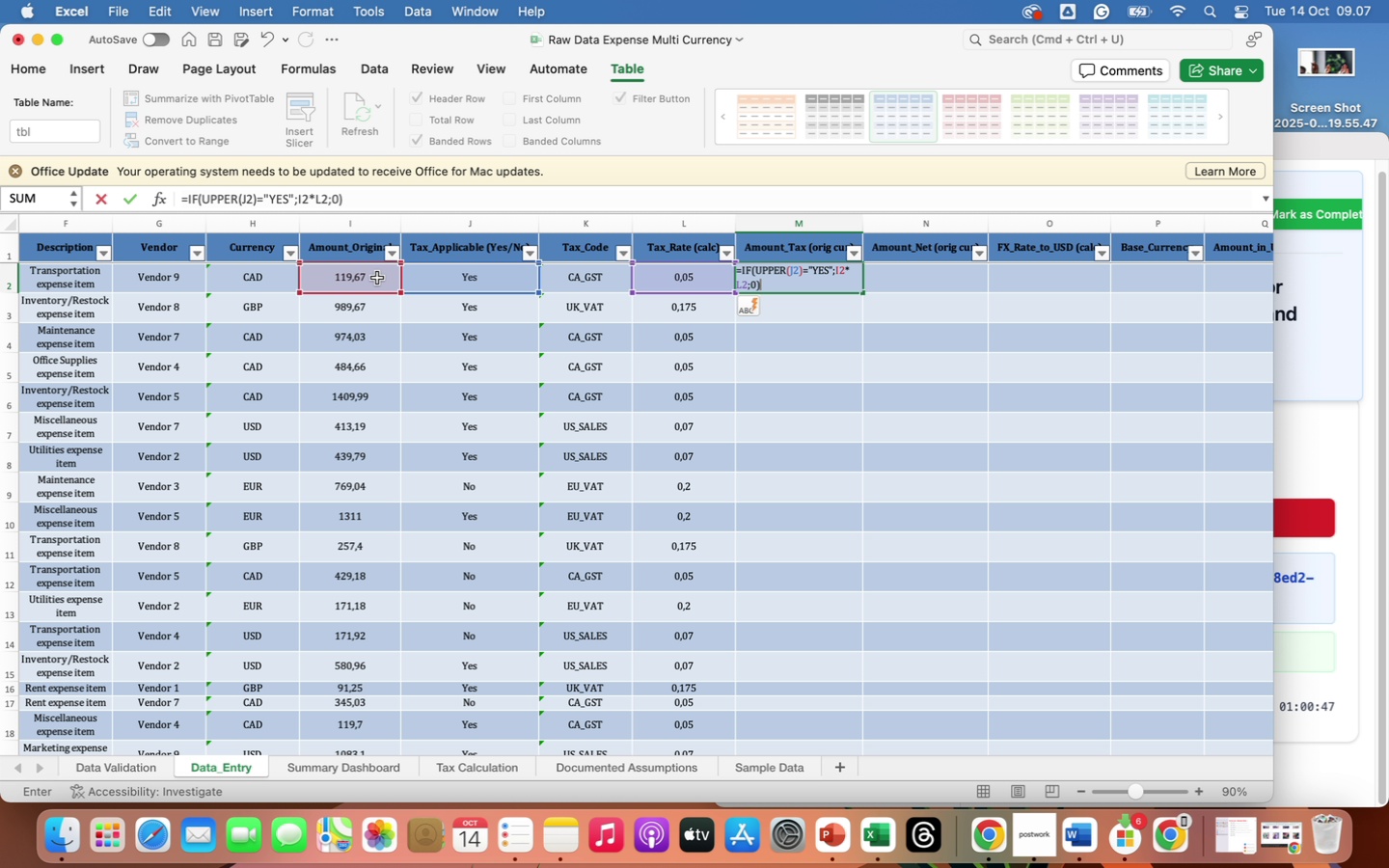 
wait(5.03)
 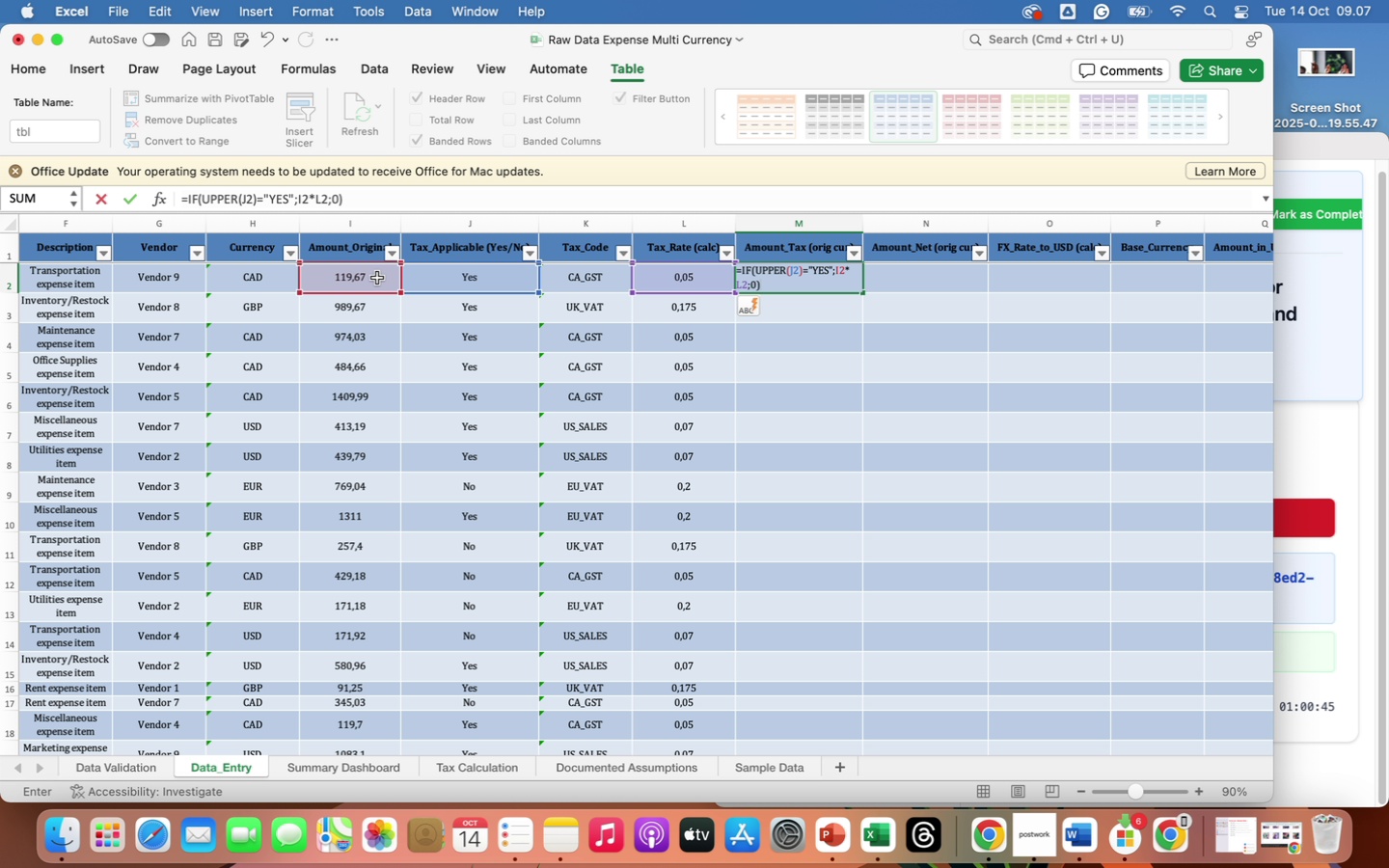 
key(Enter)
 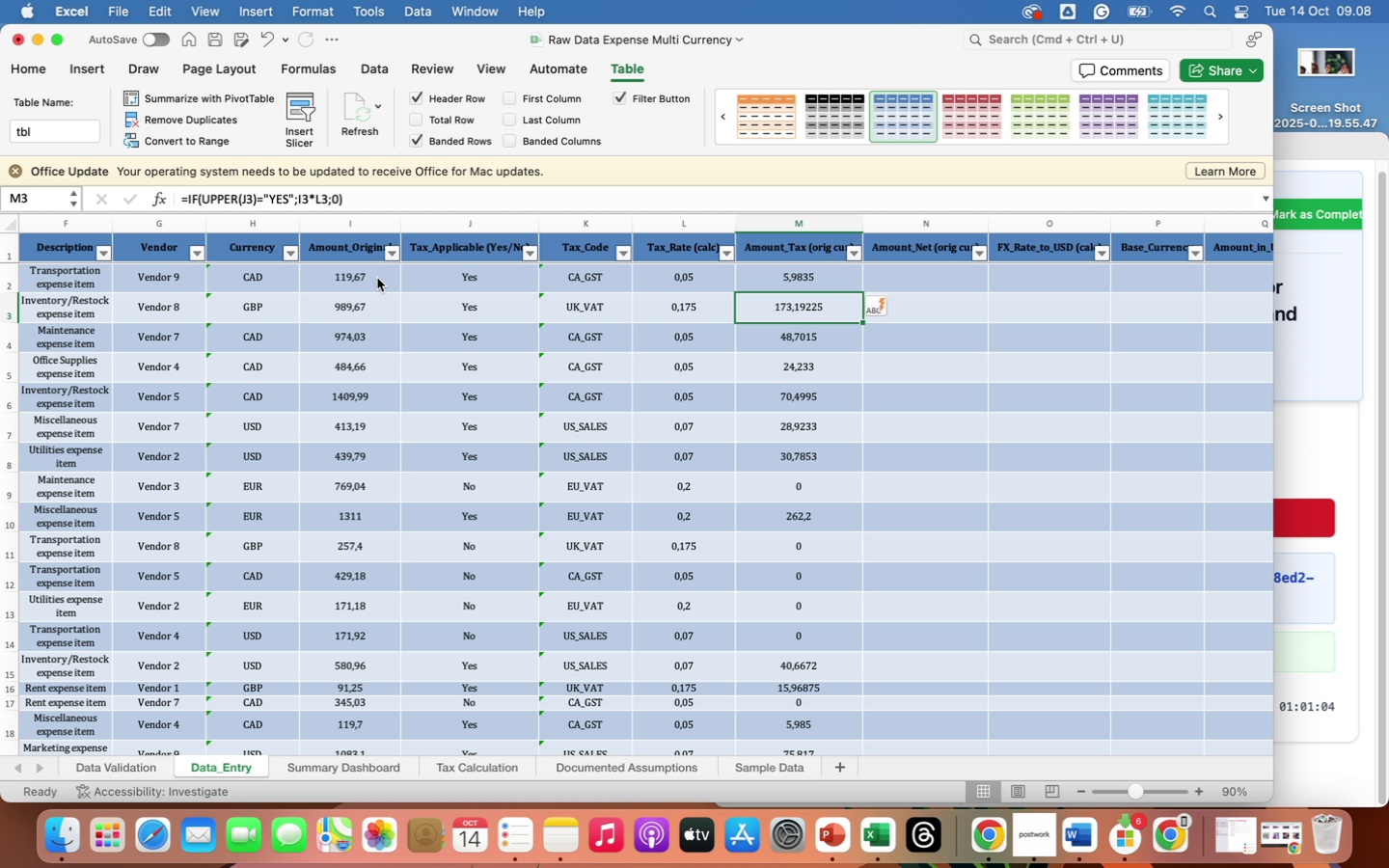 
wait(20.04)
 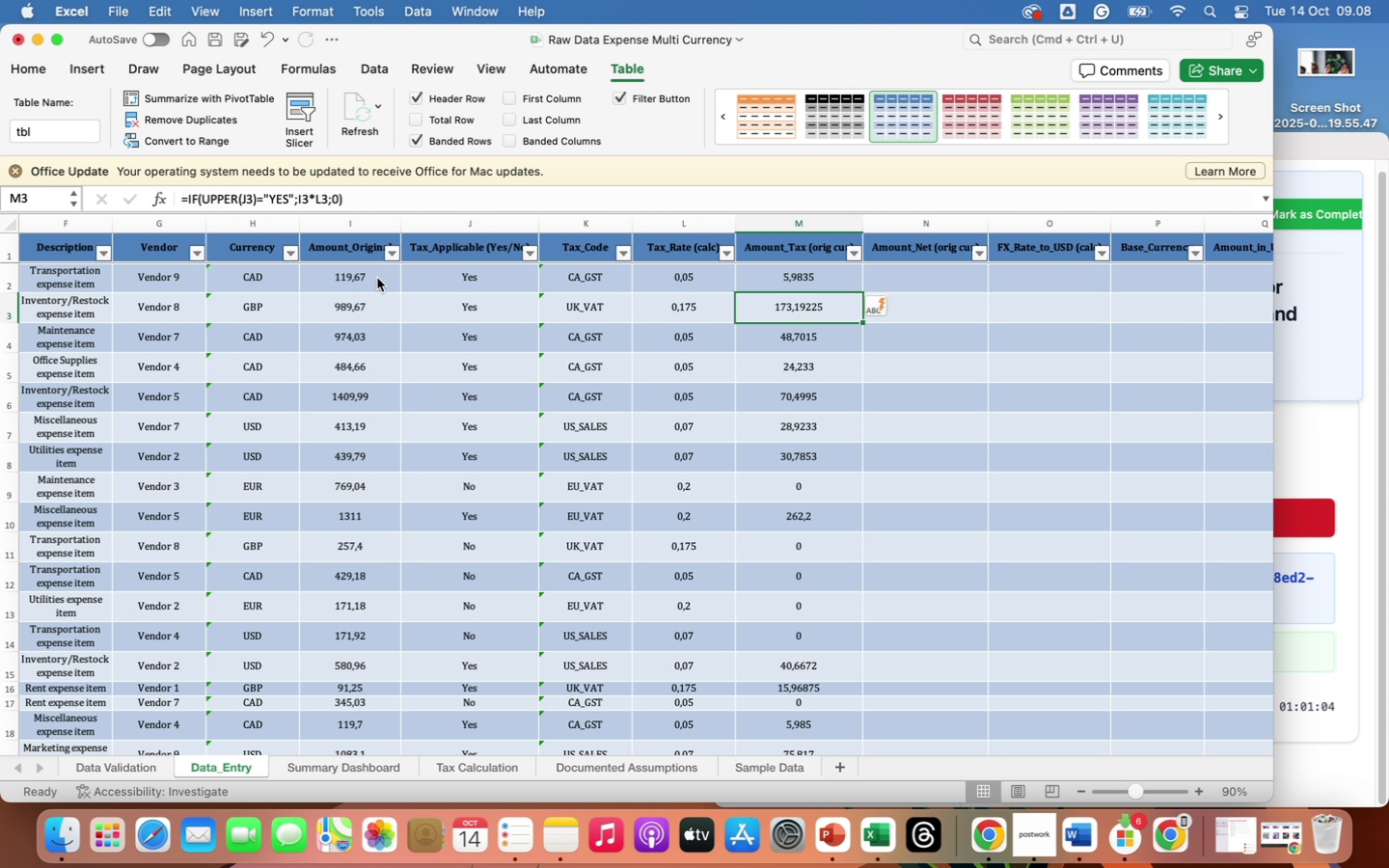 
scroll: coordinate [813, 631], scroll_direction: down, amount: 36.0
 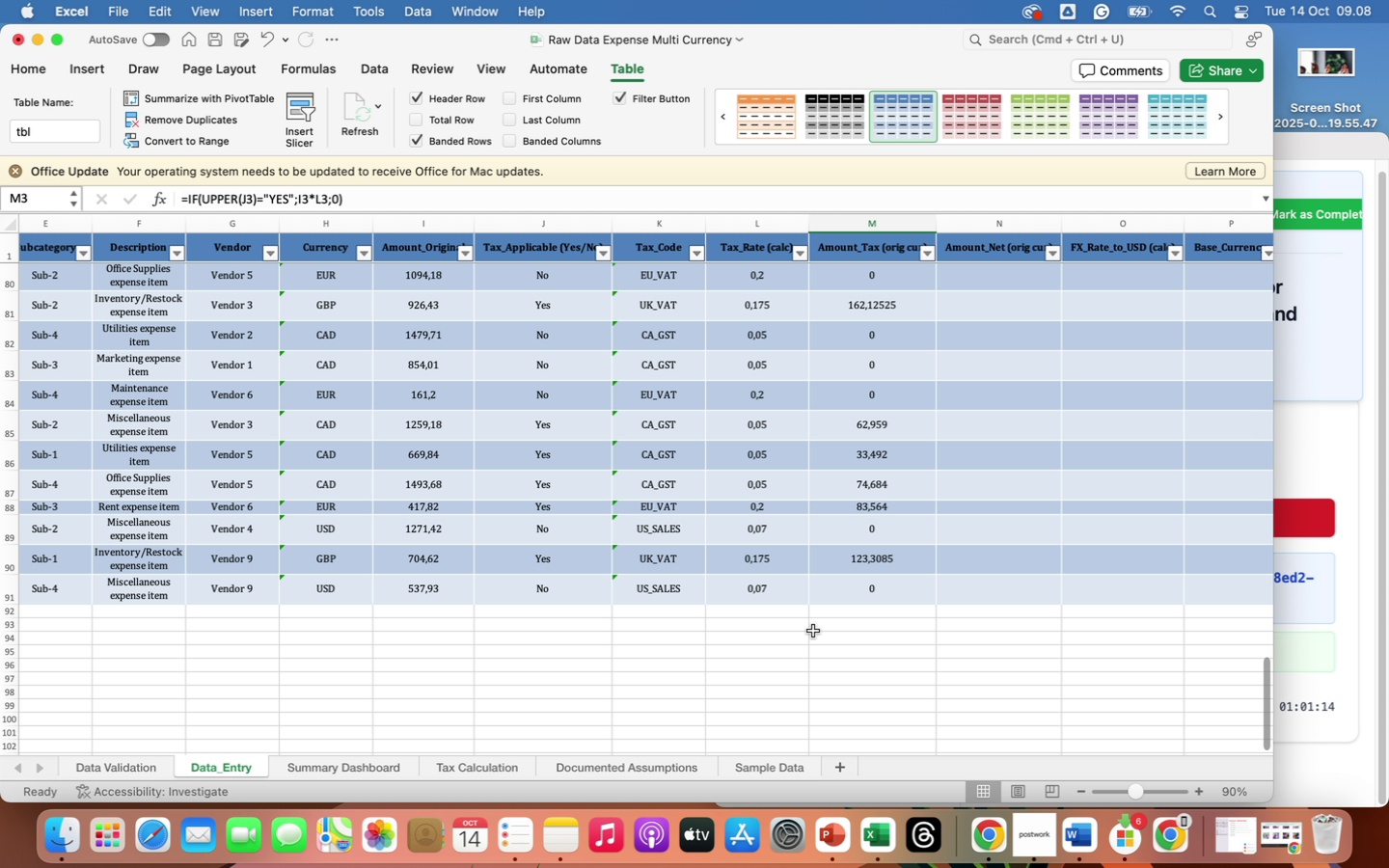 
scroll: coordinate [813, 631], scroll_direction: up, amount: 1.0
 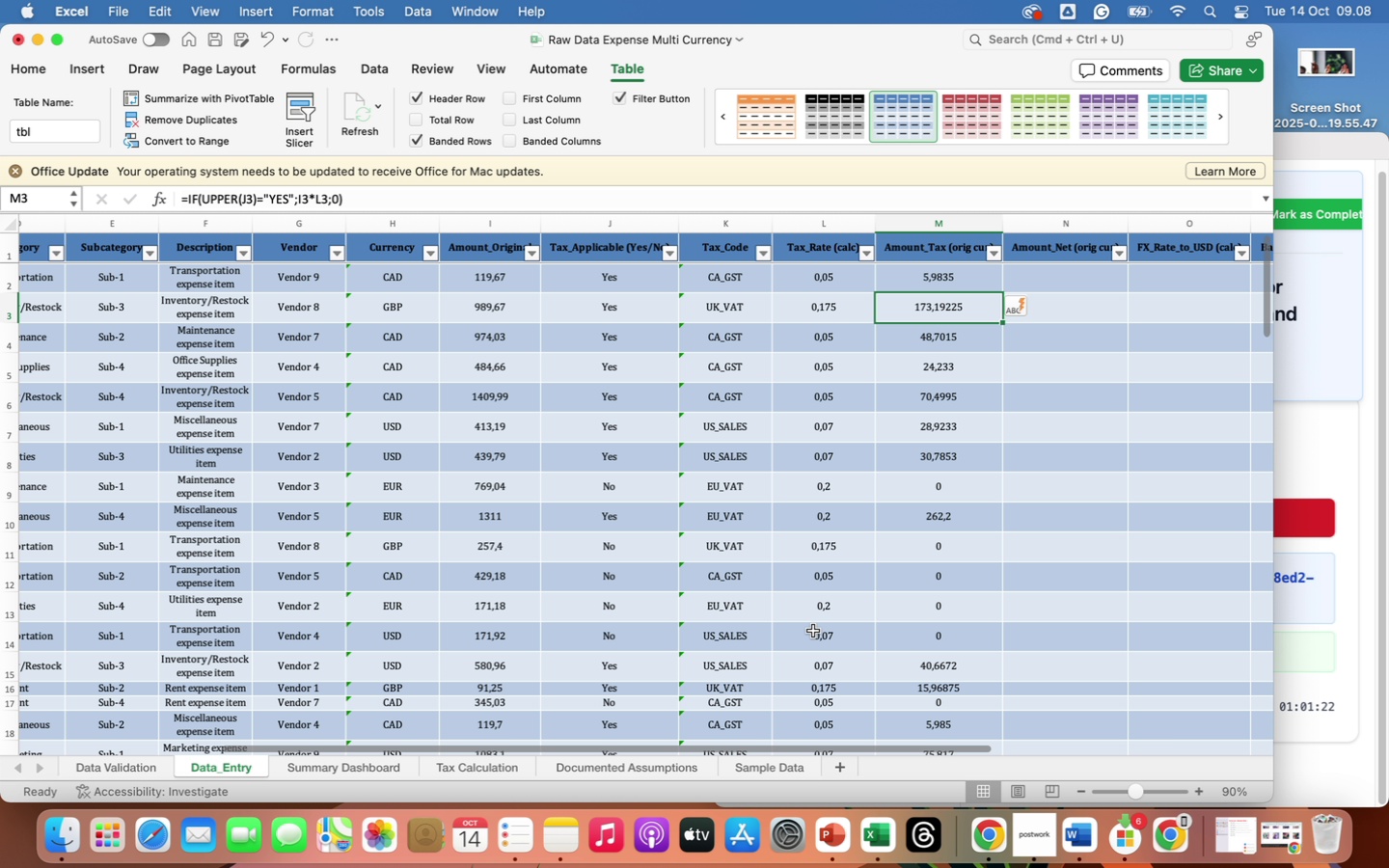 
left_click([1051, 271])
 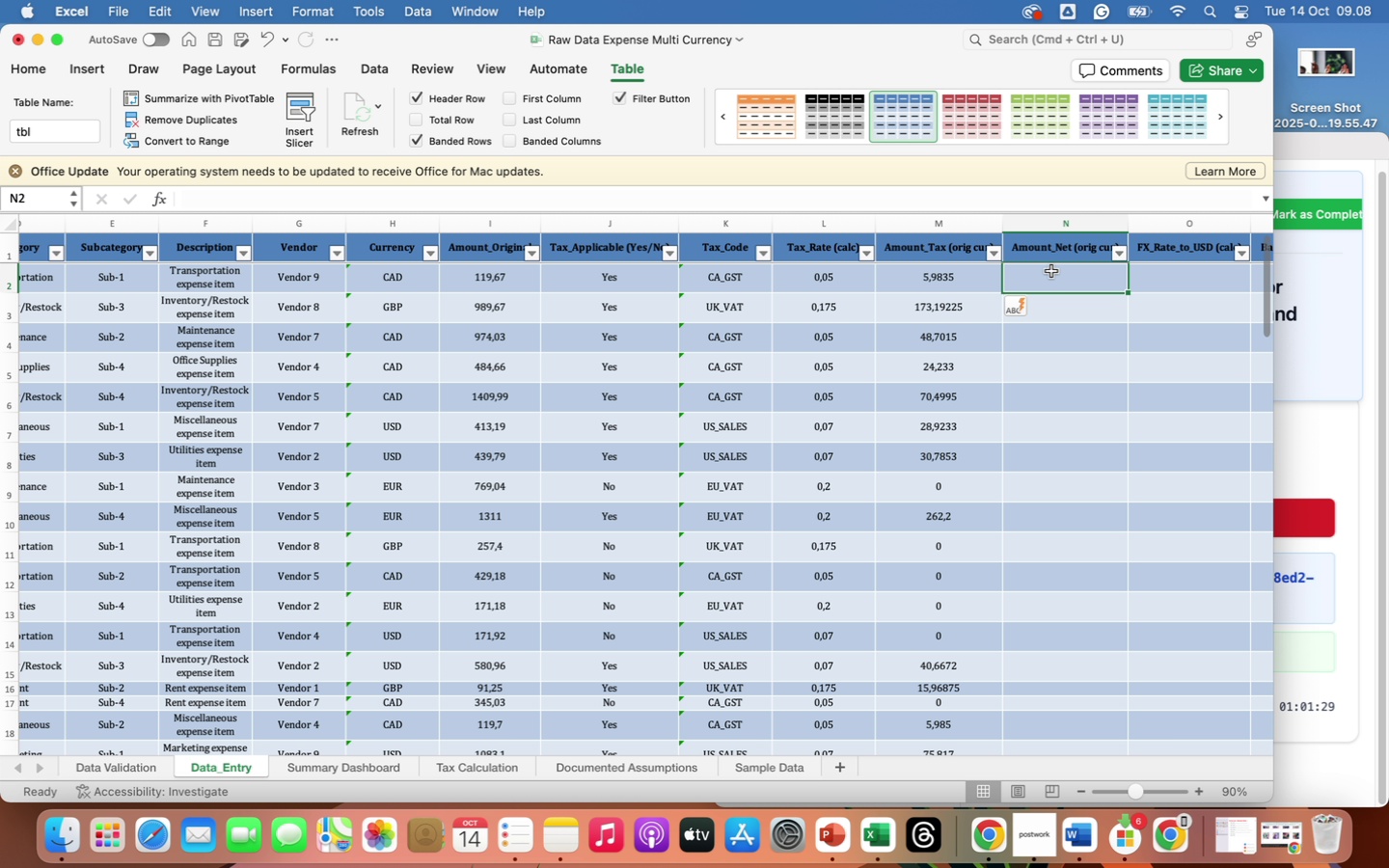 
wait(9.73)
 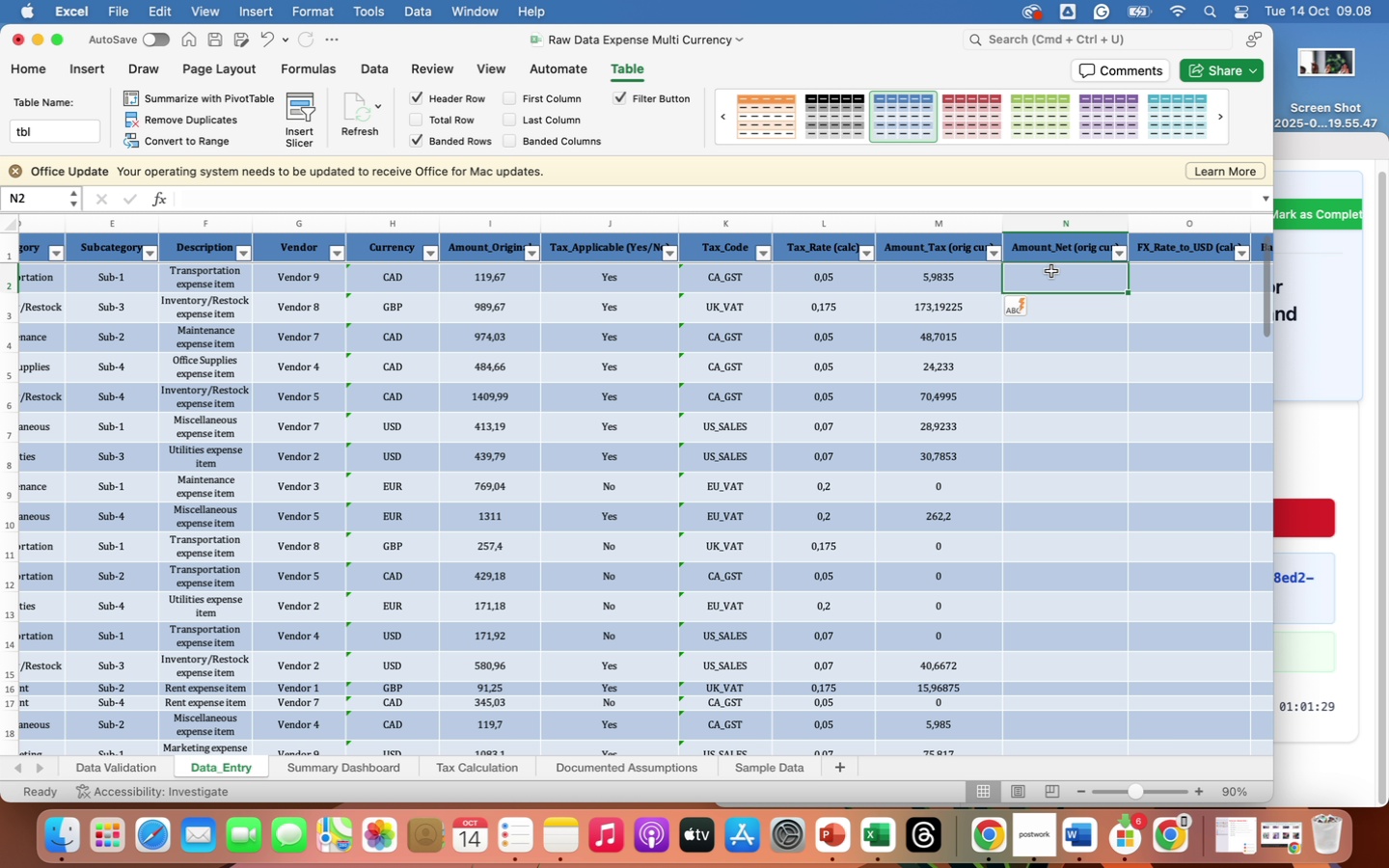 
key(Equal)
 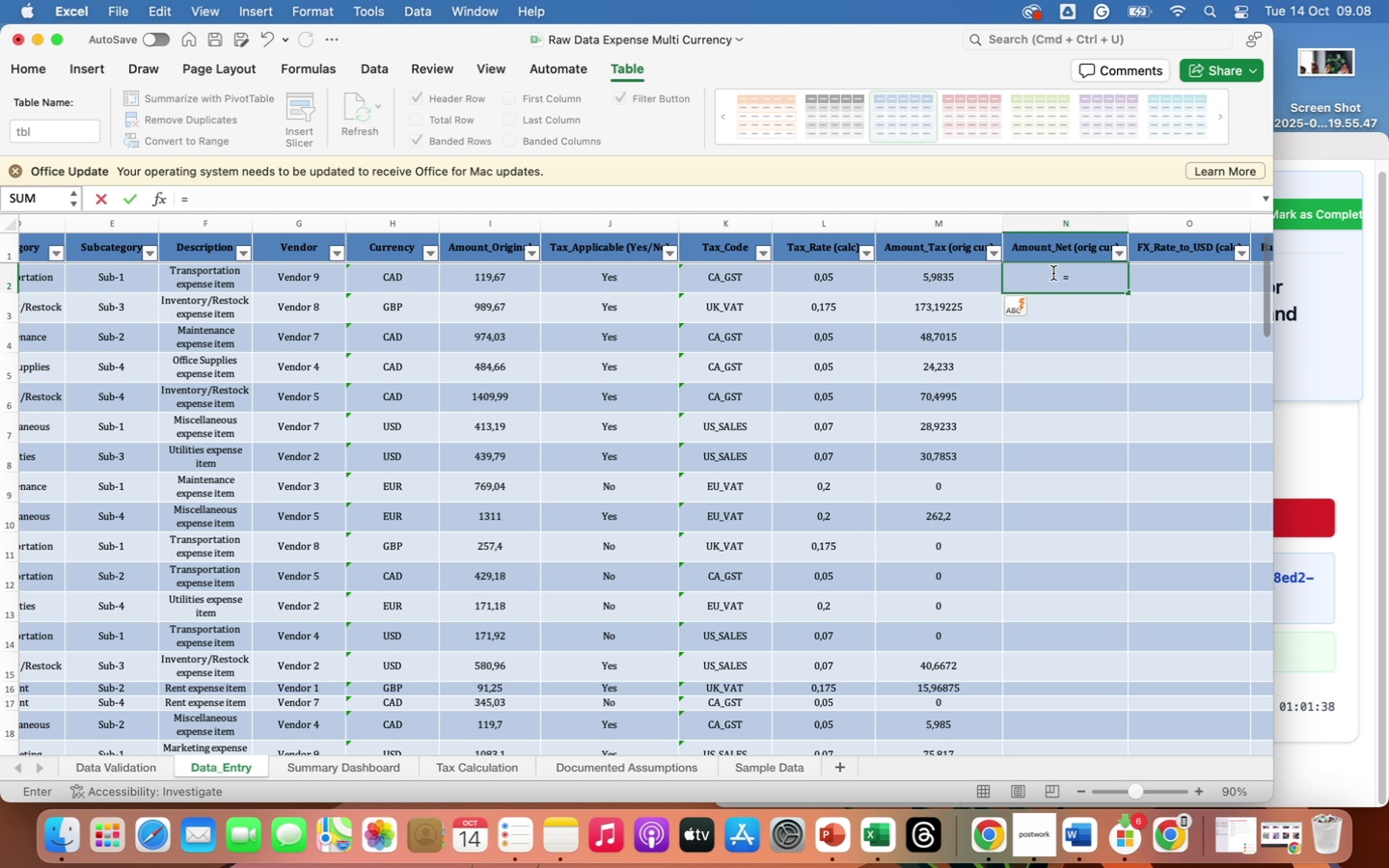 
wait(10.5)
 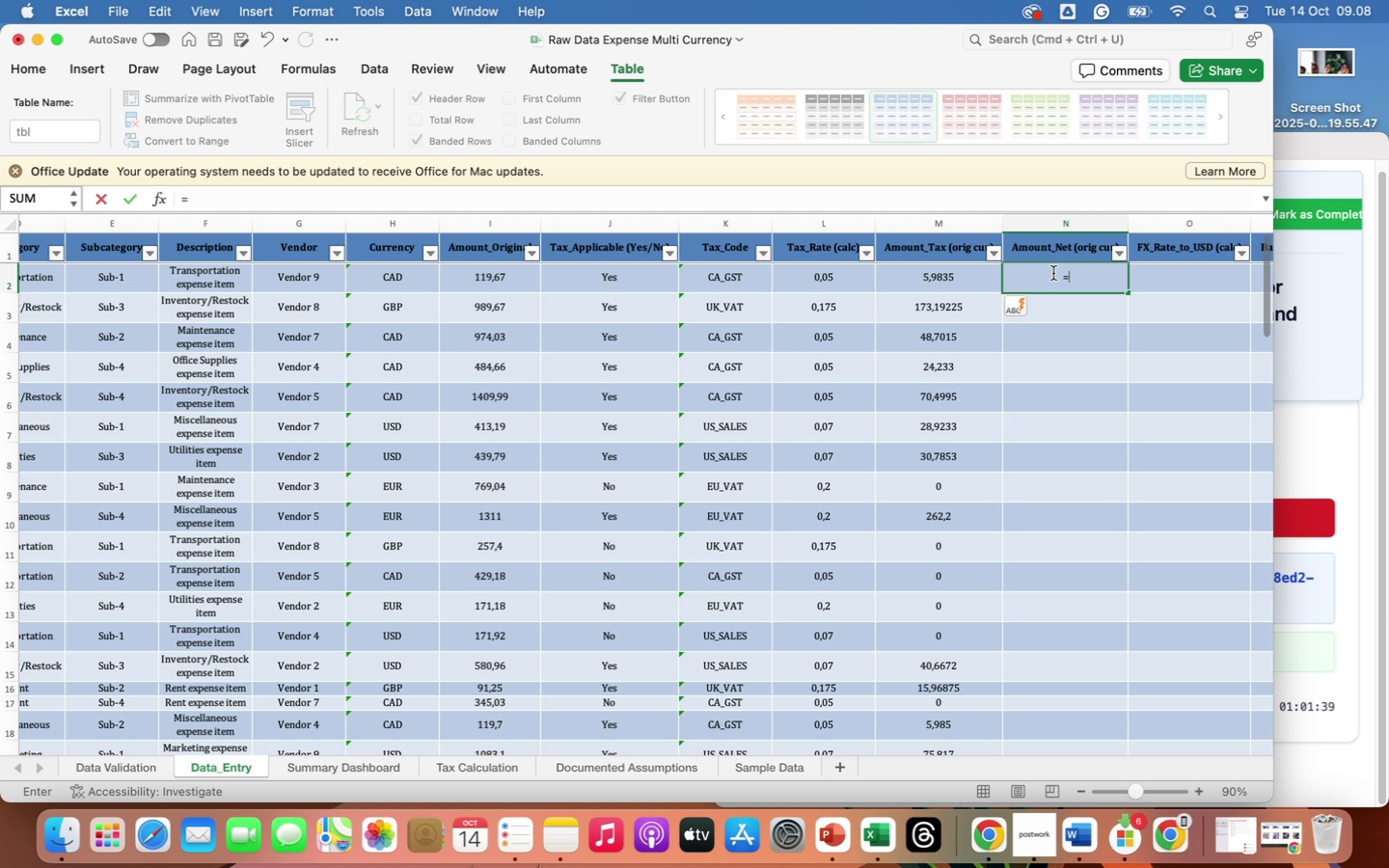 
type(I2-)
 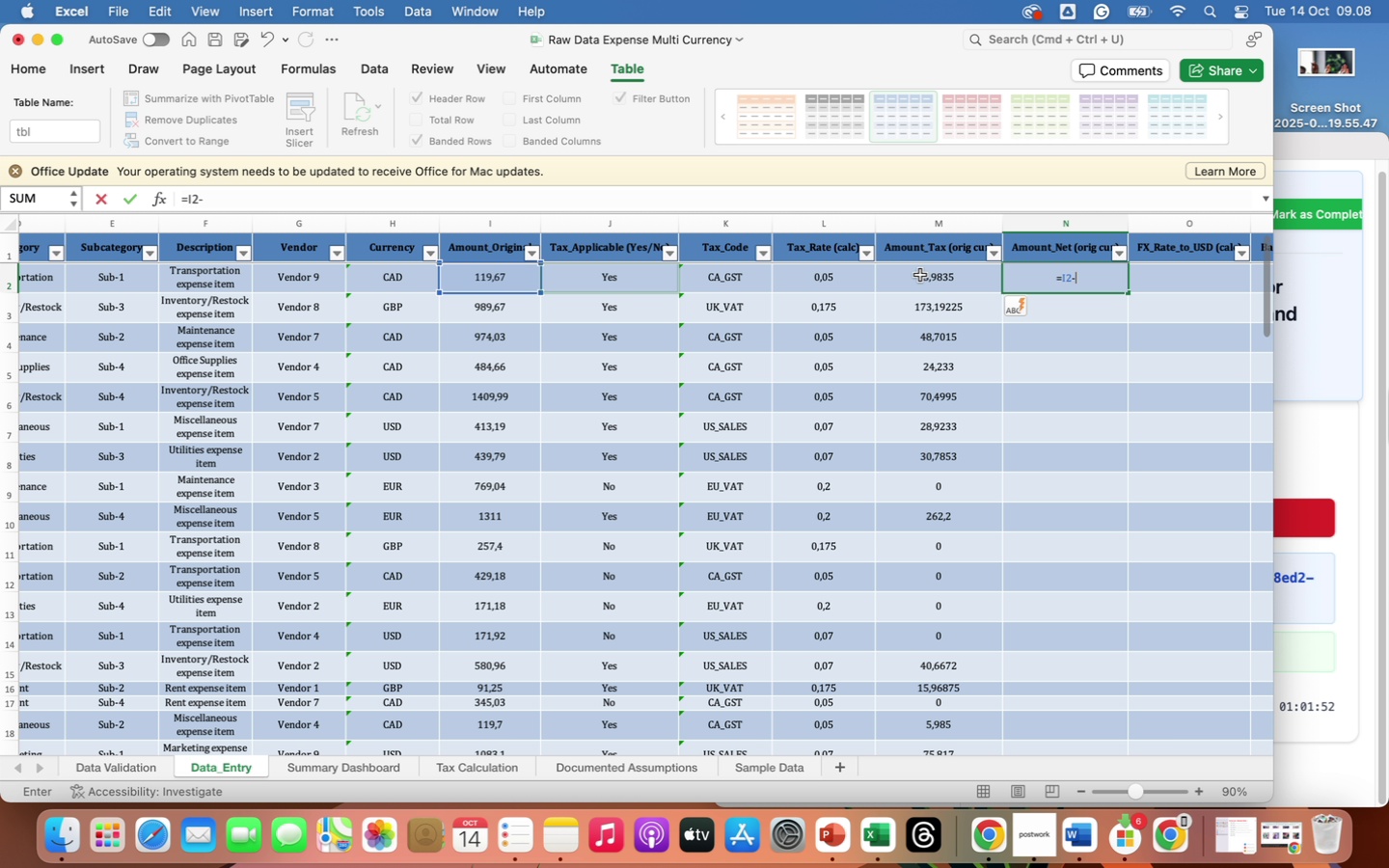 
wait(8.72)
 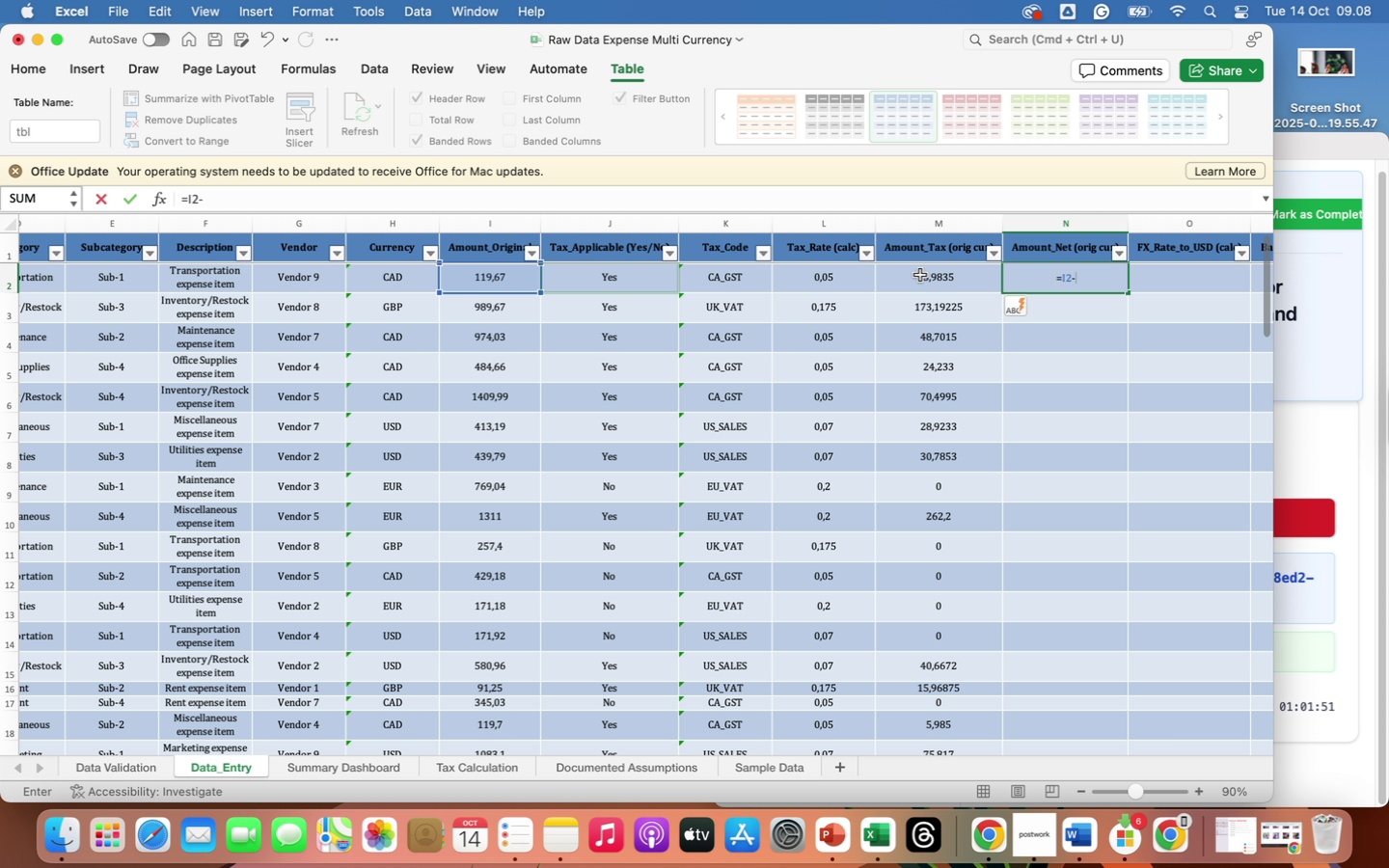 
type(M2)
 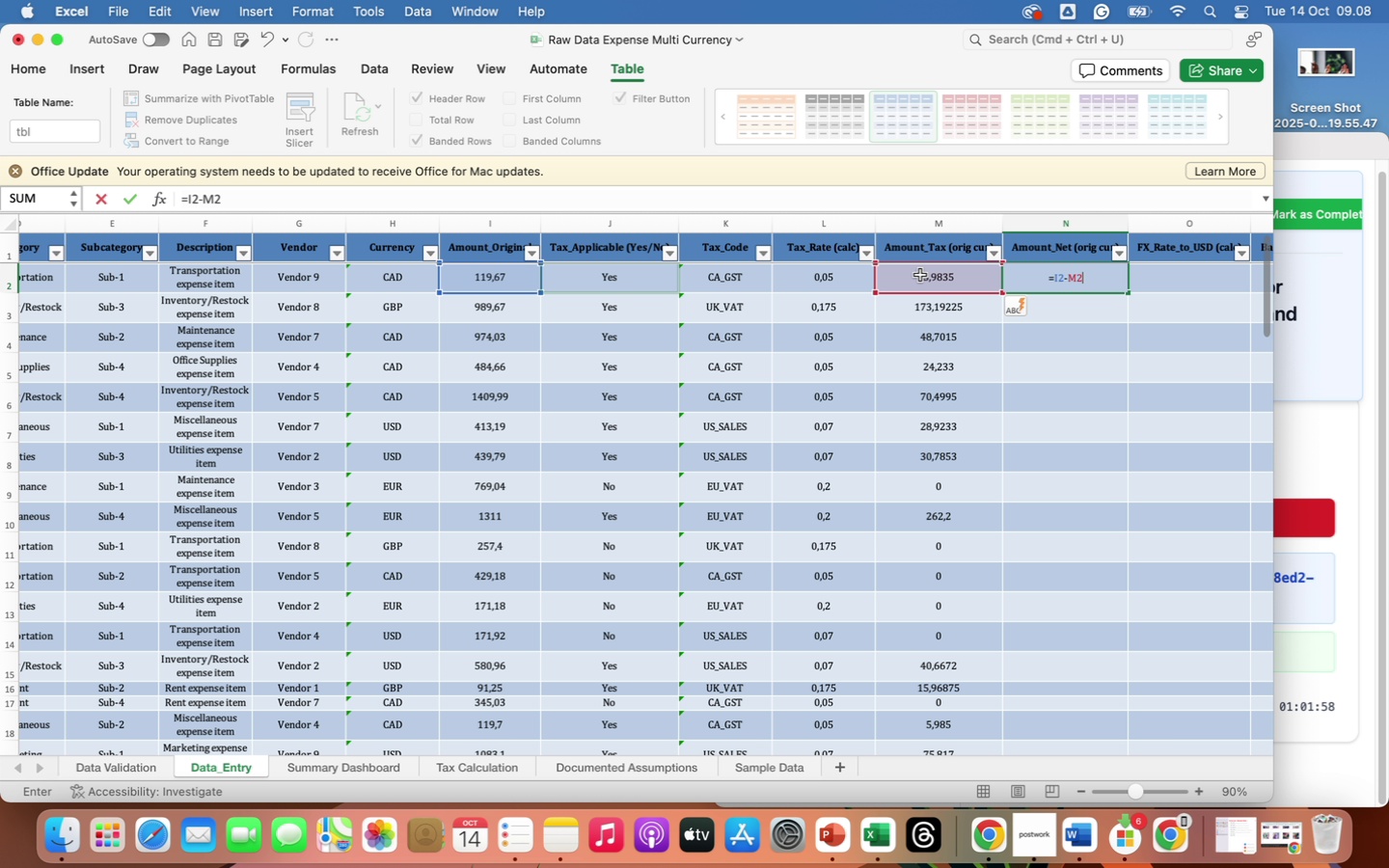 
key(Enter)
 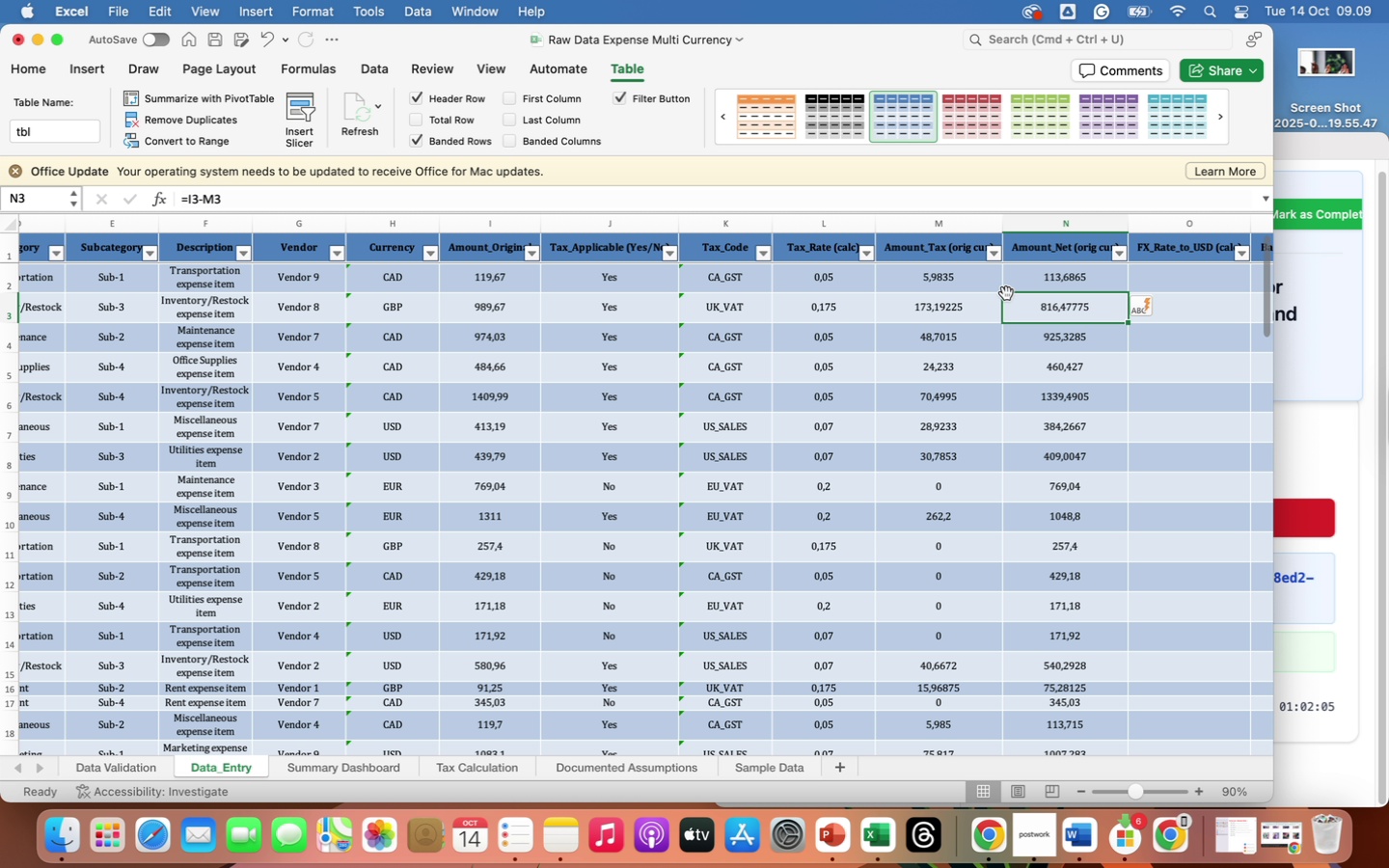 
wait(10.78)
 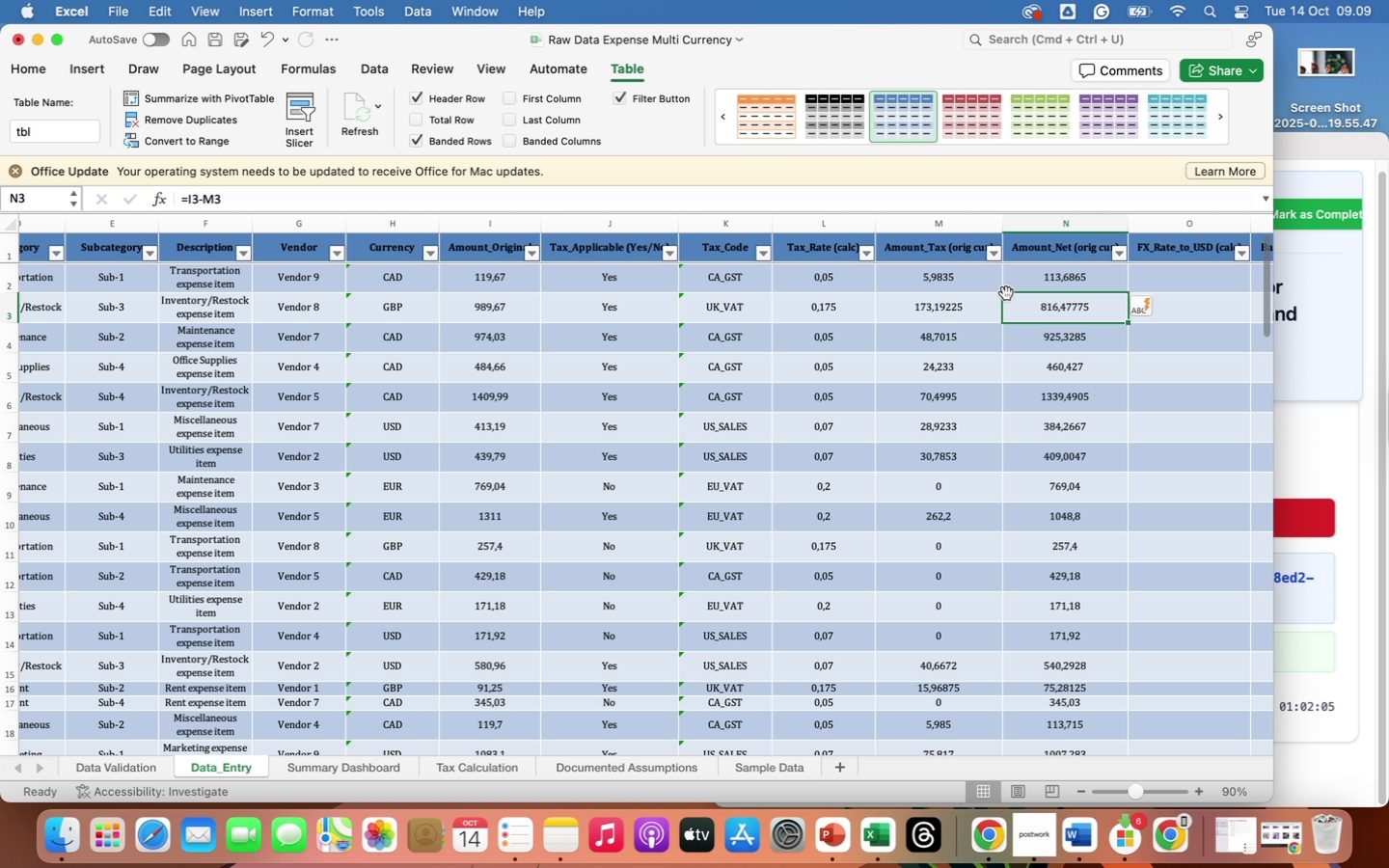 
left_click([1167, 269])
 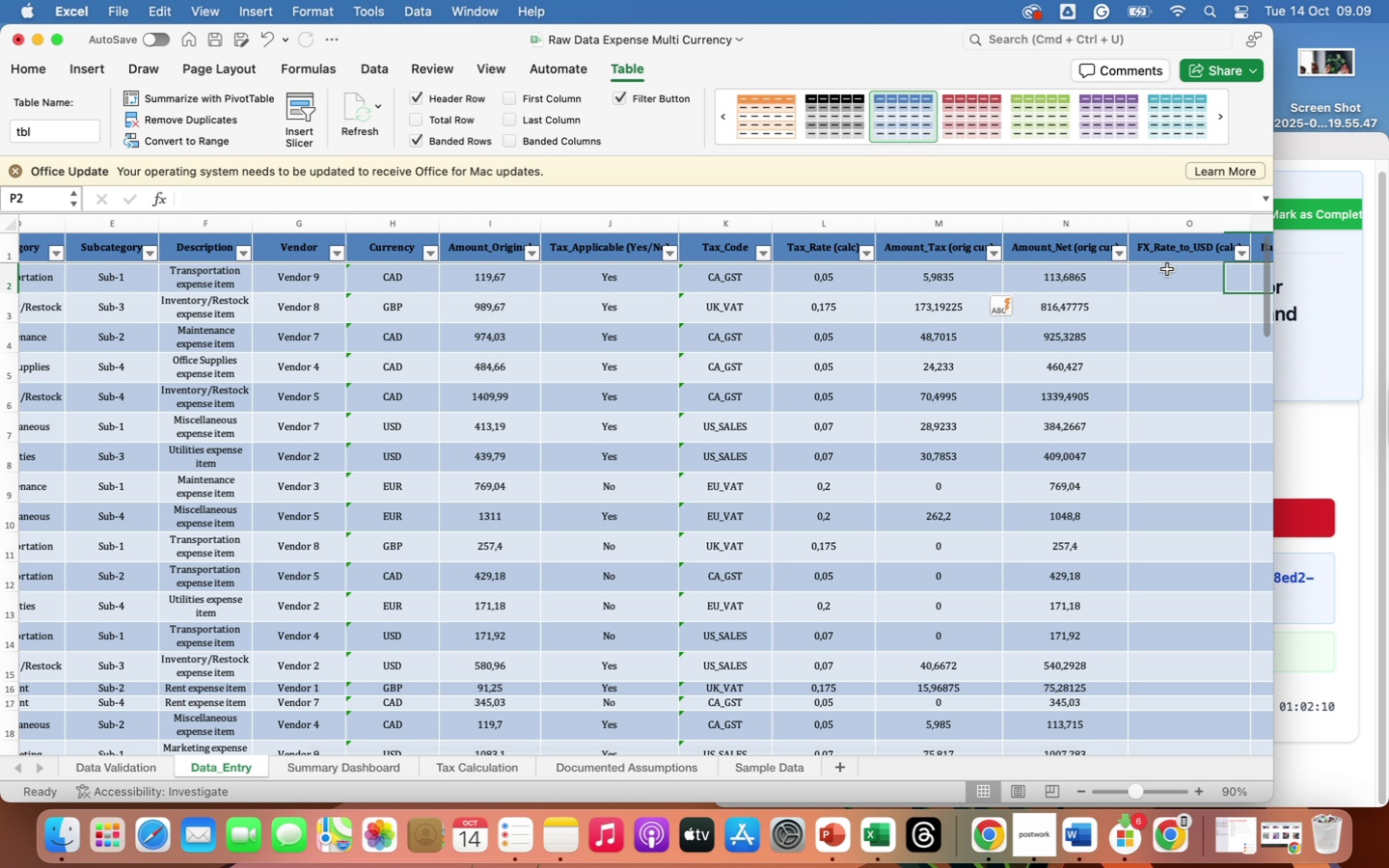 
key(ArrowRight)
 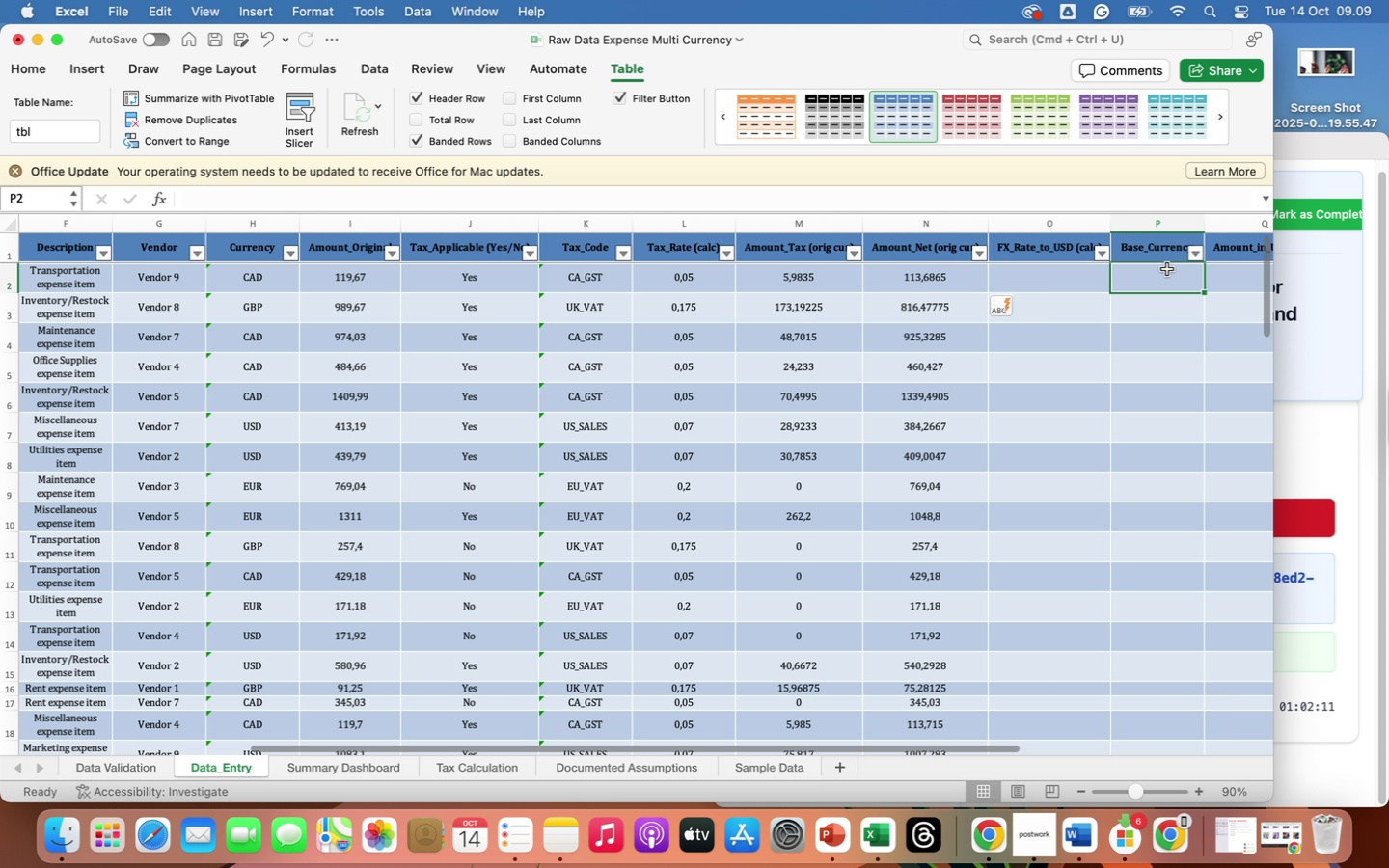 
key(ArrowRight)
 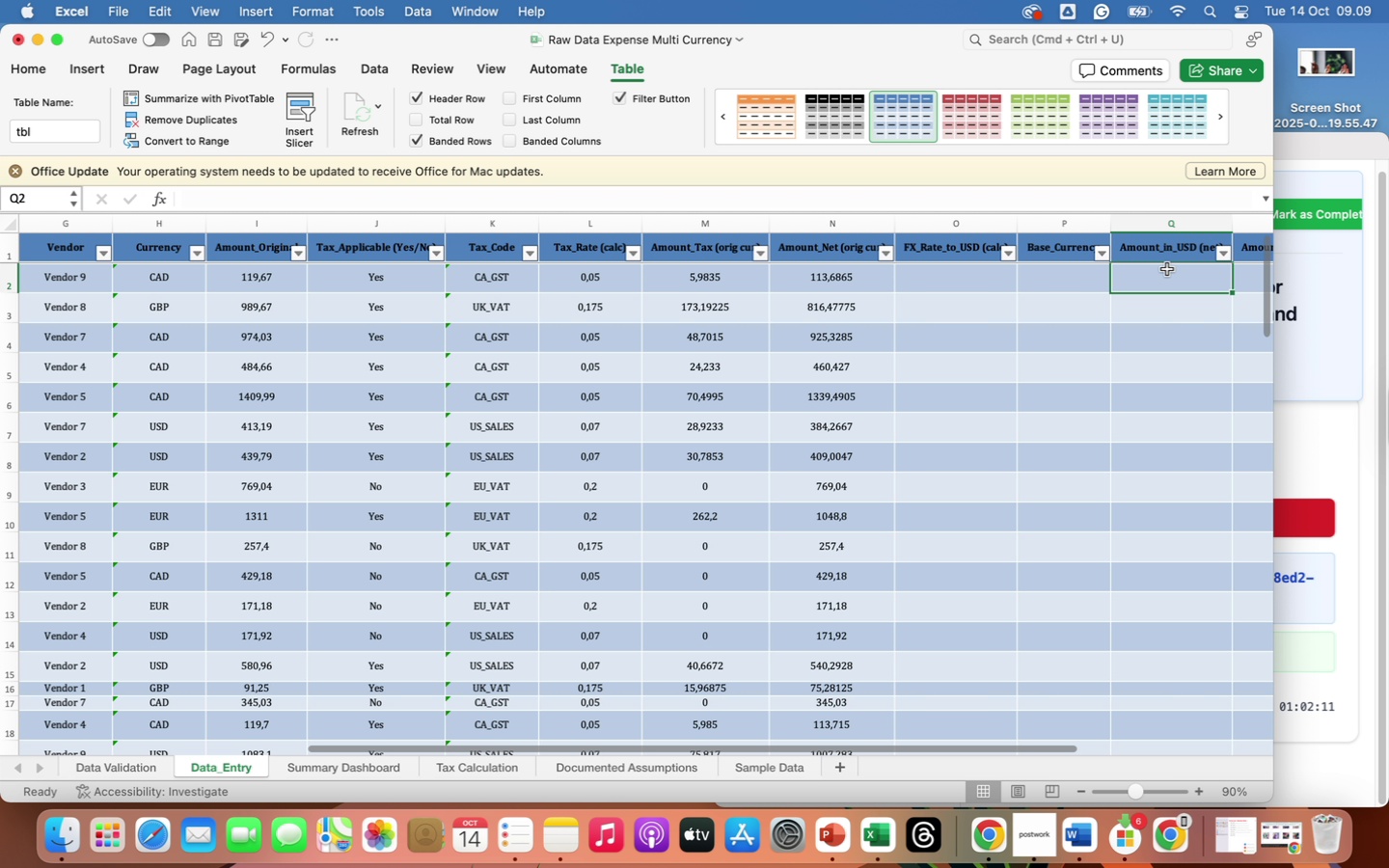 
key(ArrowRight)
 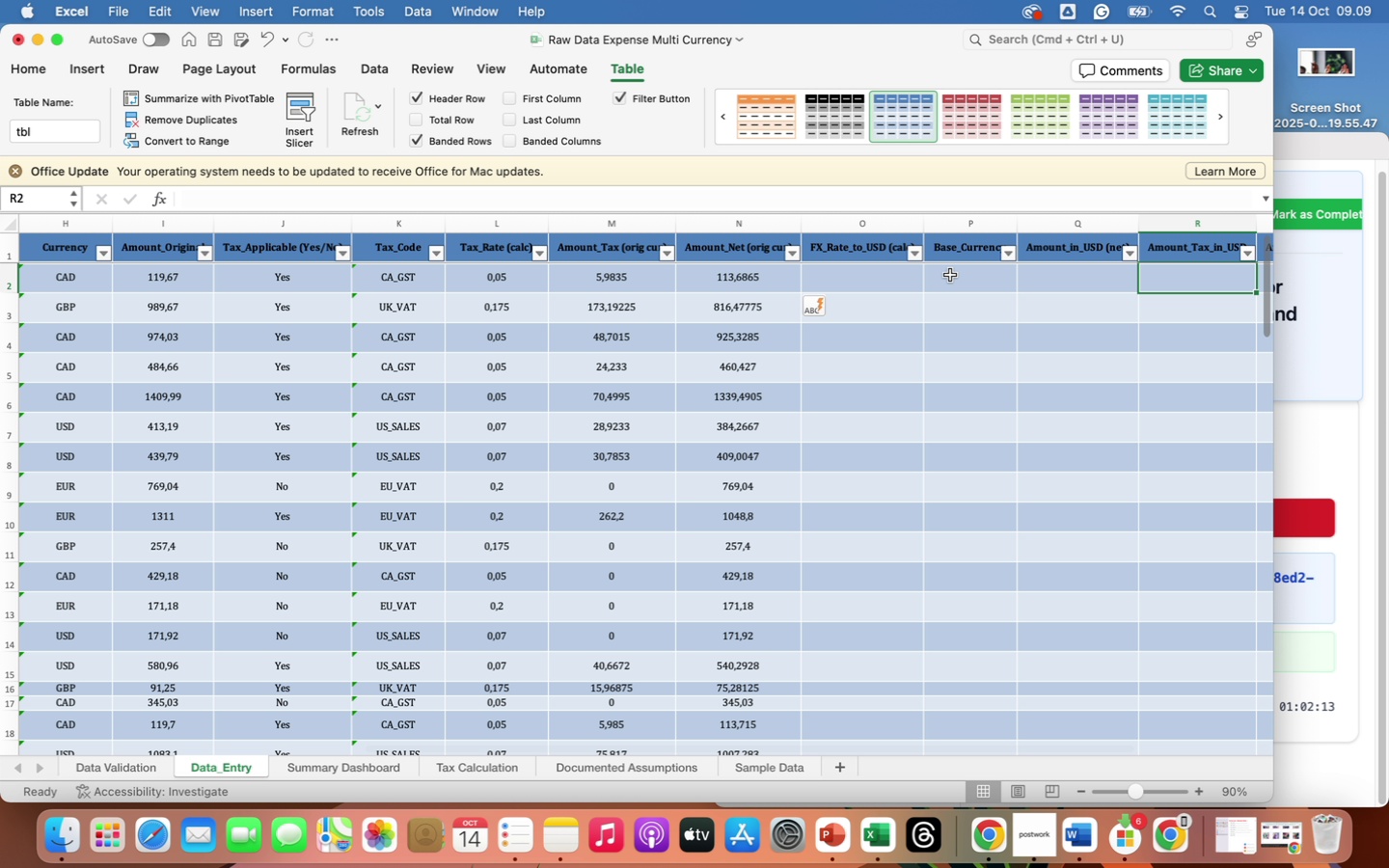 
left_click([876, 281])
 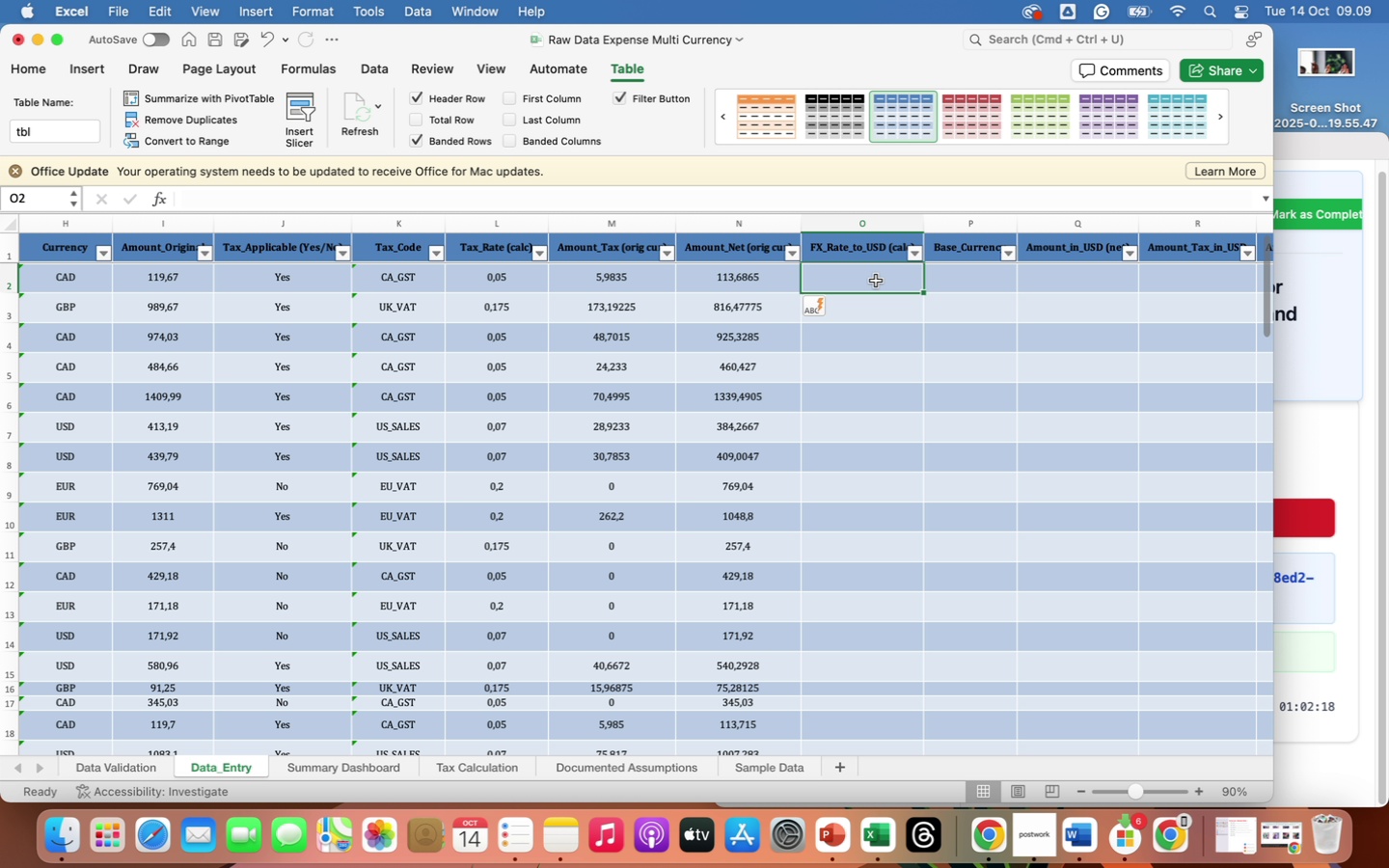 
type(=ife)
 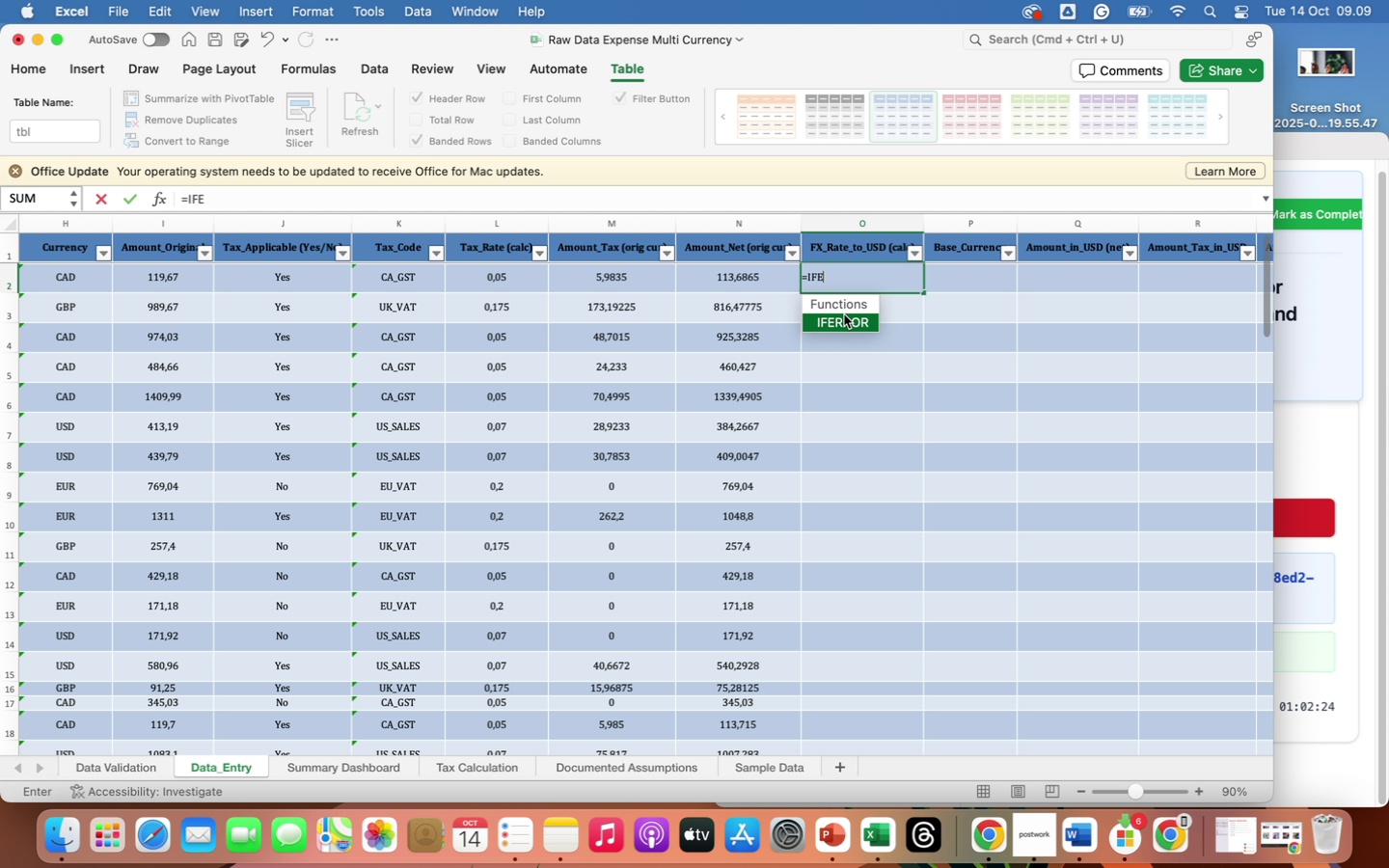 
left_click([840, 323])
 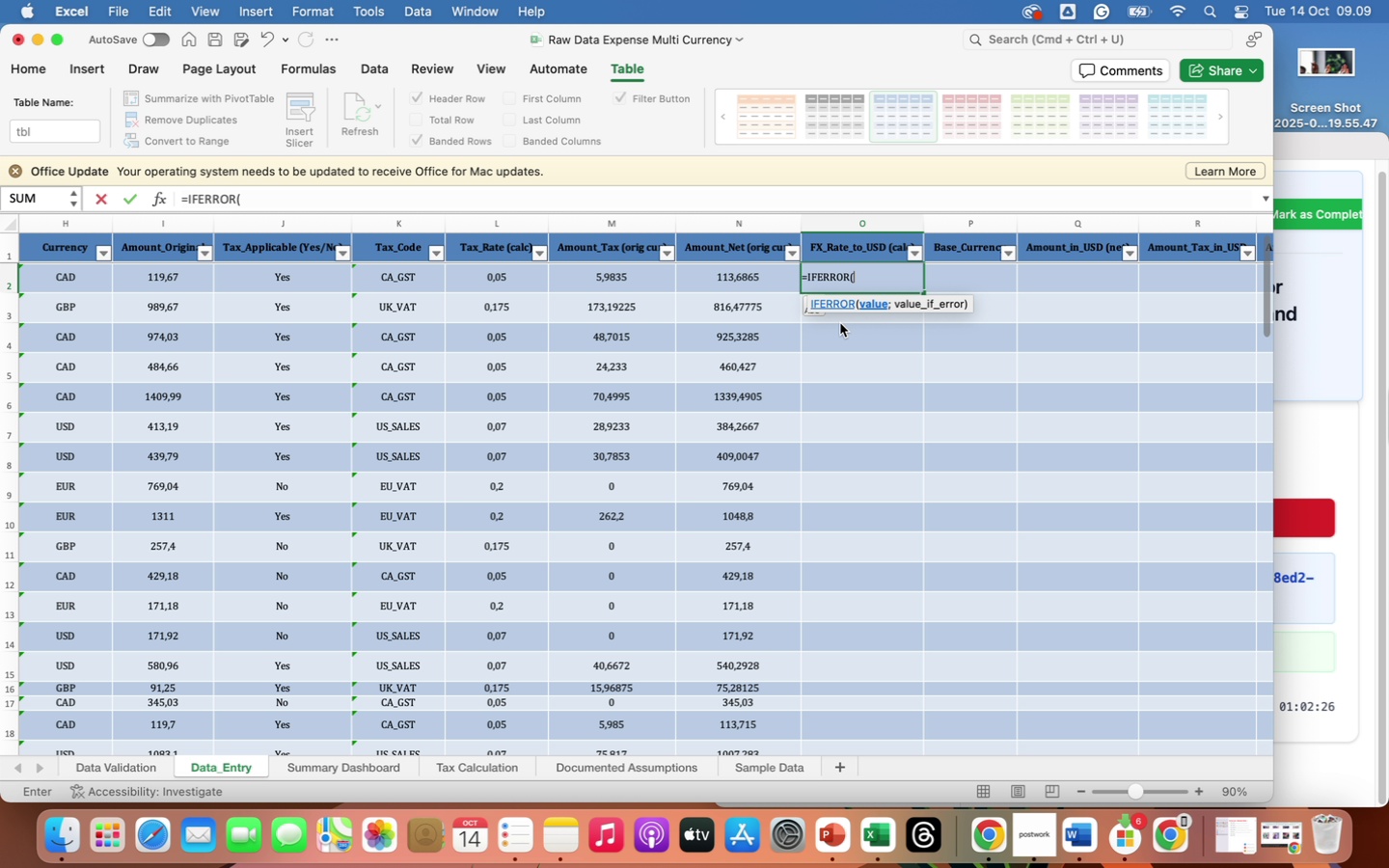 
key(X)
 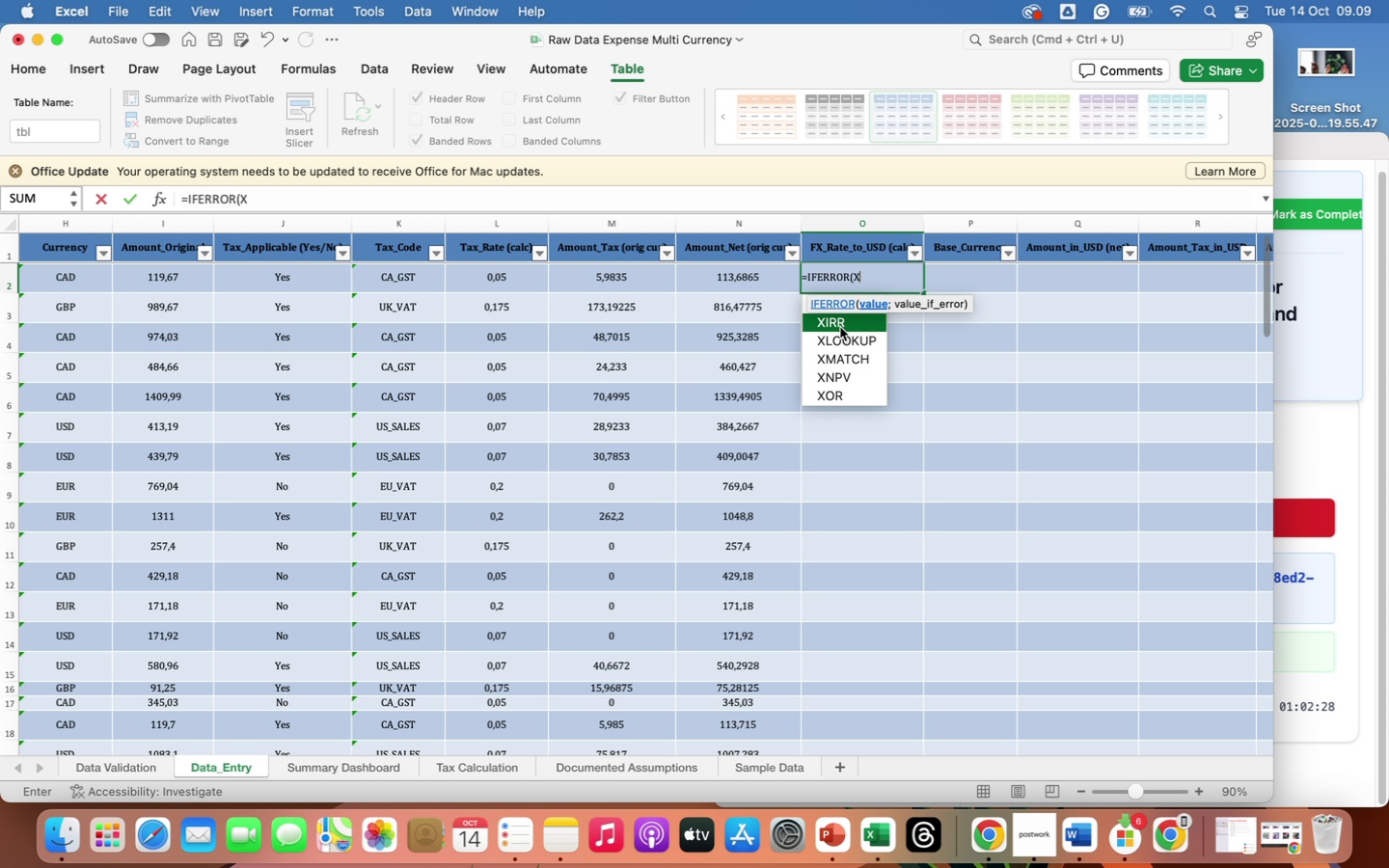 
left_click([844, 339])
 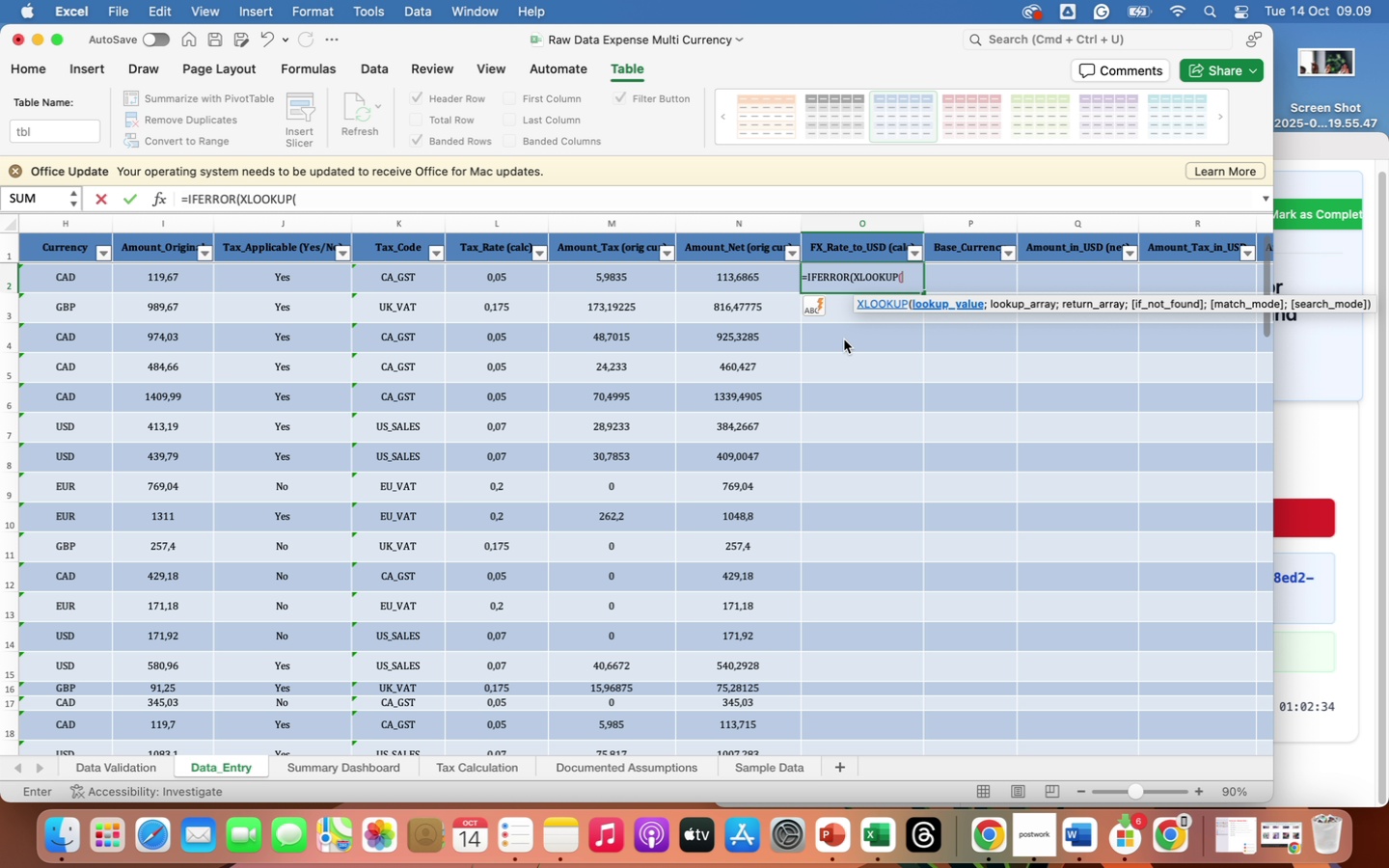 
wait(11.42)
 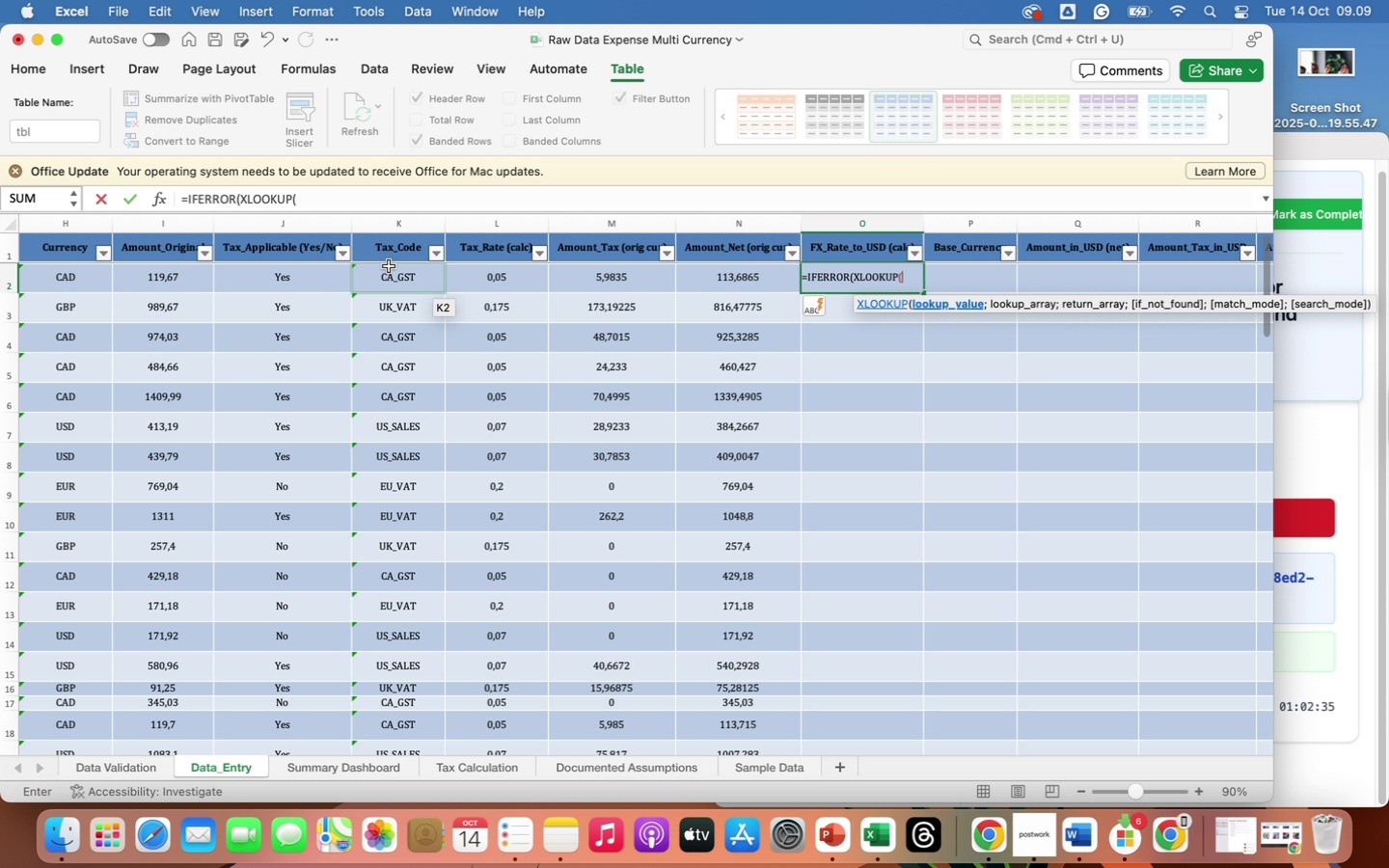 
type(H2)
 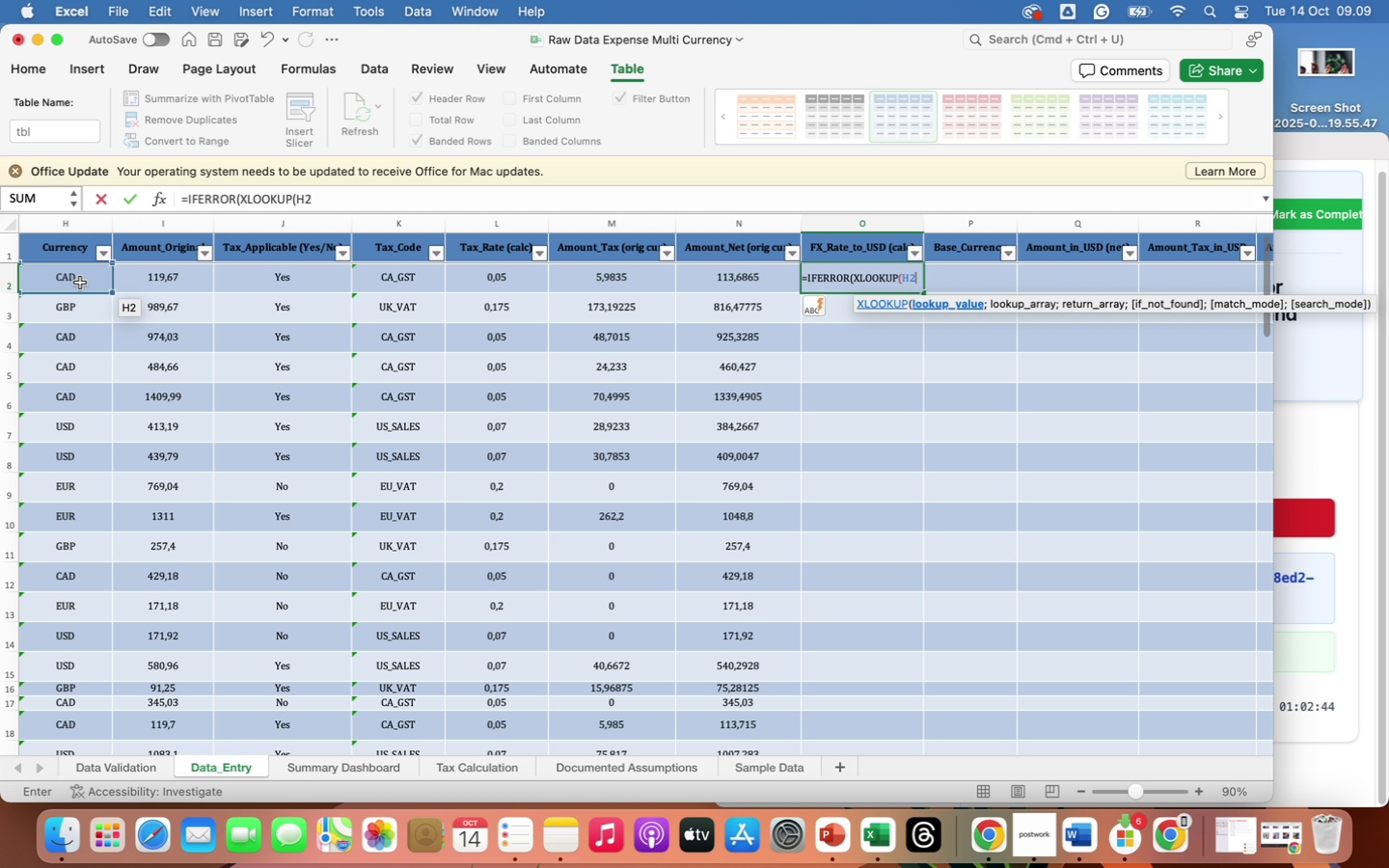 
key(Semicolon)
 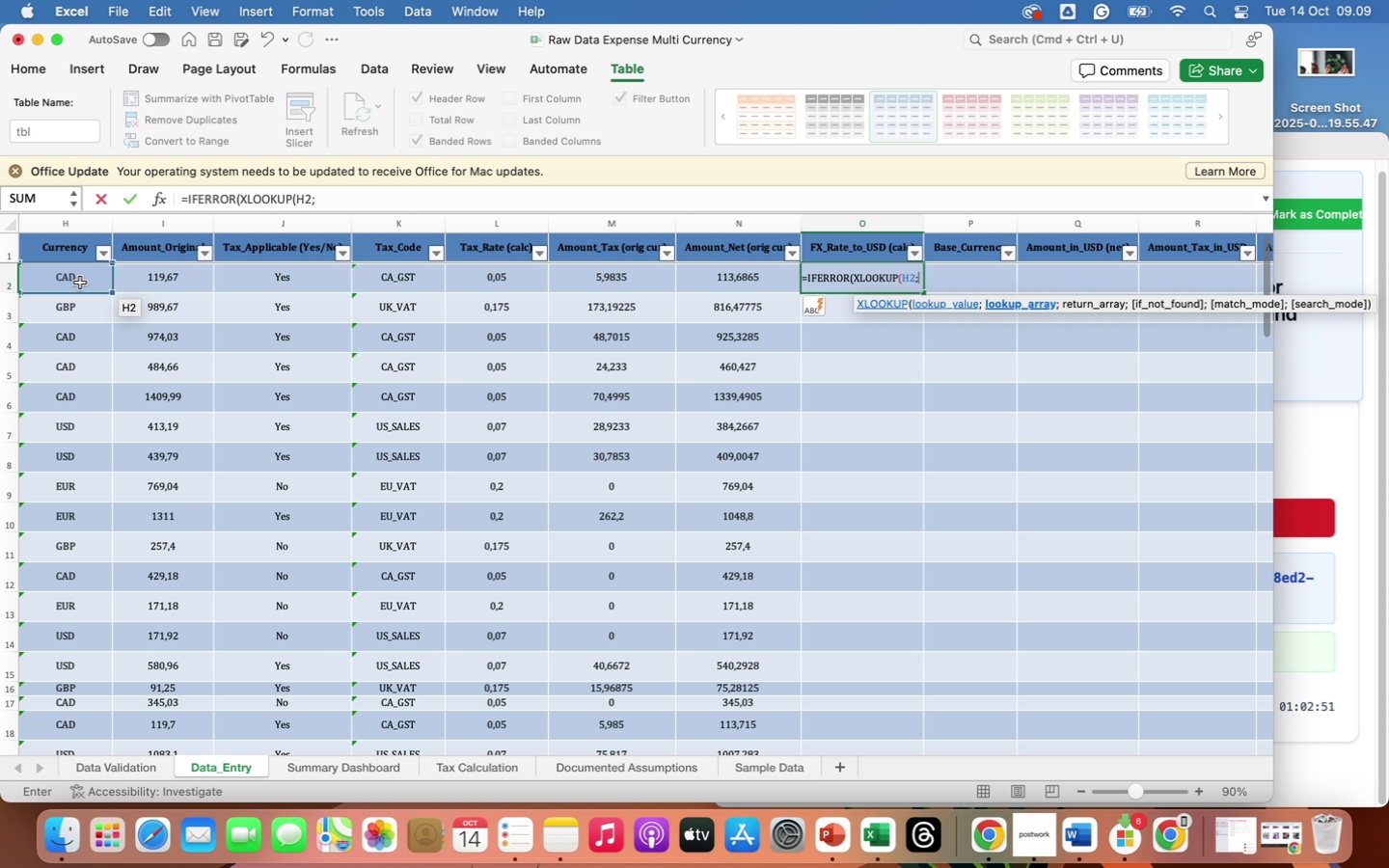 
wait(11.51)
 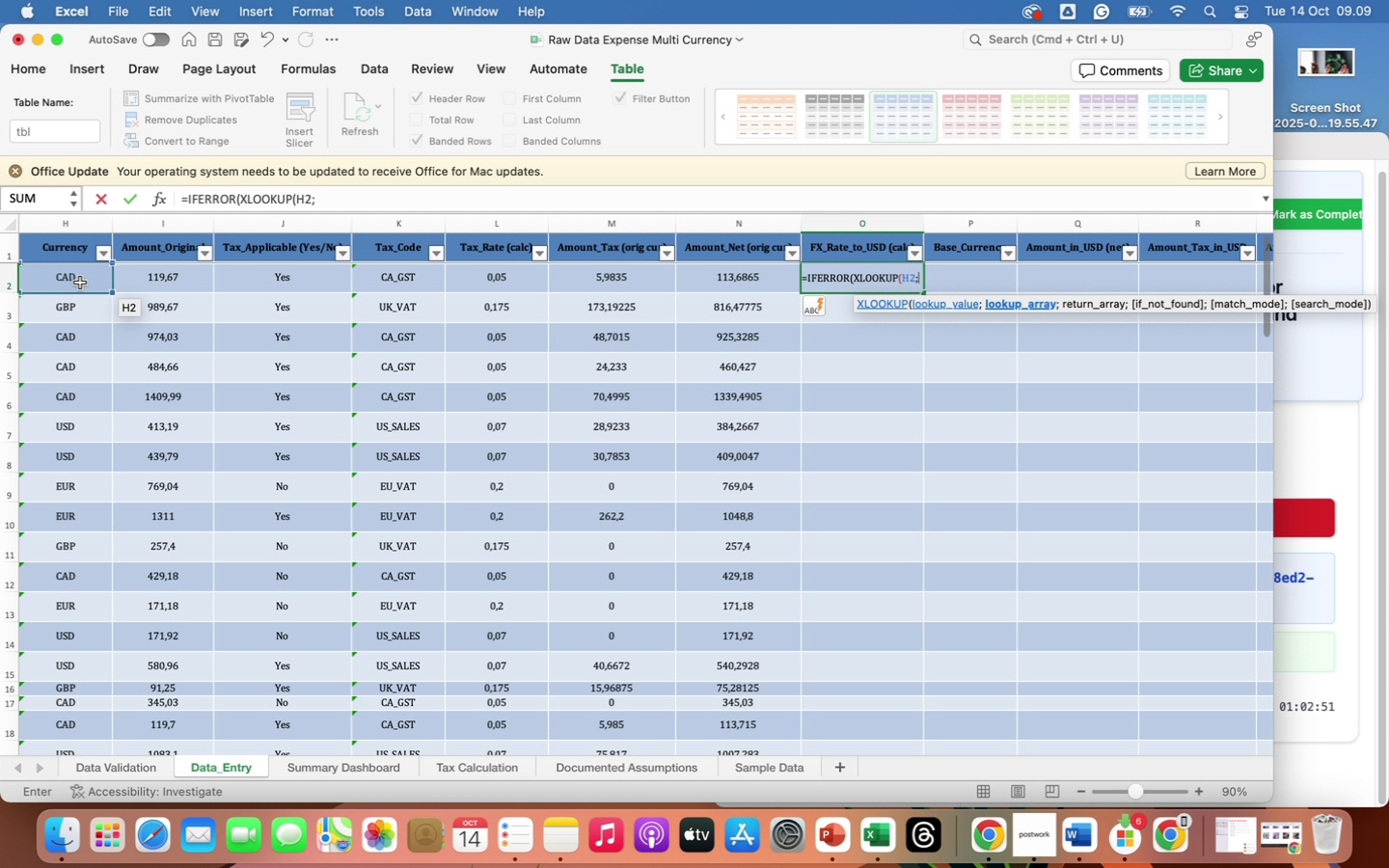 
left_click([113, 769])
 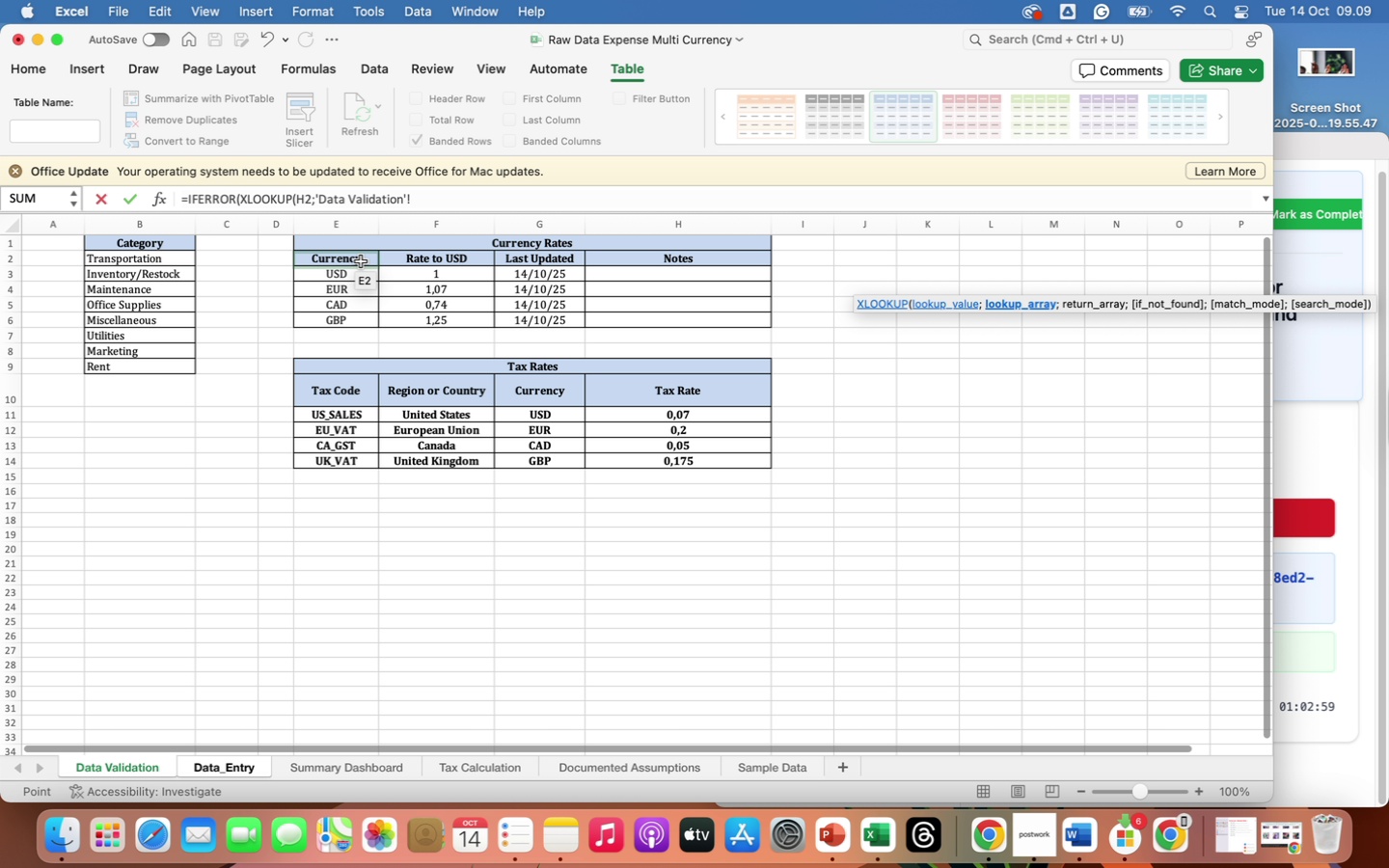 
left_click_drag(start_coordinate=[350, 258], to_coordinate=[348, 322])
 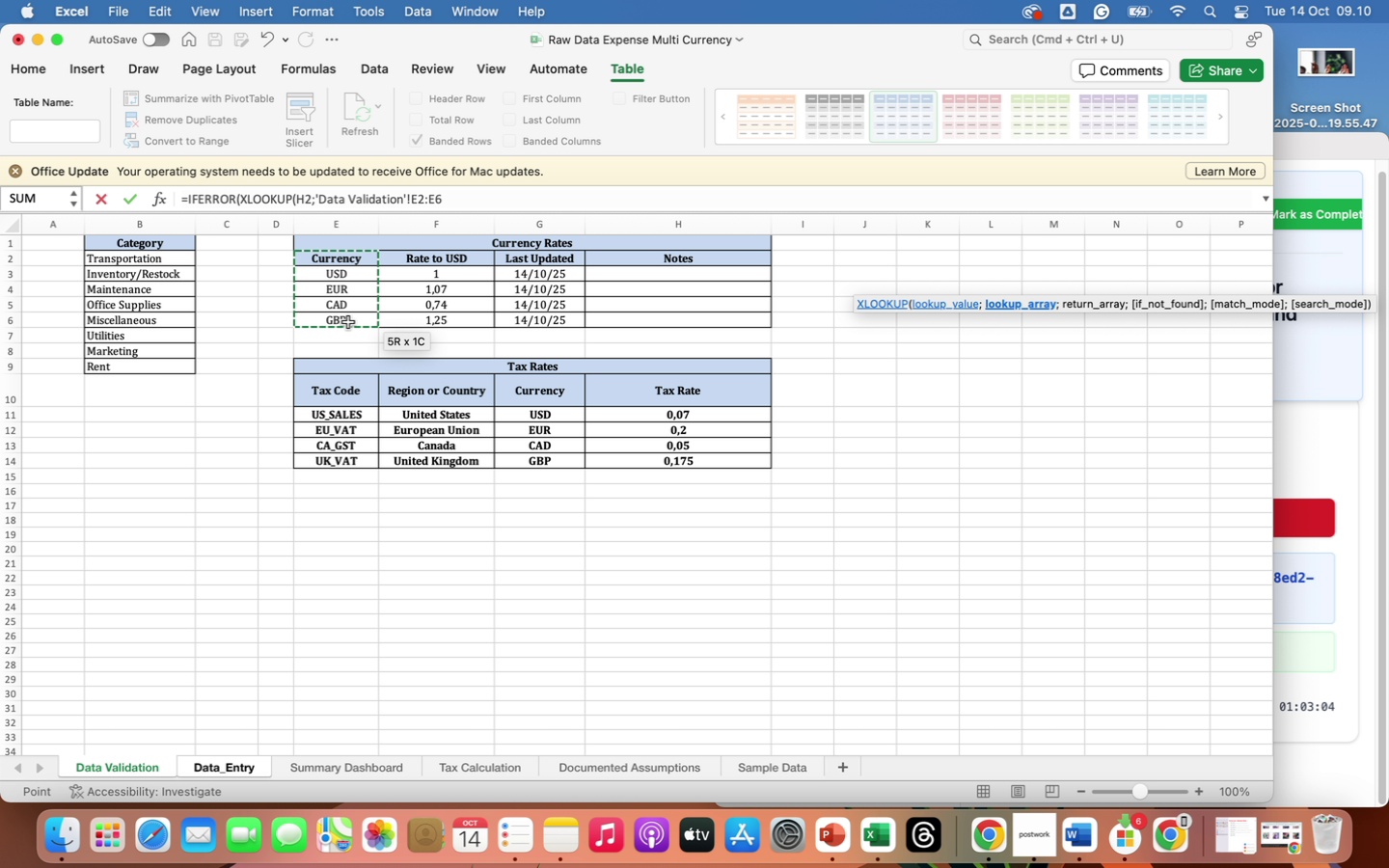 
left_click([453, 200])
 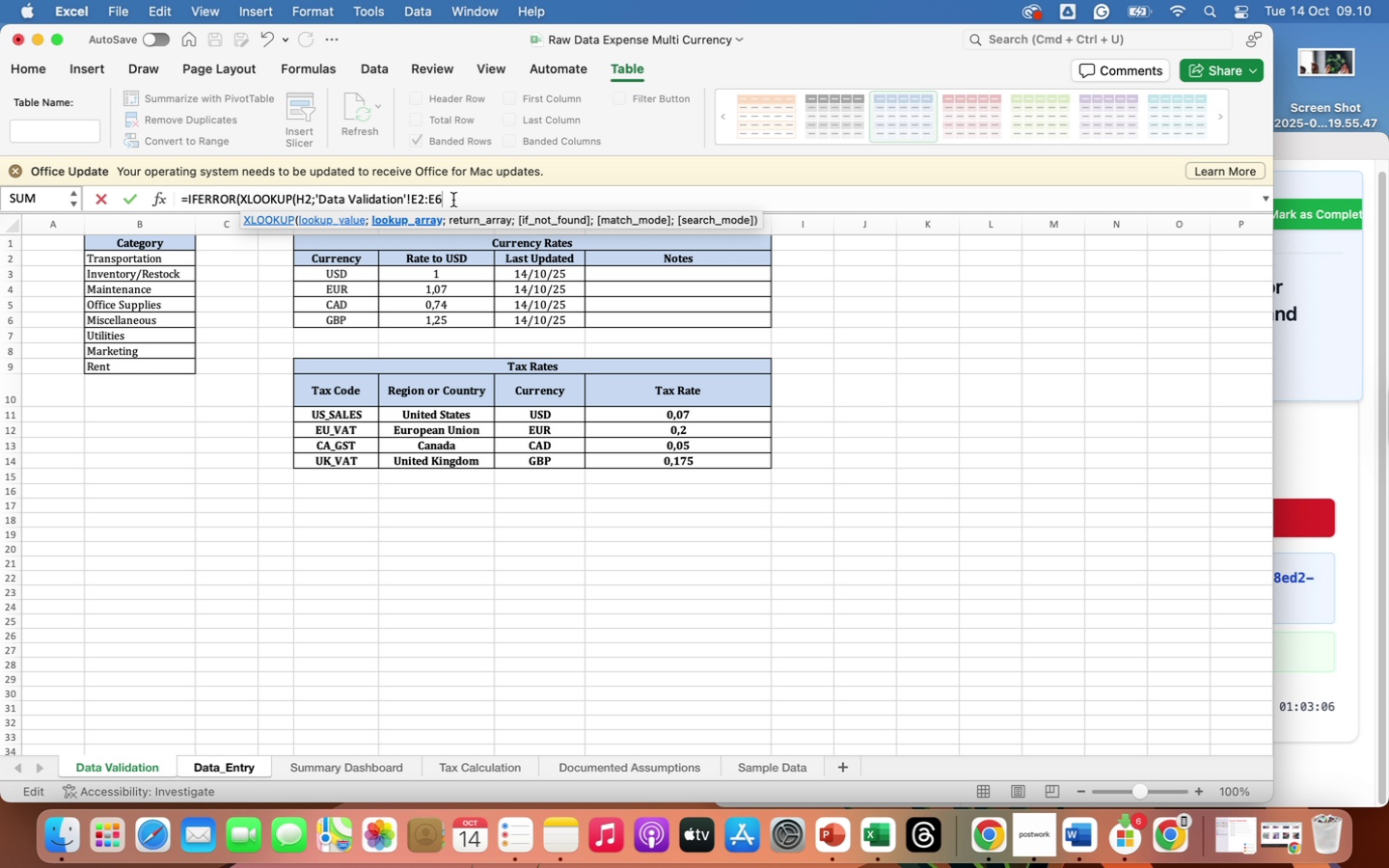 
key(Semicolon)
 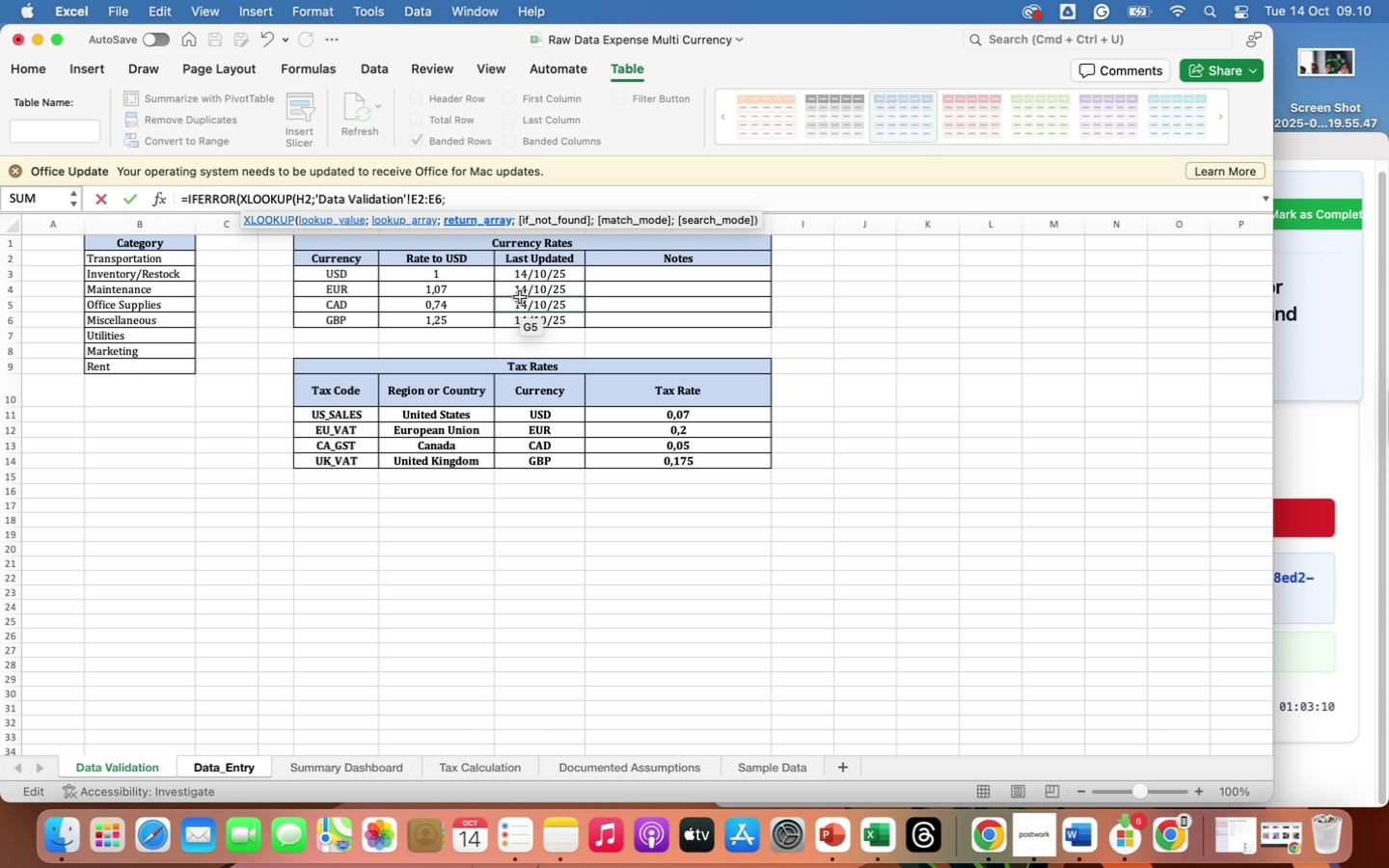 
wait(5.54)
 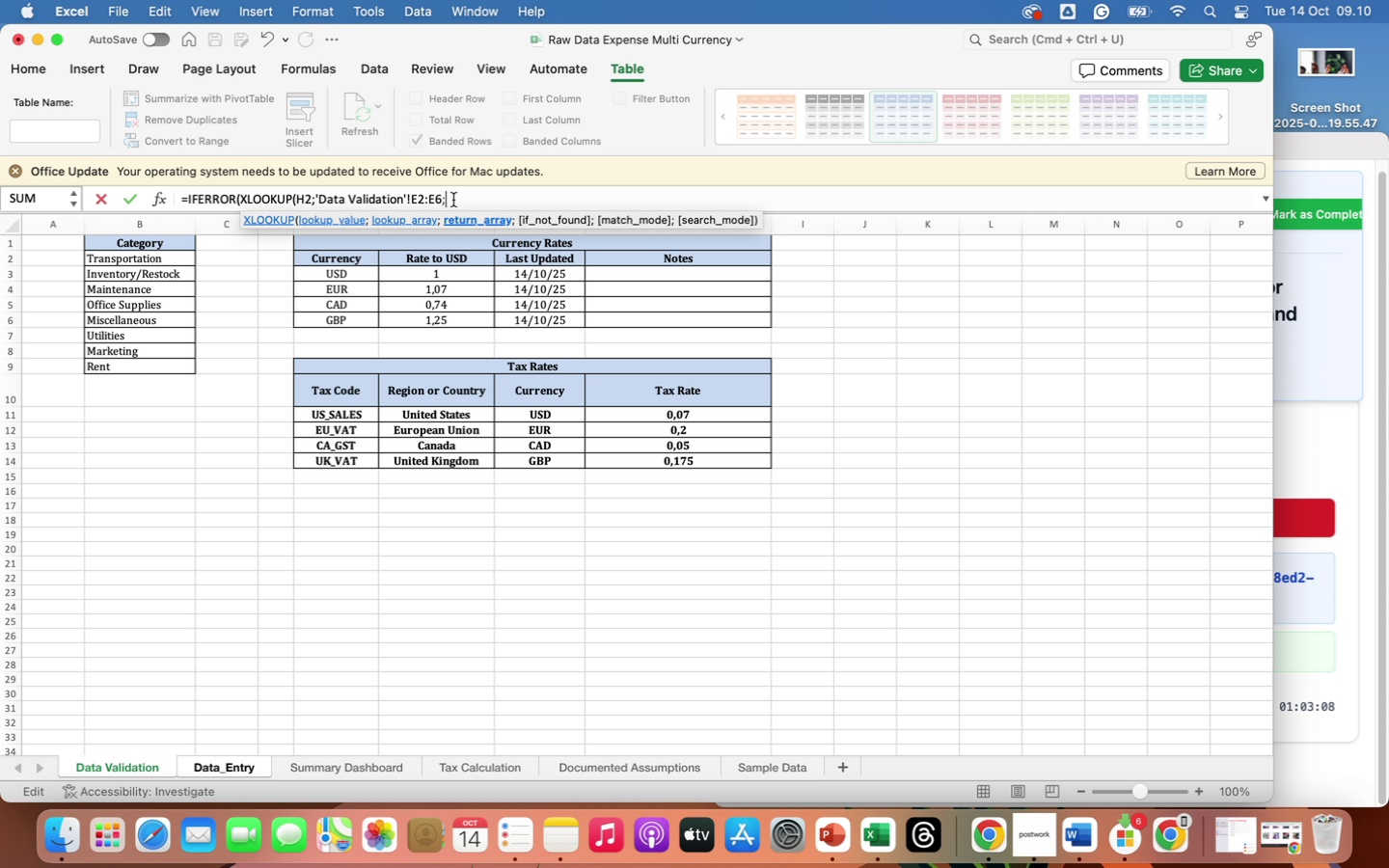 
left_click_drag(start_coordinate=[453, 259], to_coordinate=[449, 316])
 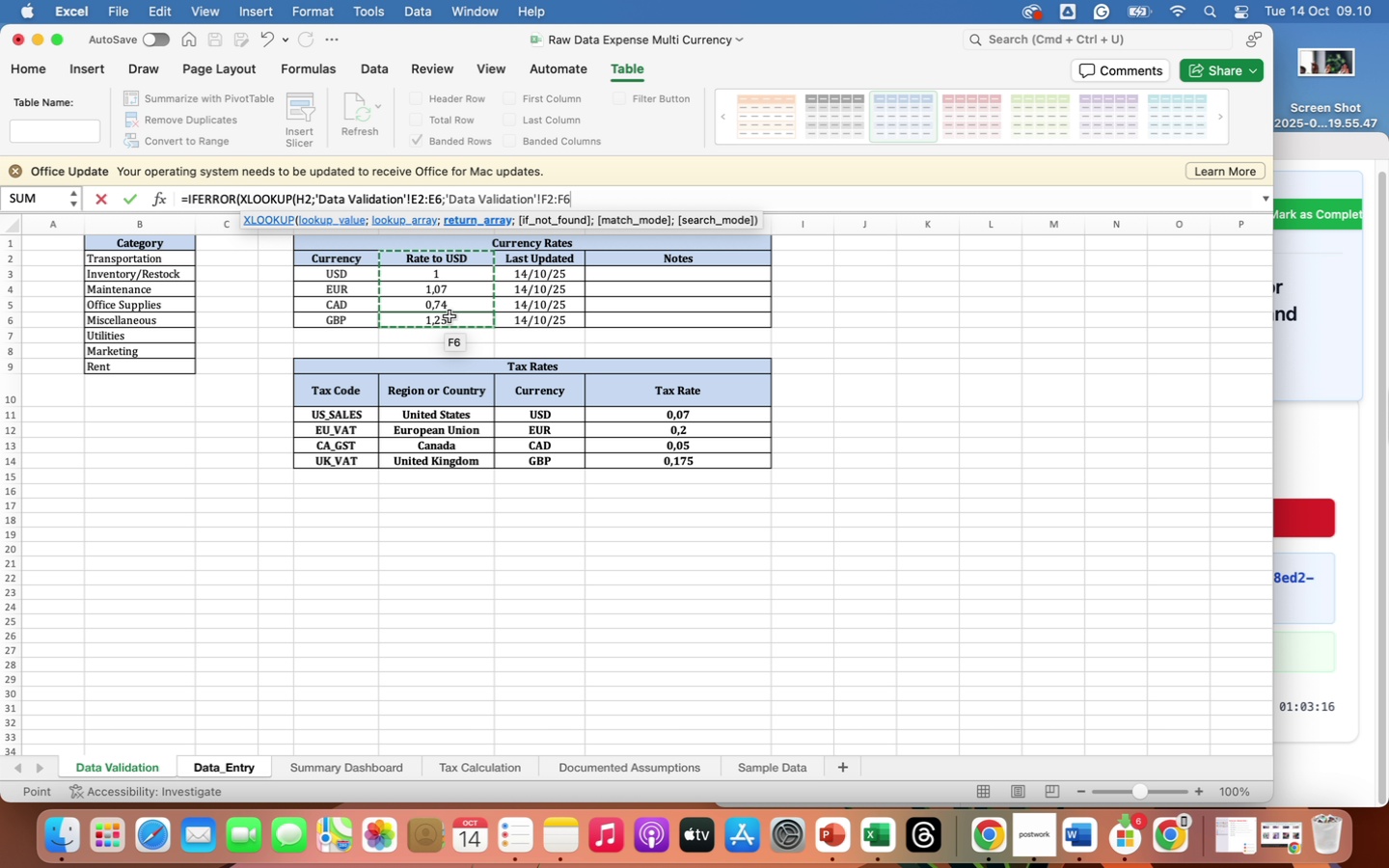 
type();na)
 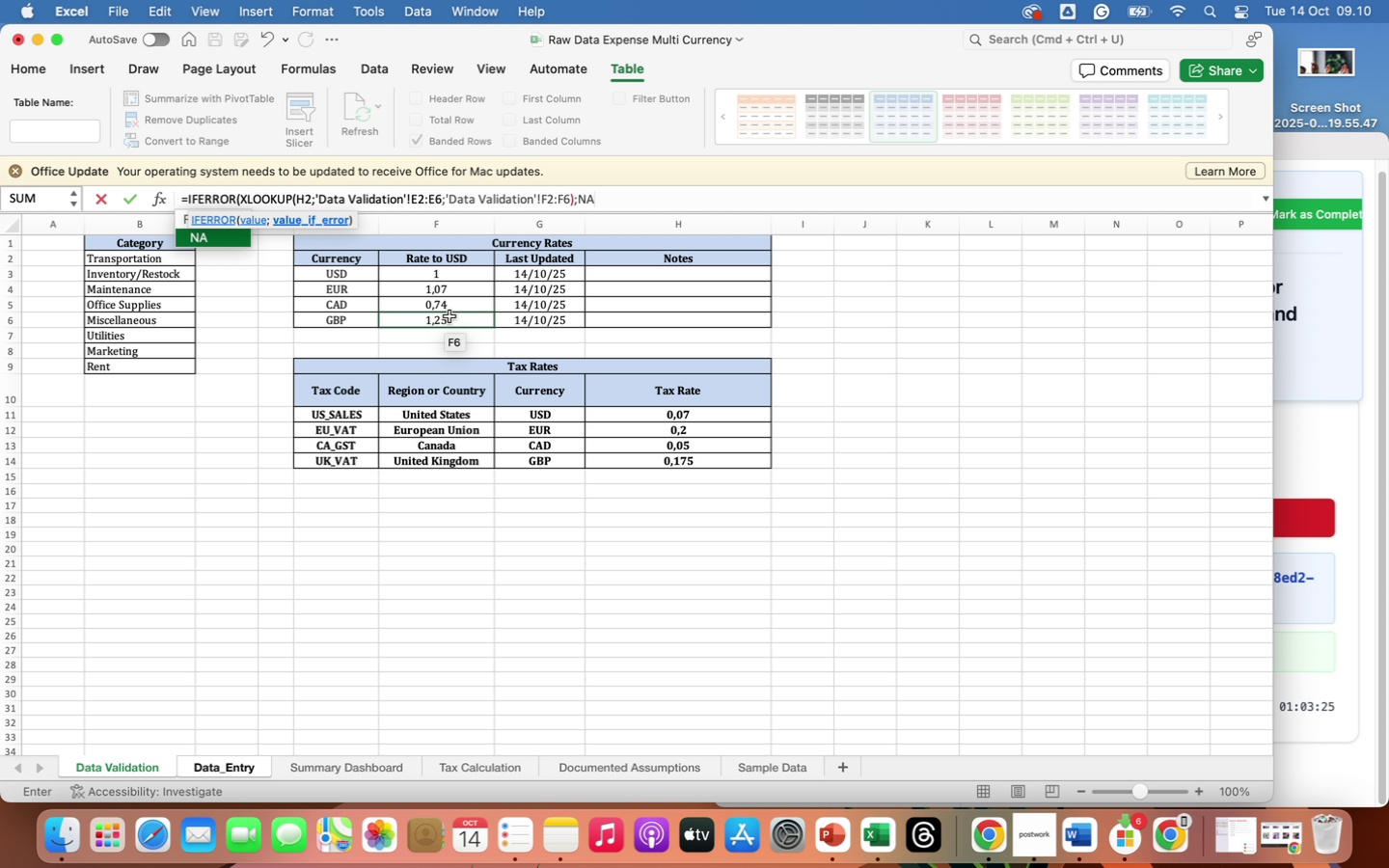 
type(())
 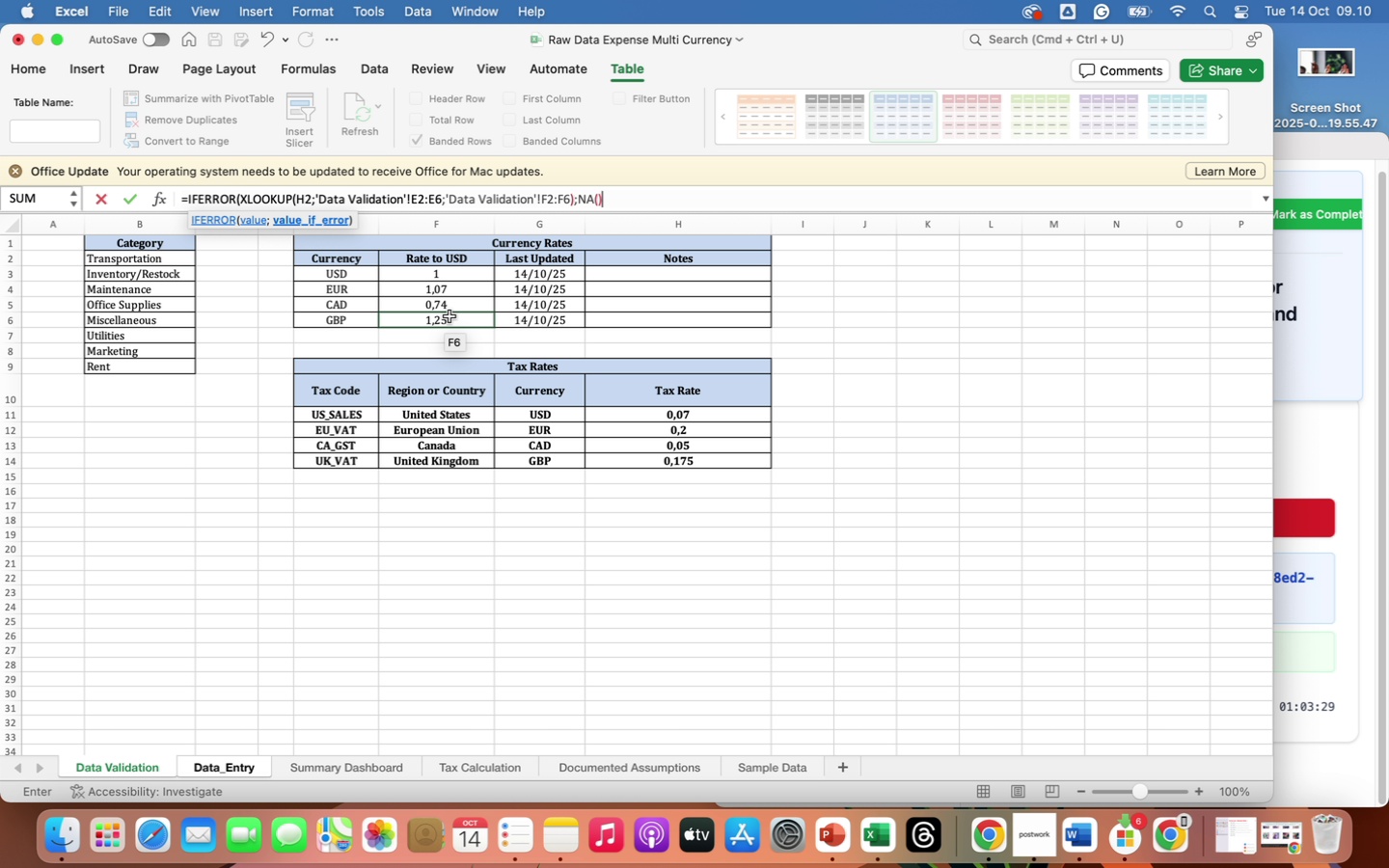 
key(Shift+0)
 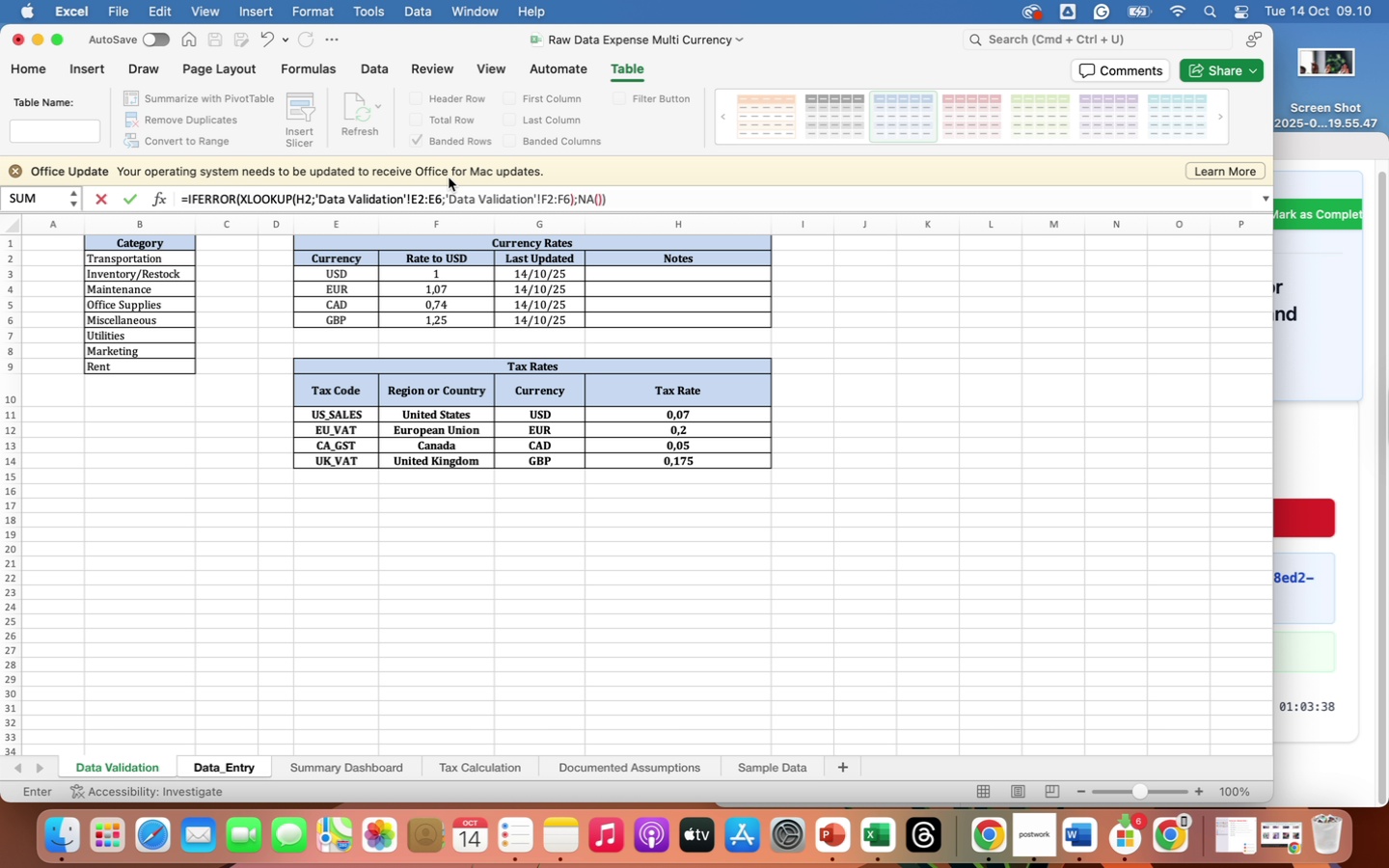 
wait(10.25)
 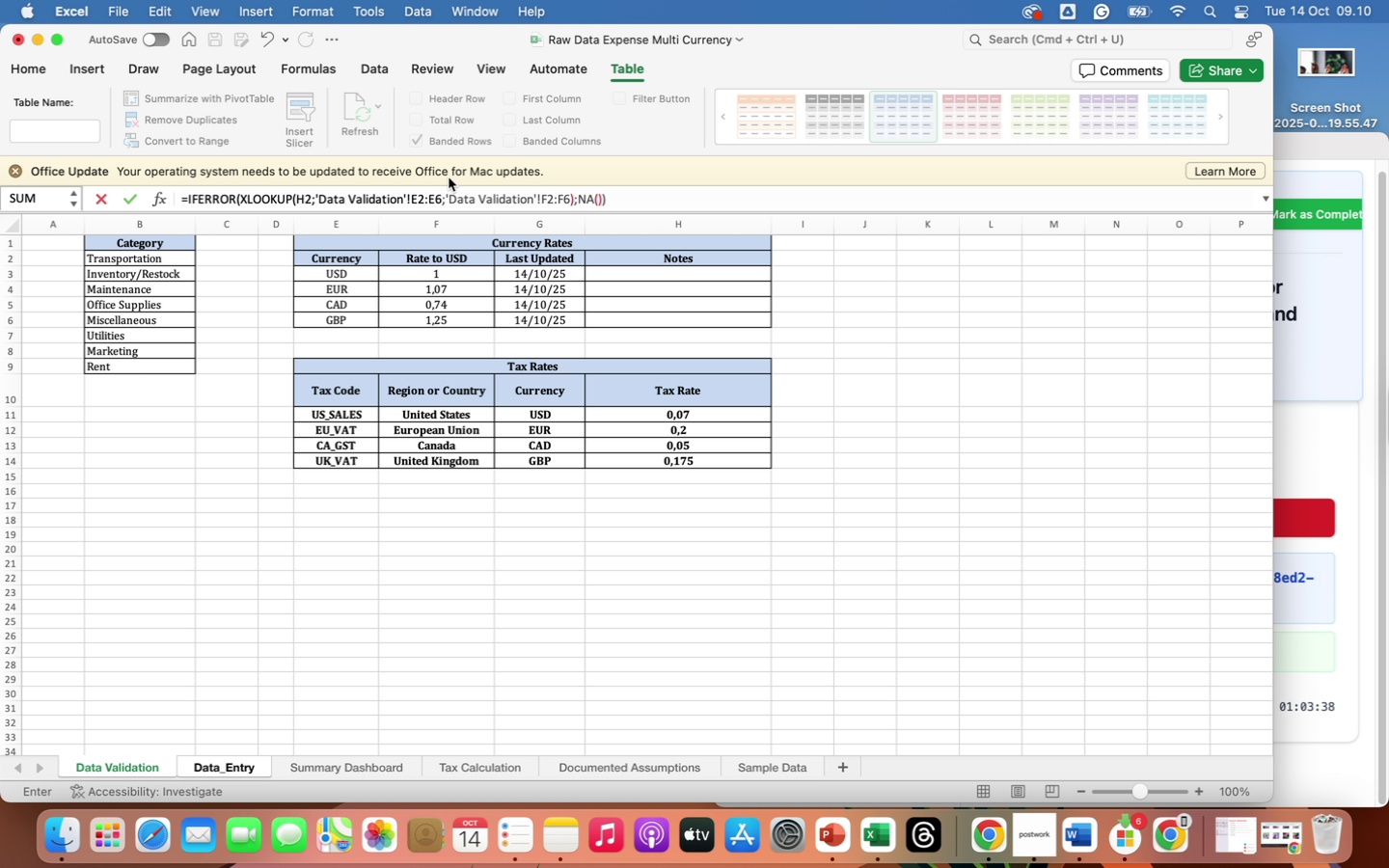 
left_click([413, 201])
 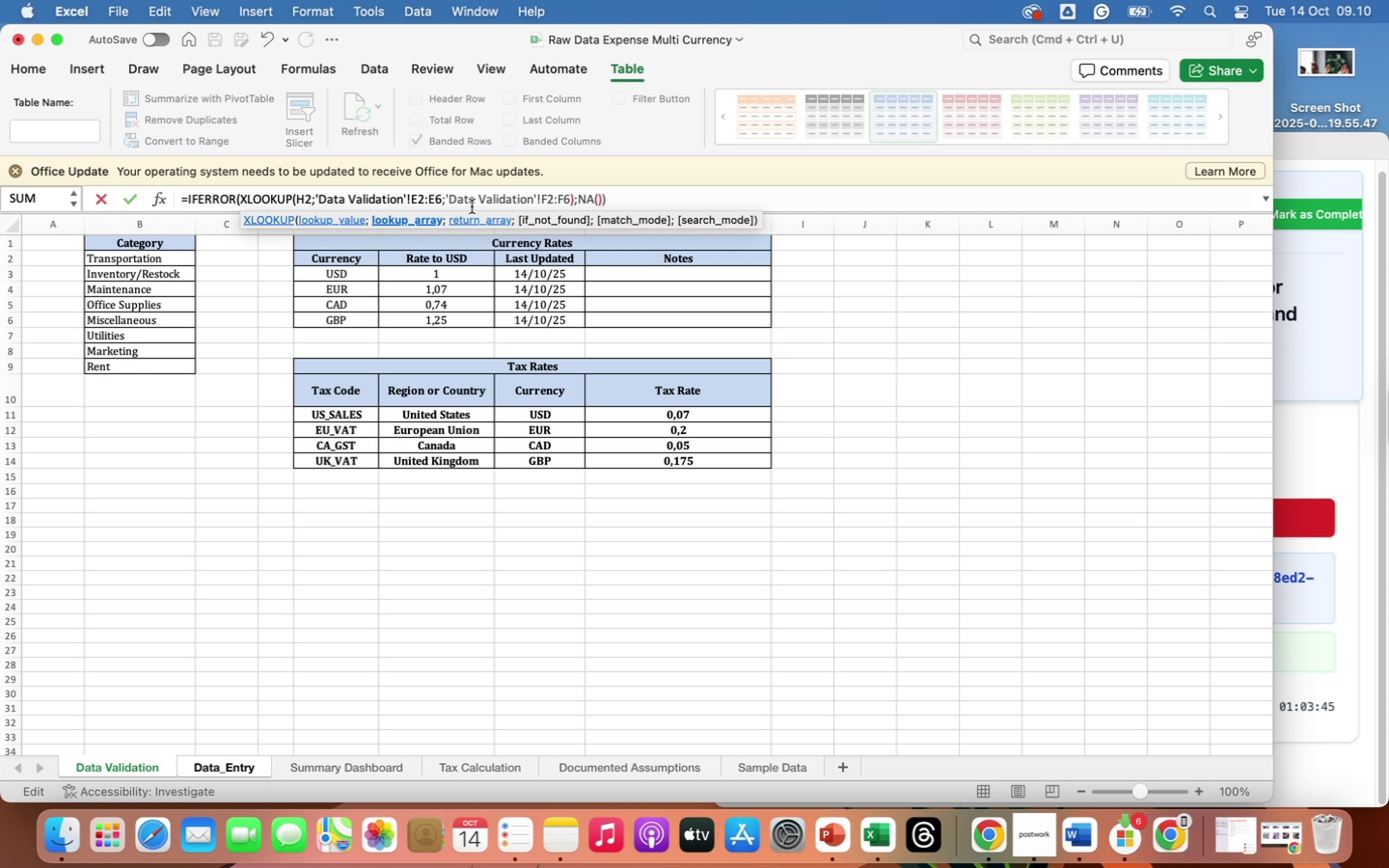 
key(Shift+4)
 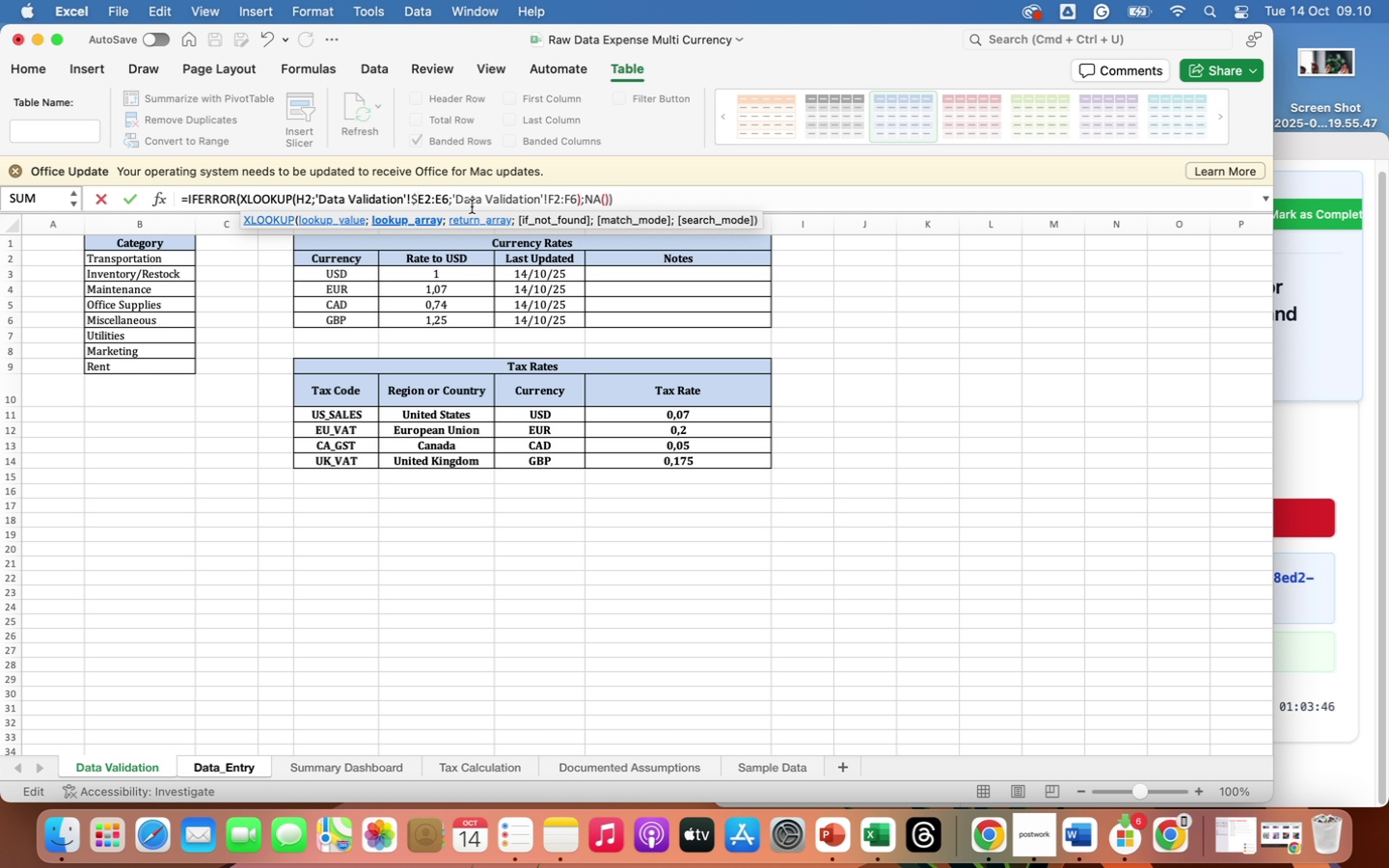 
key(ArrowRight)
 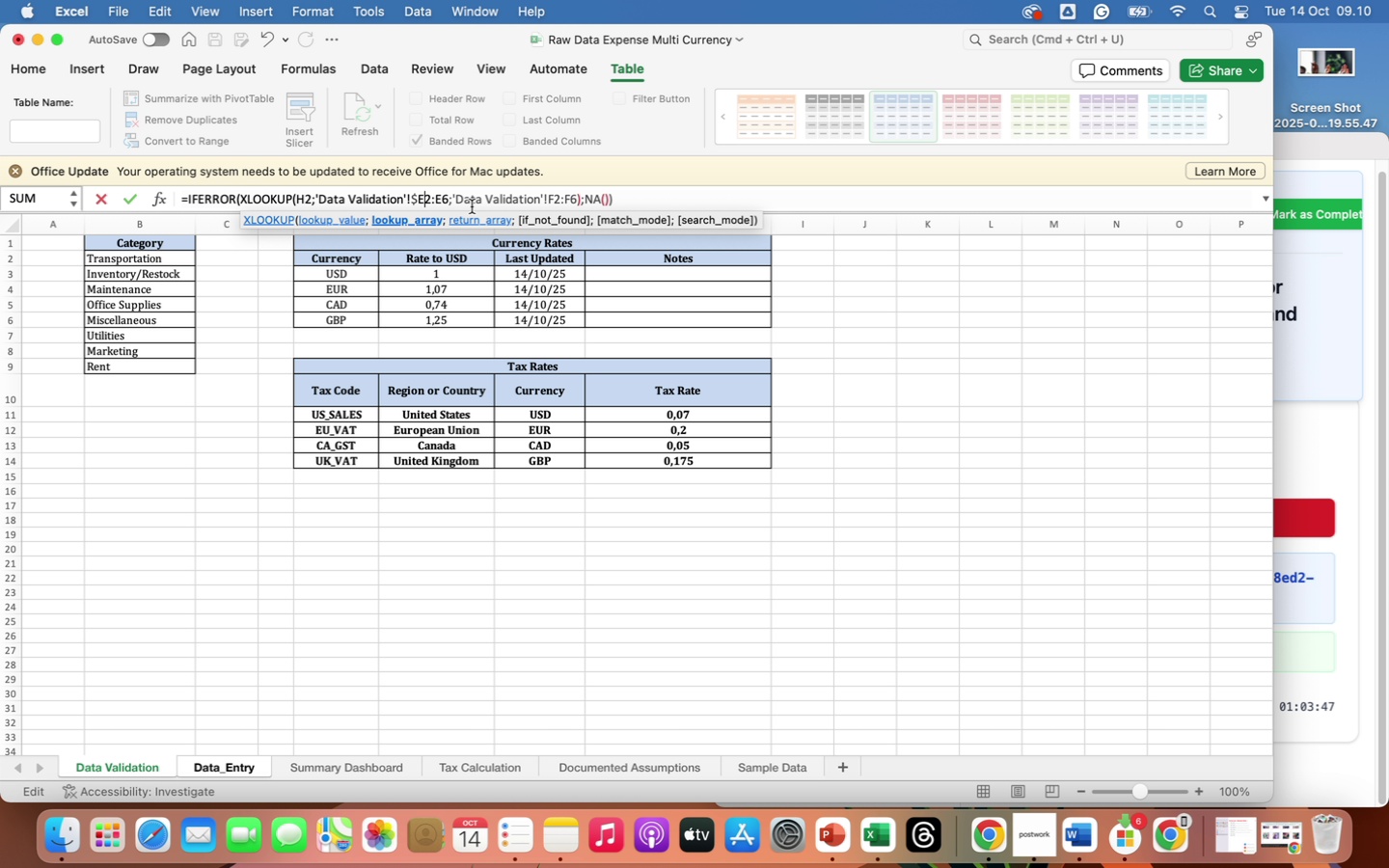 
key(Shift+4)